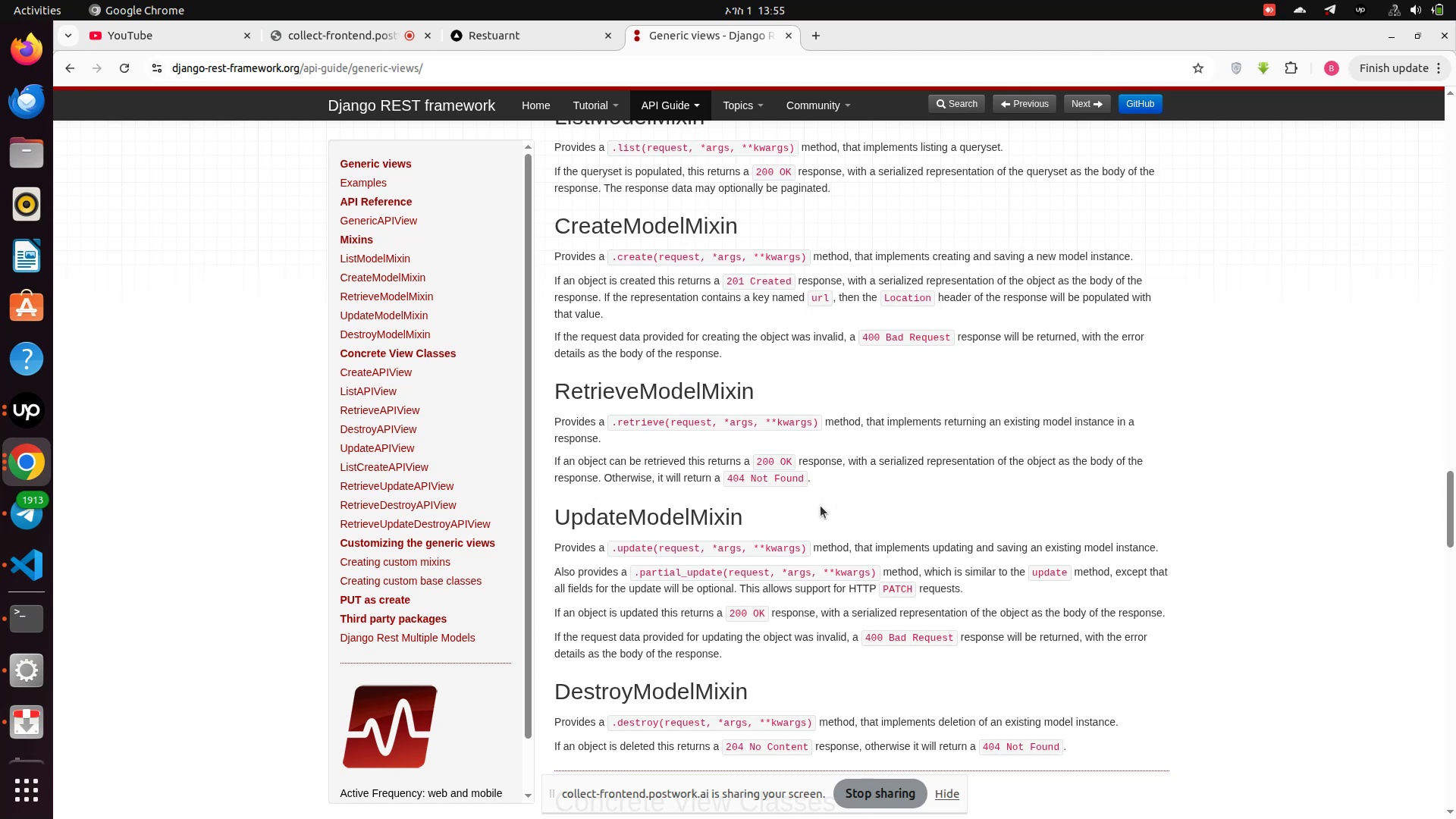 
wait(15.04)
 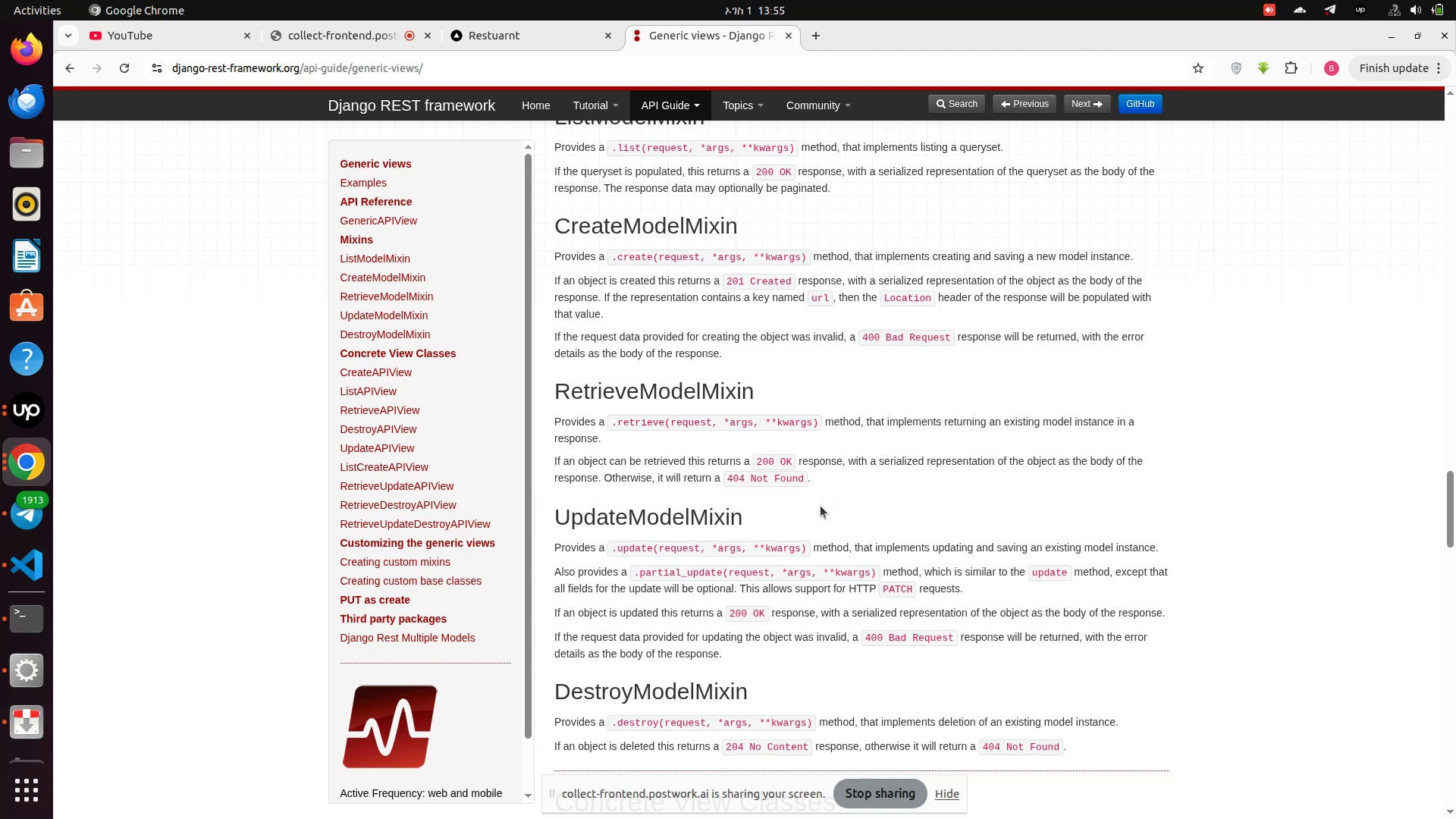 
scroll: coordinate [821, 507], scroll_direction: down, amount: 2.0
 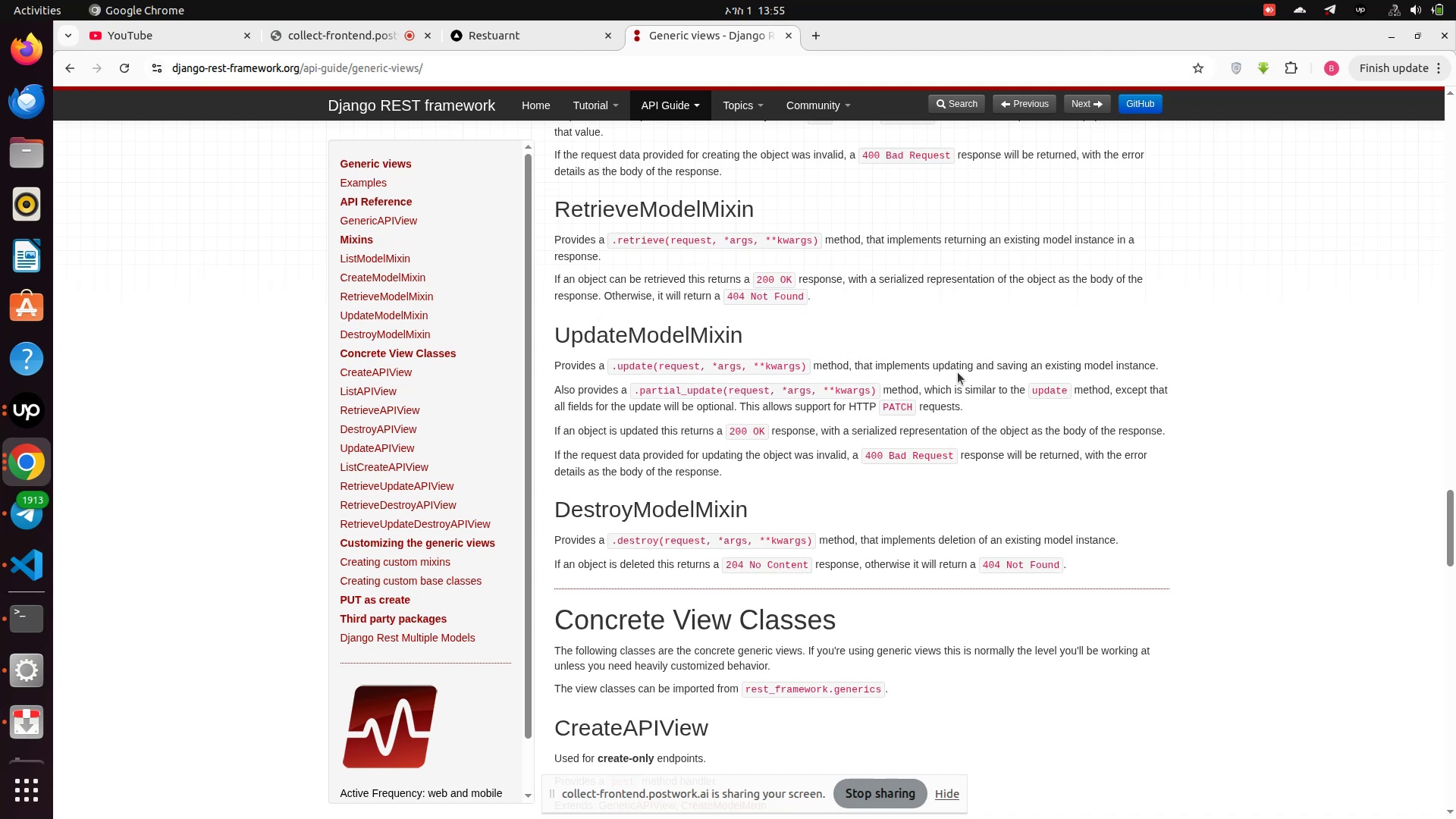 
wait(13.03)
 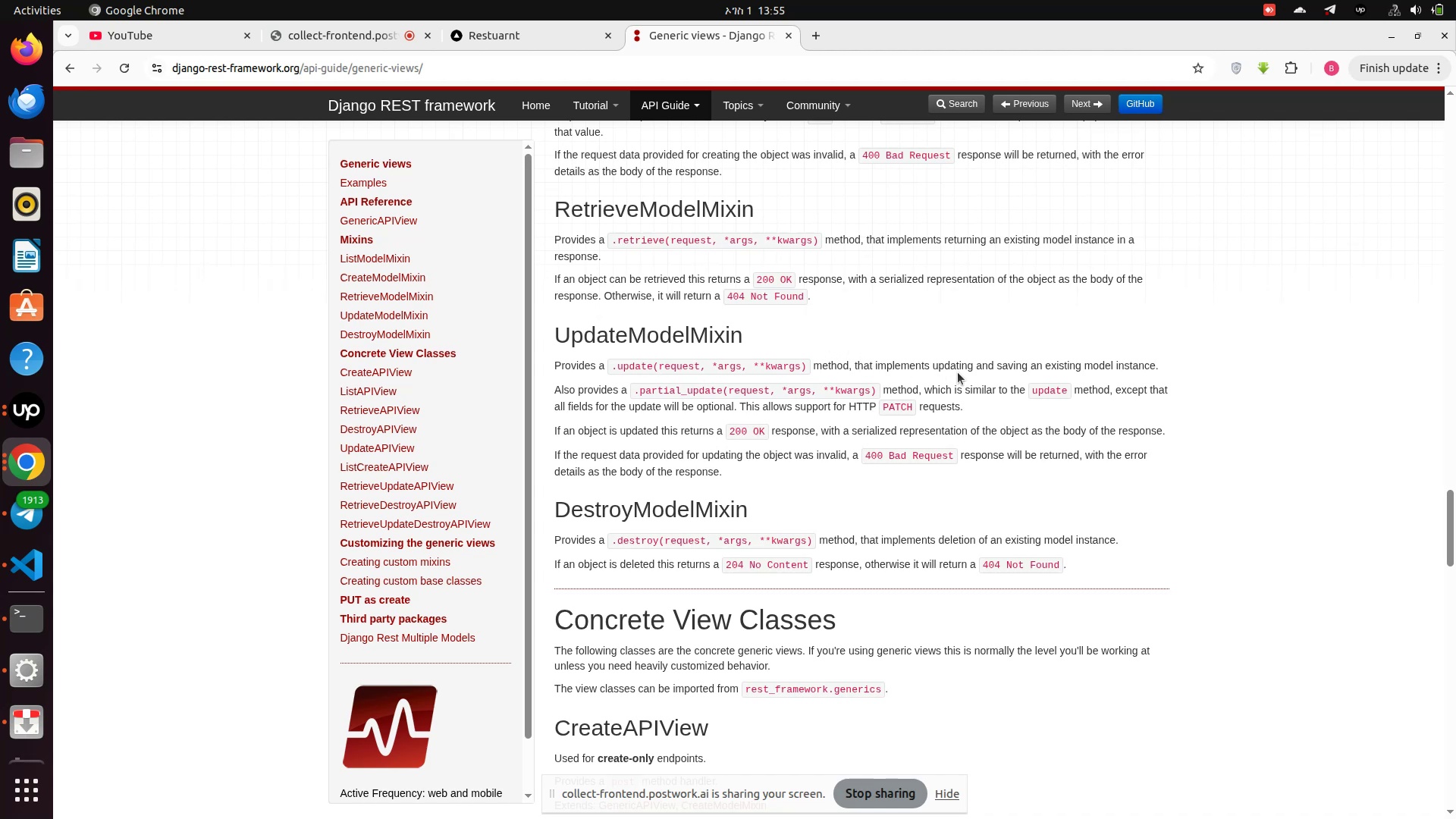 
left_click([642, 369])
 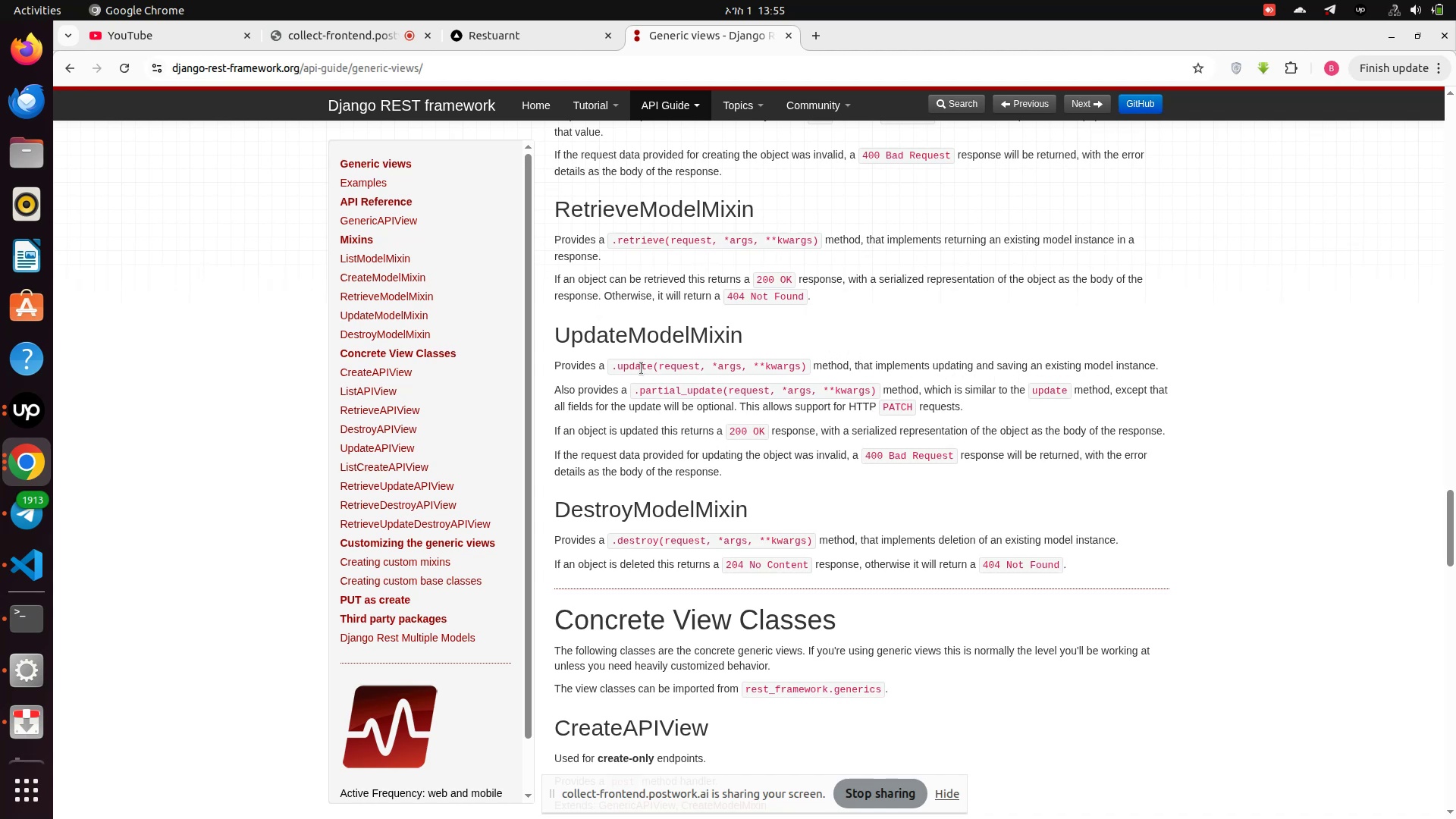 
left_click([642, 369])
 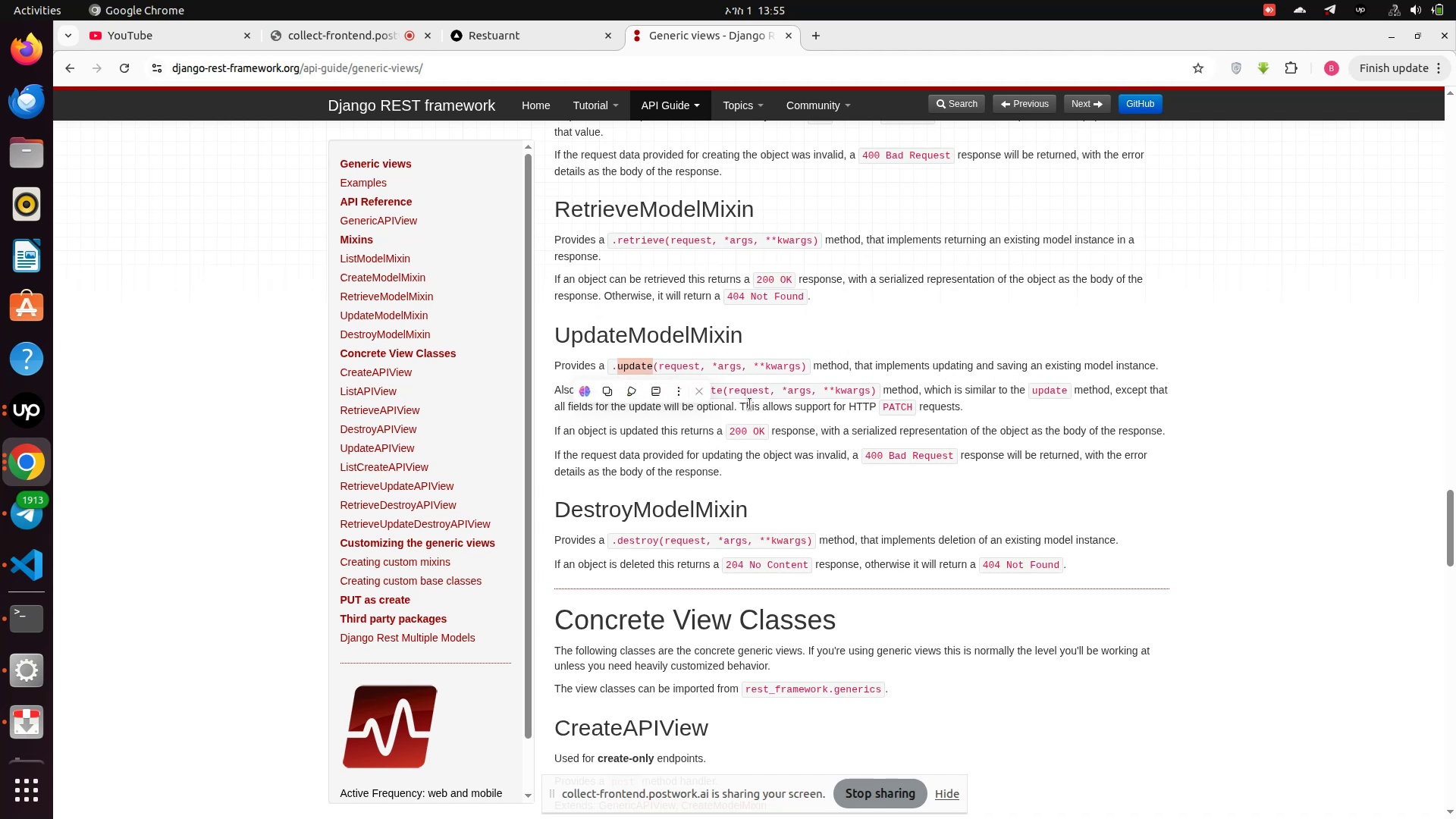 
left_click([752, 413])
 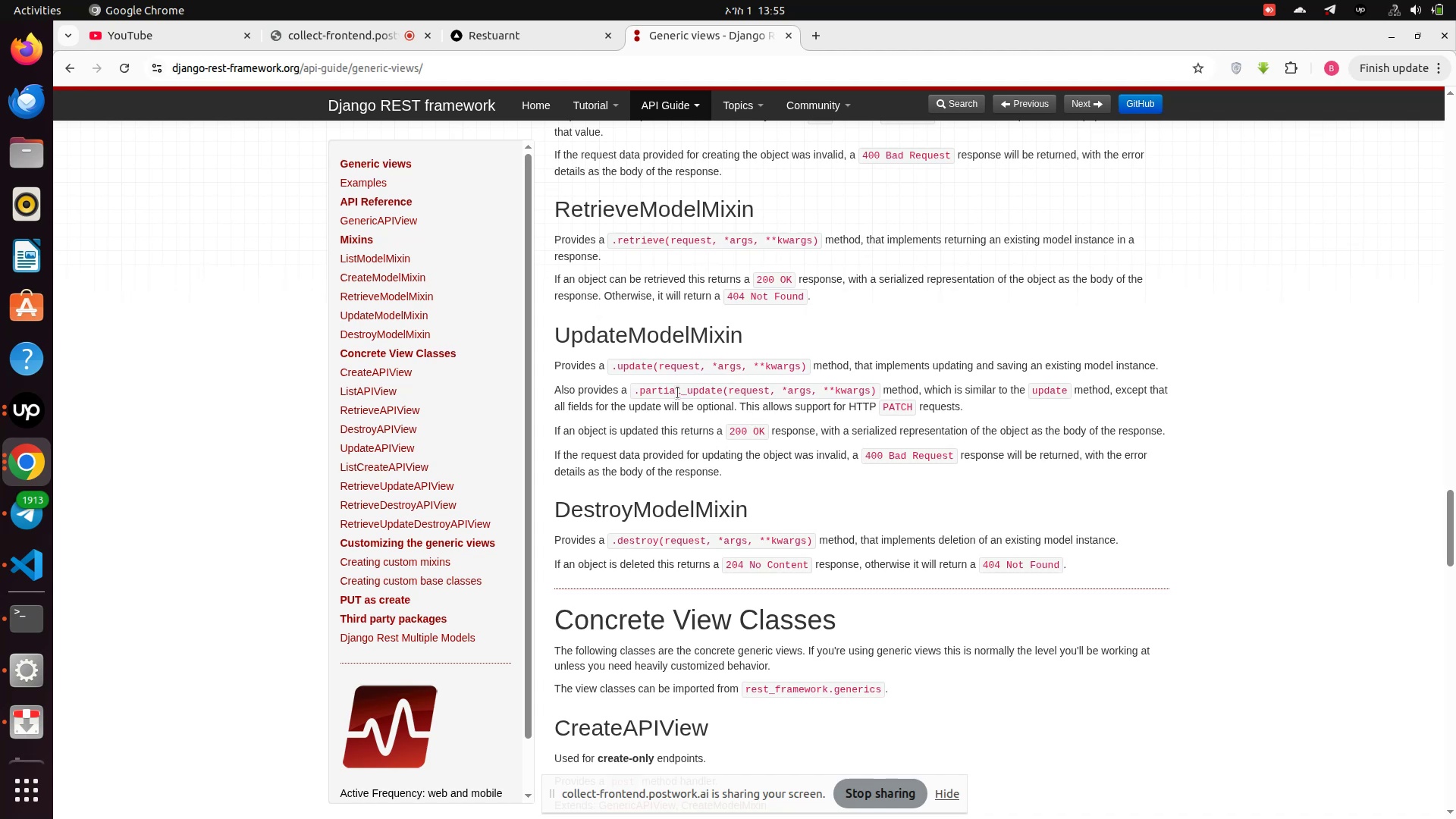 
double_click([678, 393])
 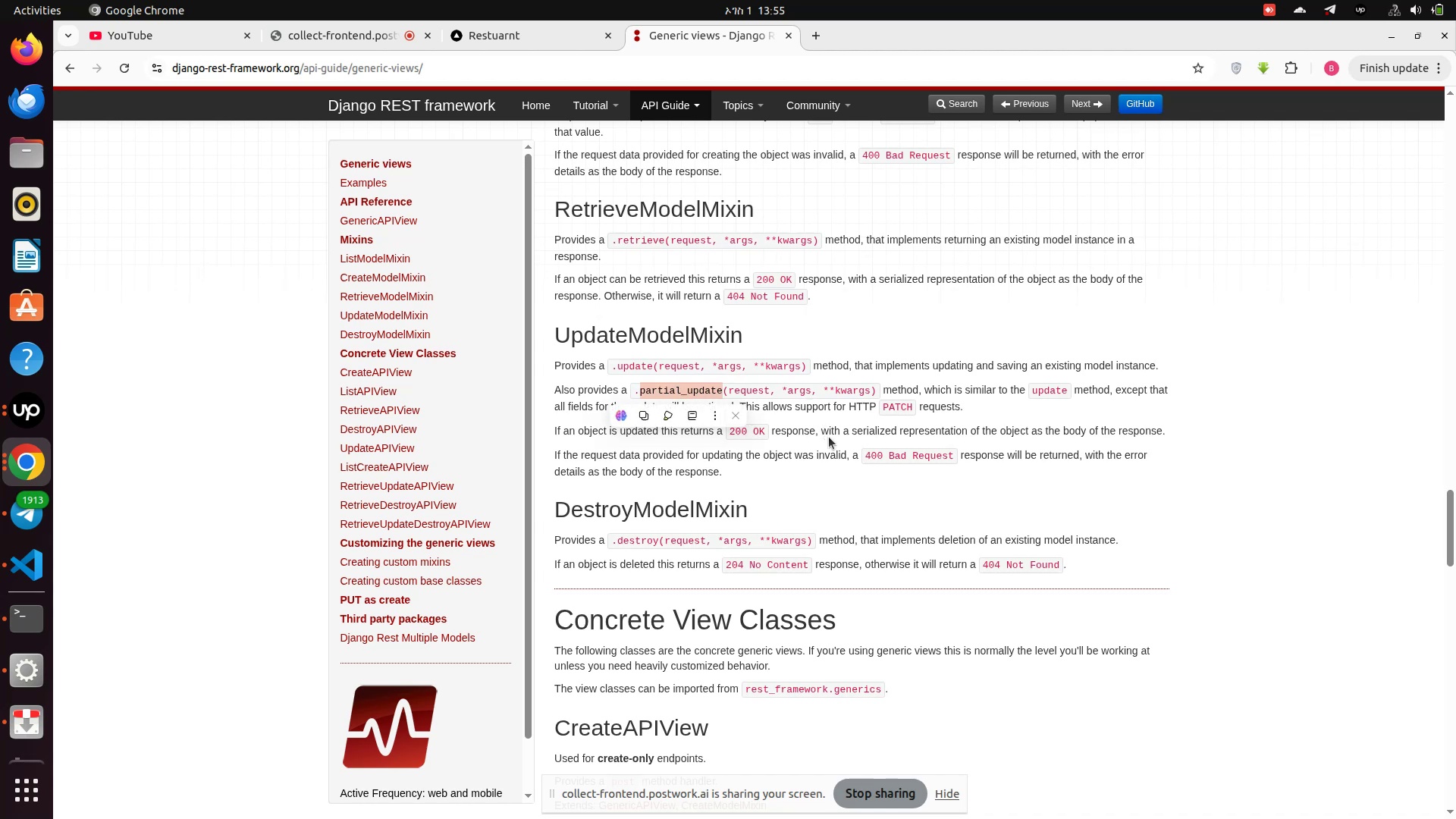 
left_click([829, 437])
 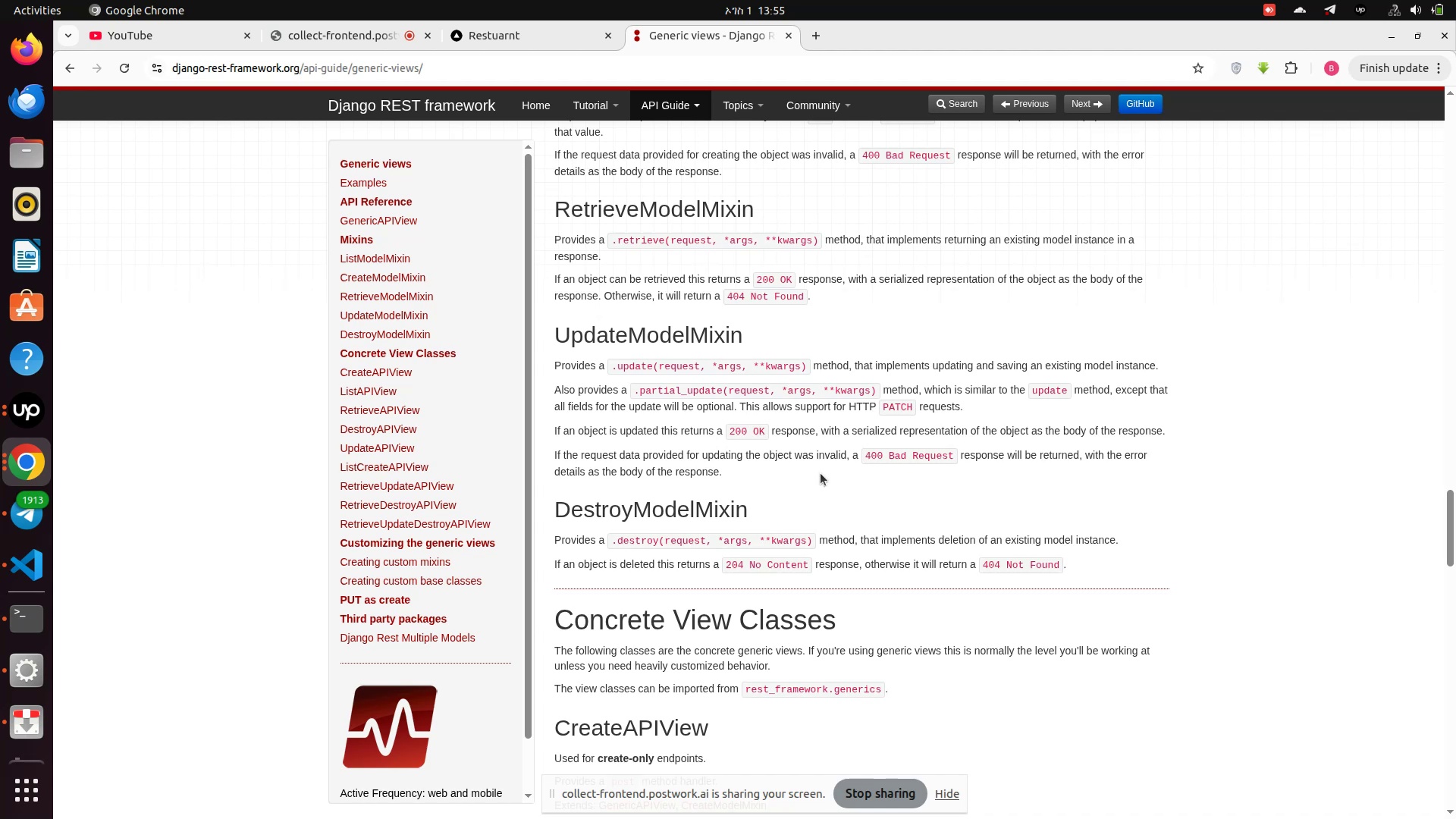 
wait(28.93)
 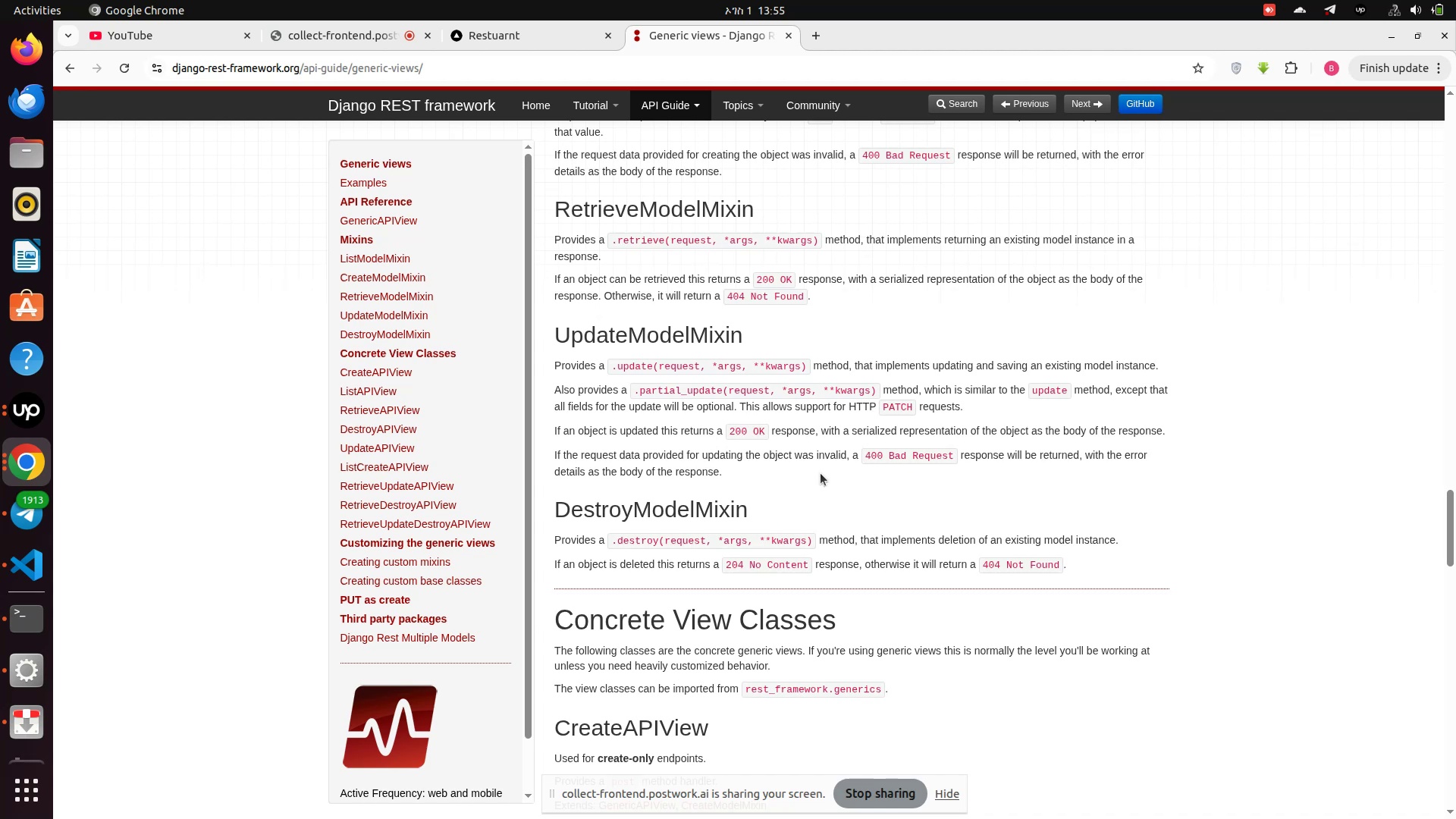 
scroll: coordinate [812, 477], scroll_direction: down, amount: 2.0
 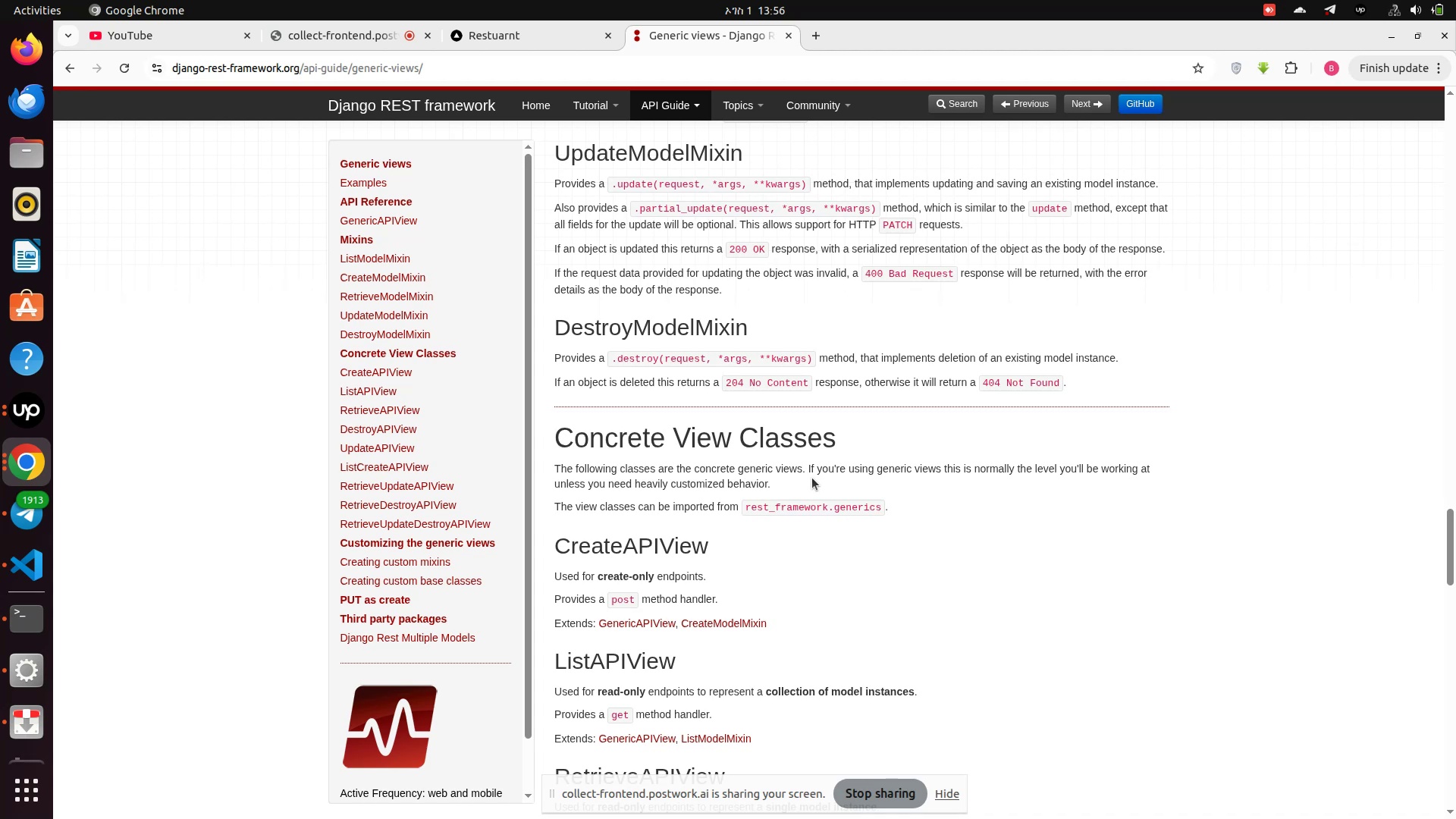 
wait(10.7)
 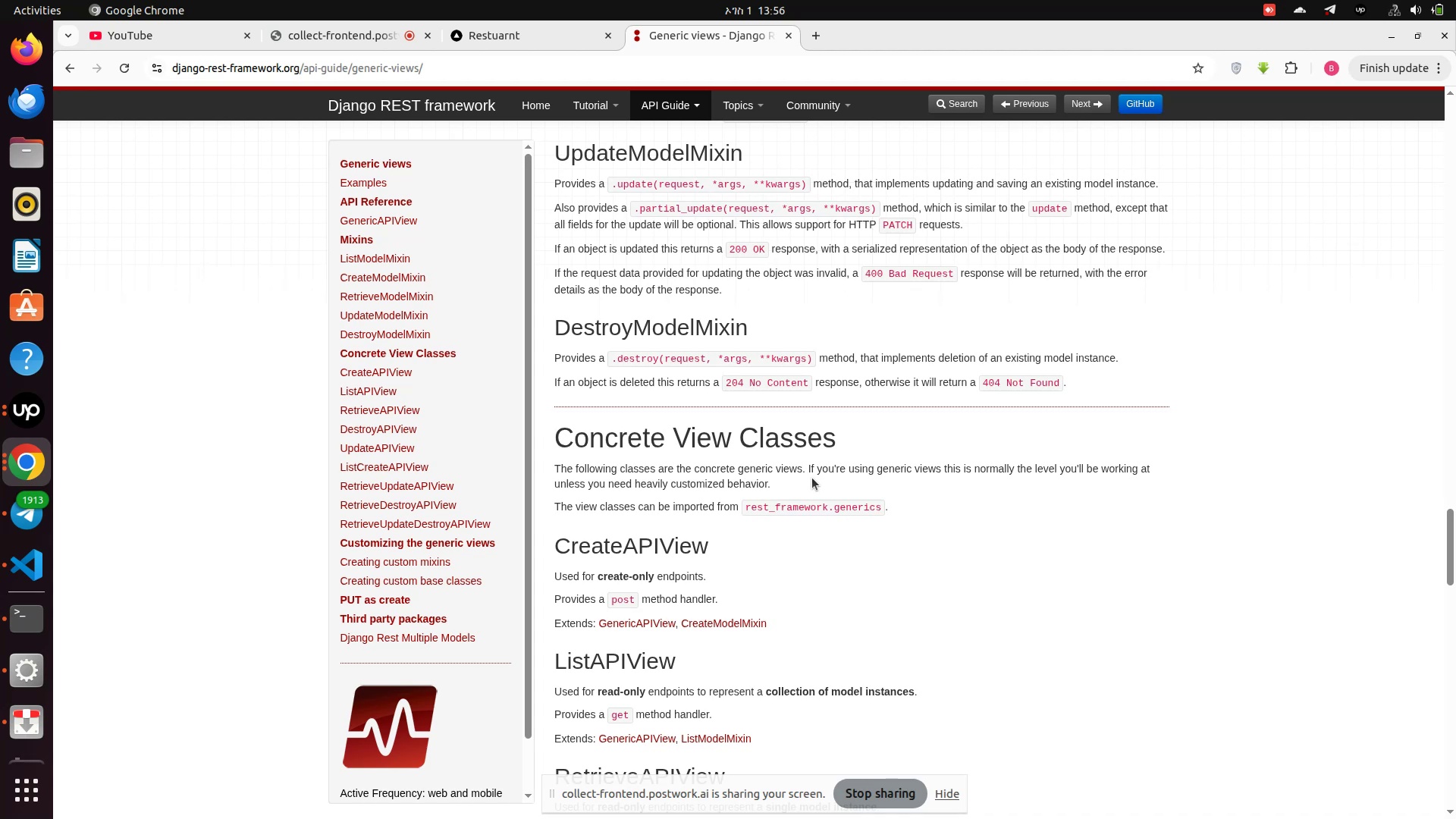 
scroll: coordinate [812, 478], scroll_direction: up, amount: 3.0
 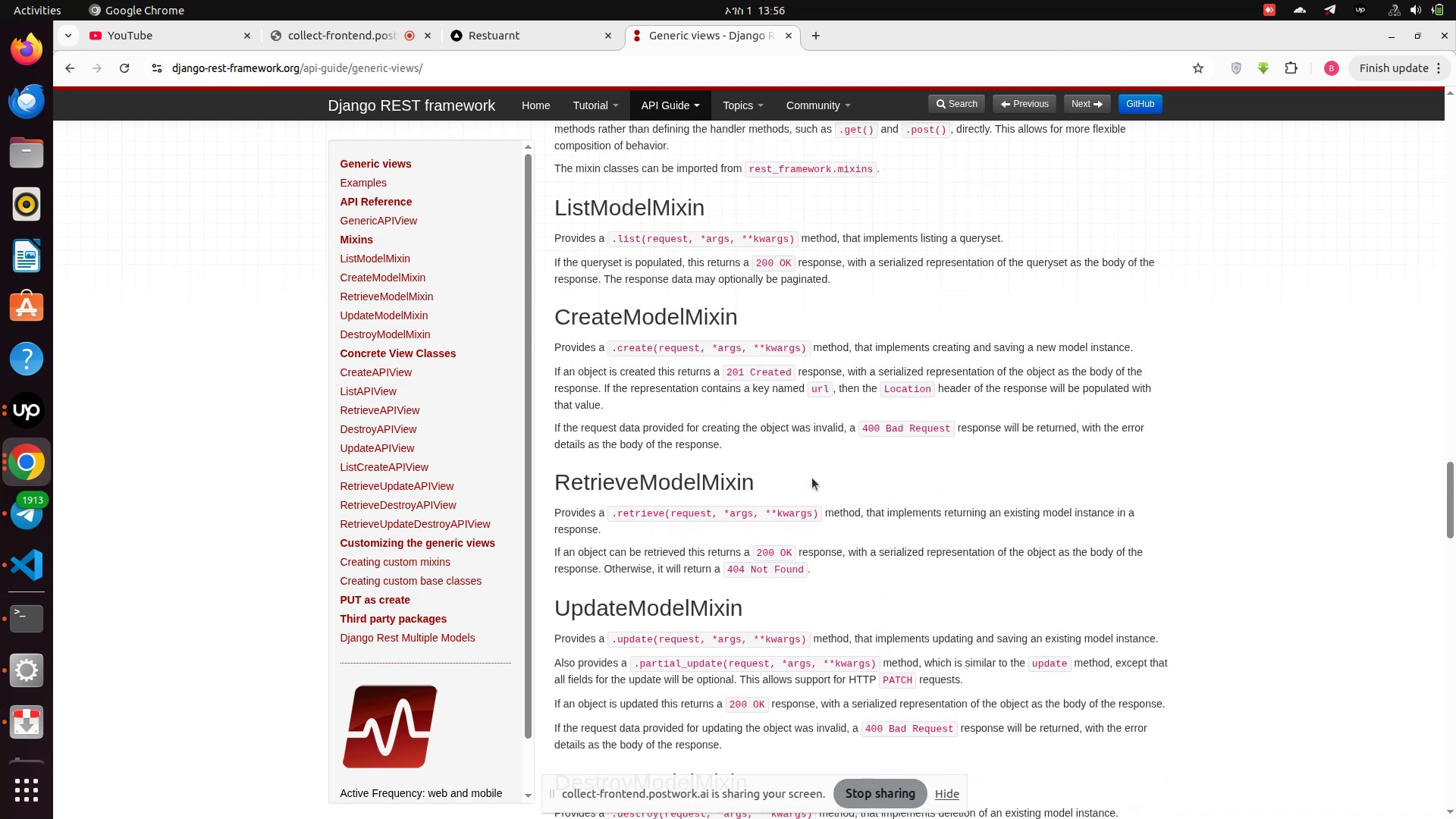 
scroll: coordinate [810, 479], scroll_direction: down, amount: 5.0
 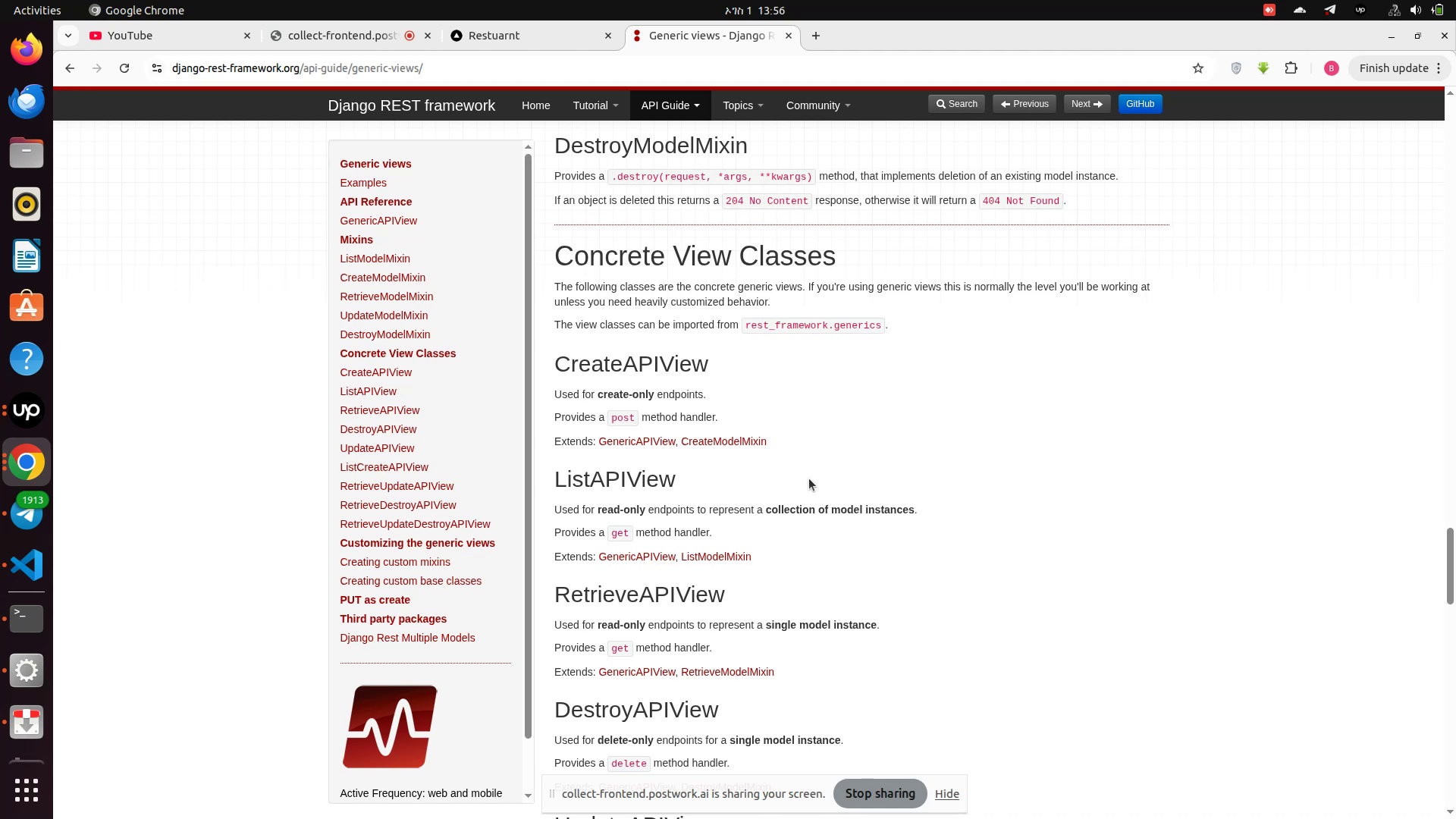 
wait(13.52)
 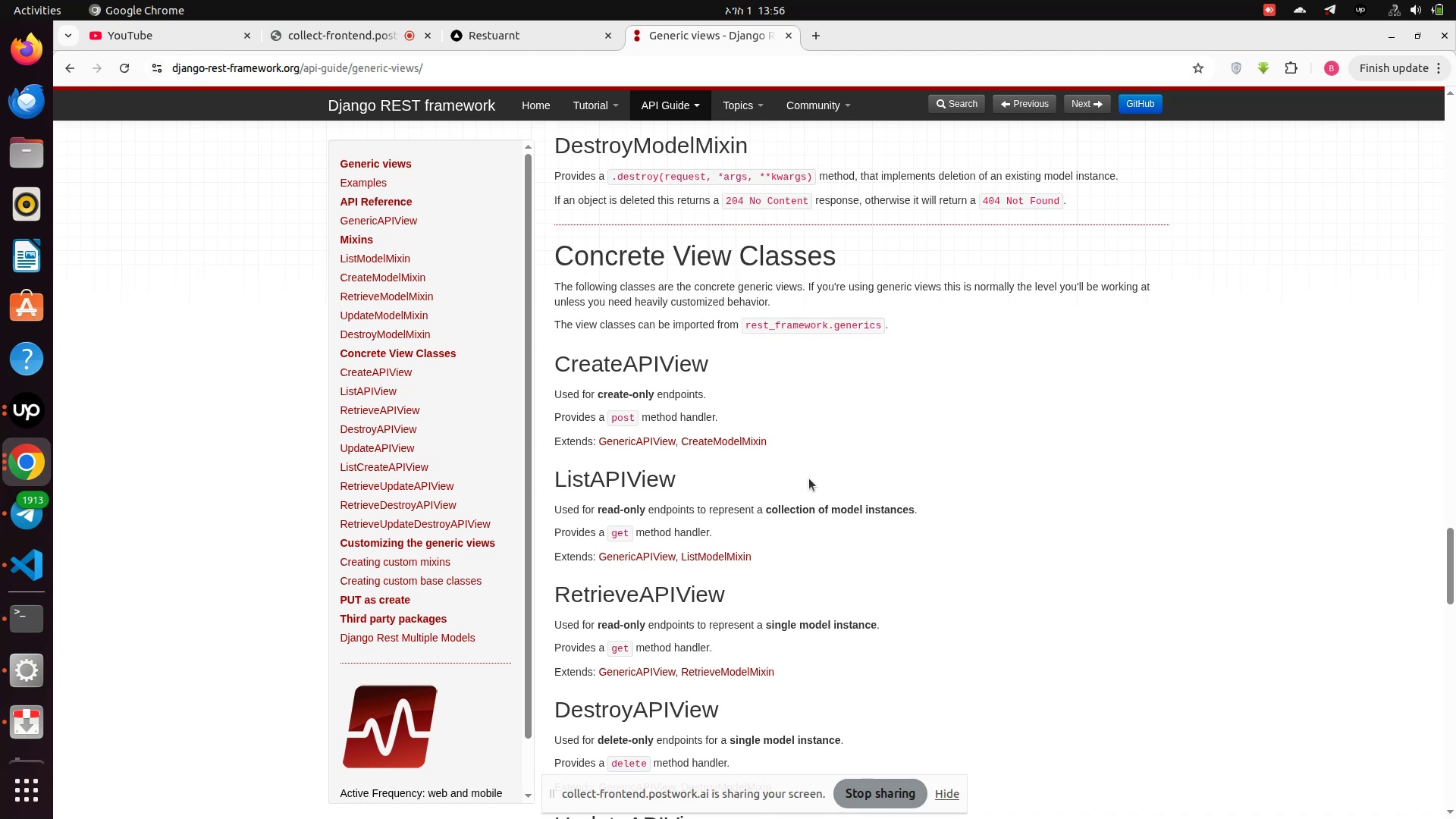 
scroll: coordinate [809, 479], scroll_direction: down, amount: 1.0
 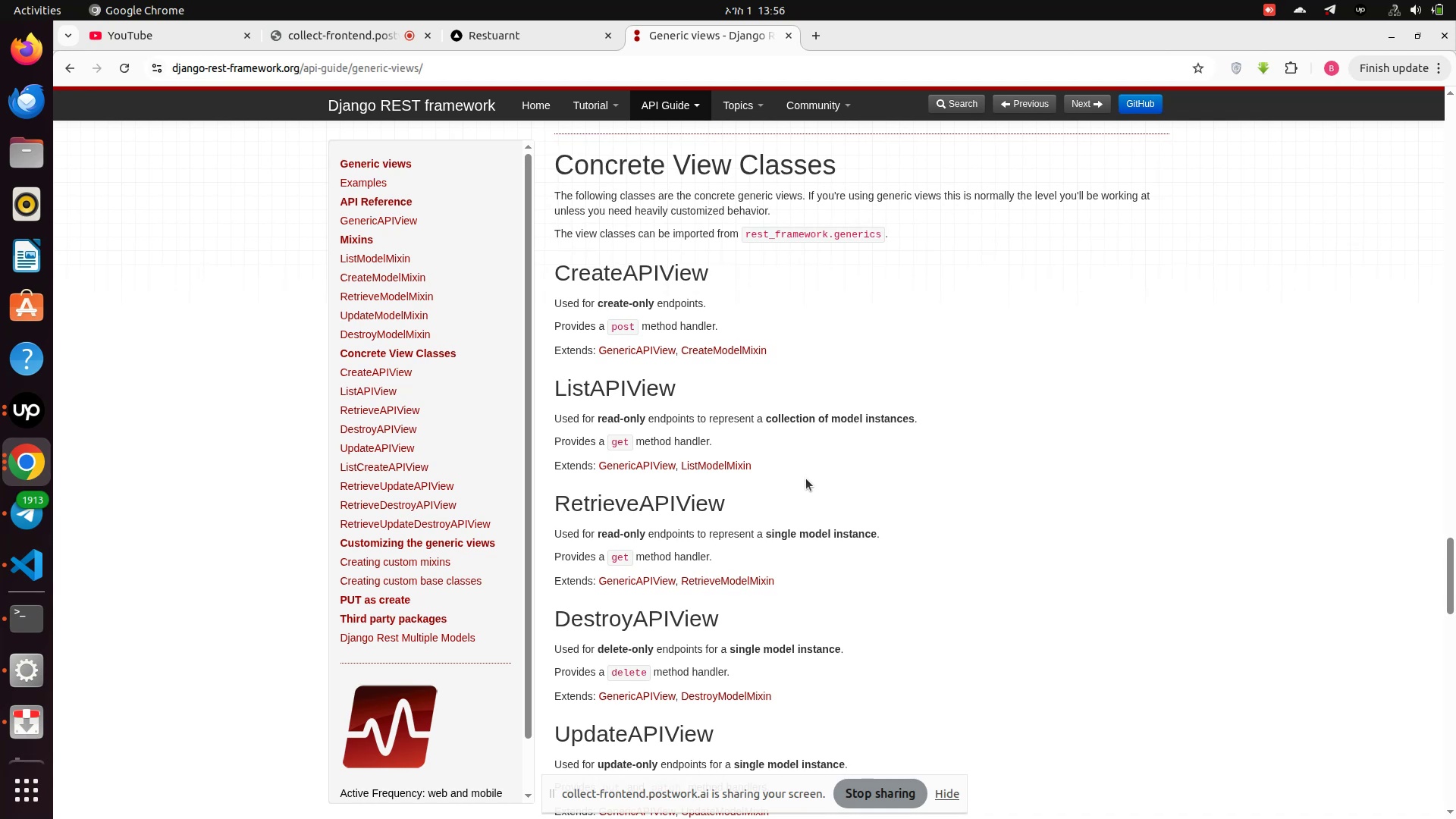 
wait(7.71)
 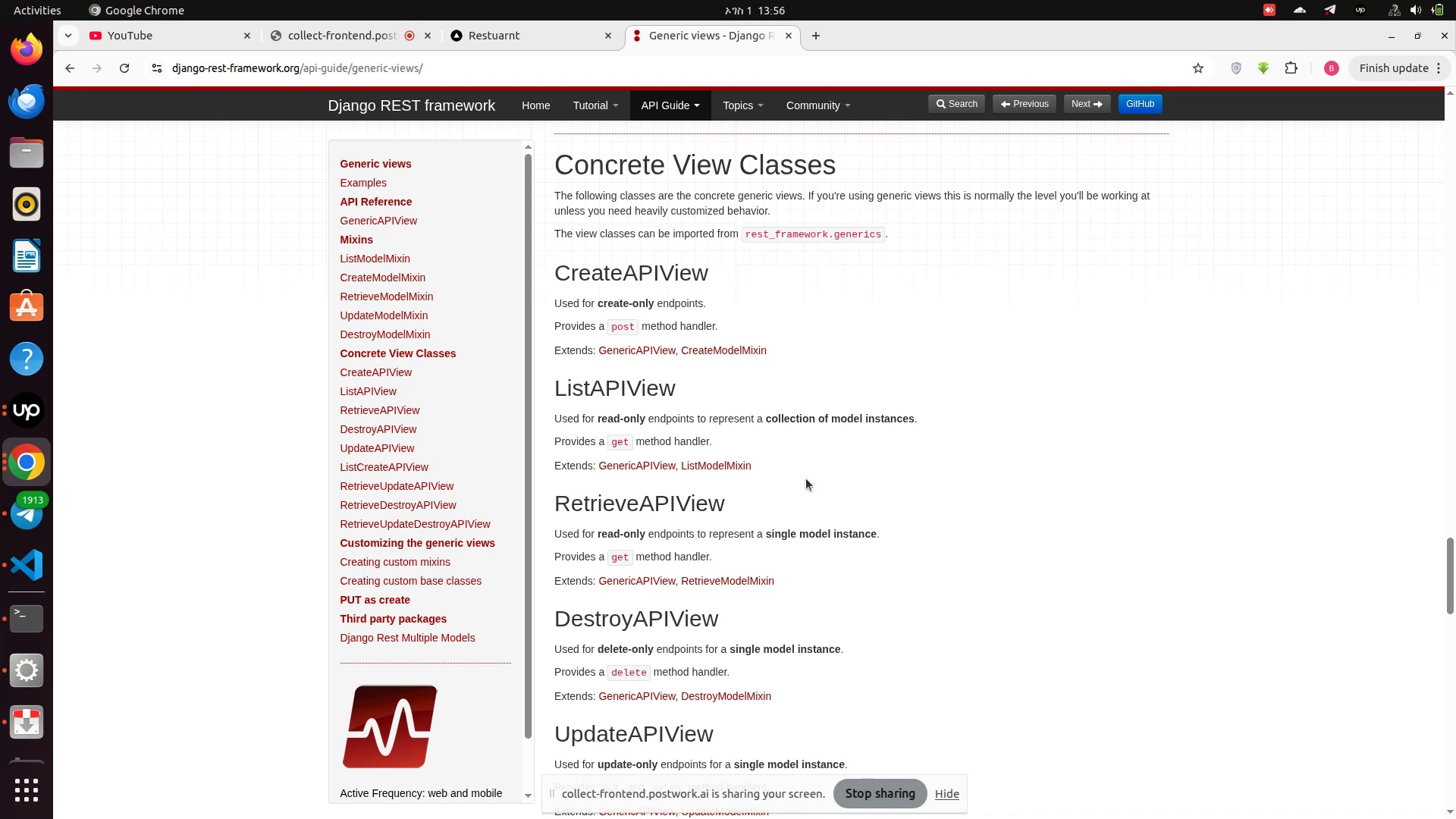 
scroll: coordinate [806, 479], scroll_direction: down, amount: 1.0
 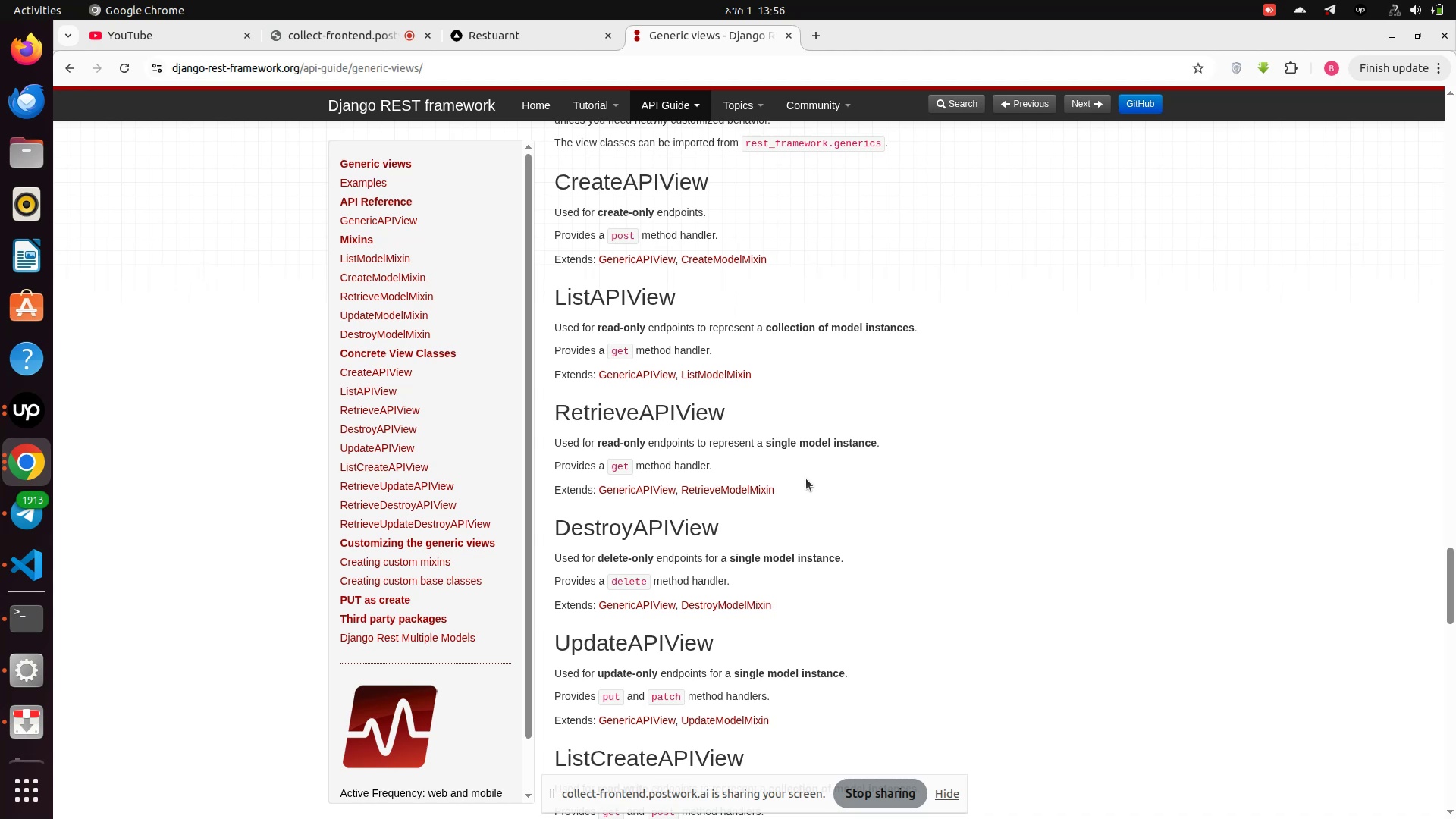 
wait(11.5)
 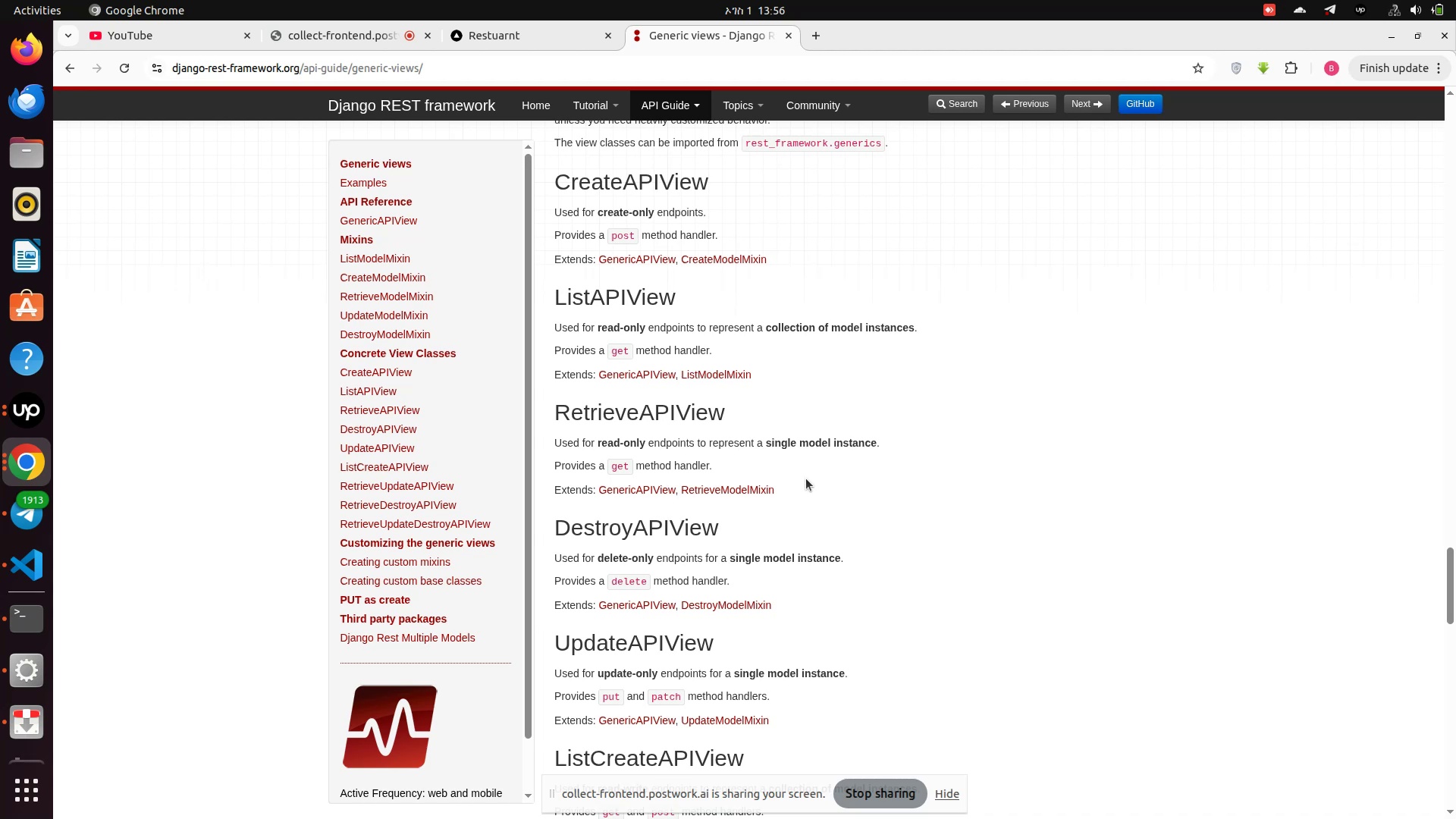 
scroll: coordinate [802, 481], scroll_direction: down, amount: 2.0
 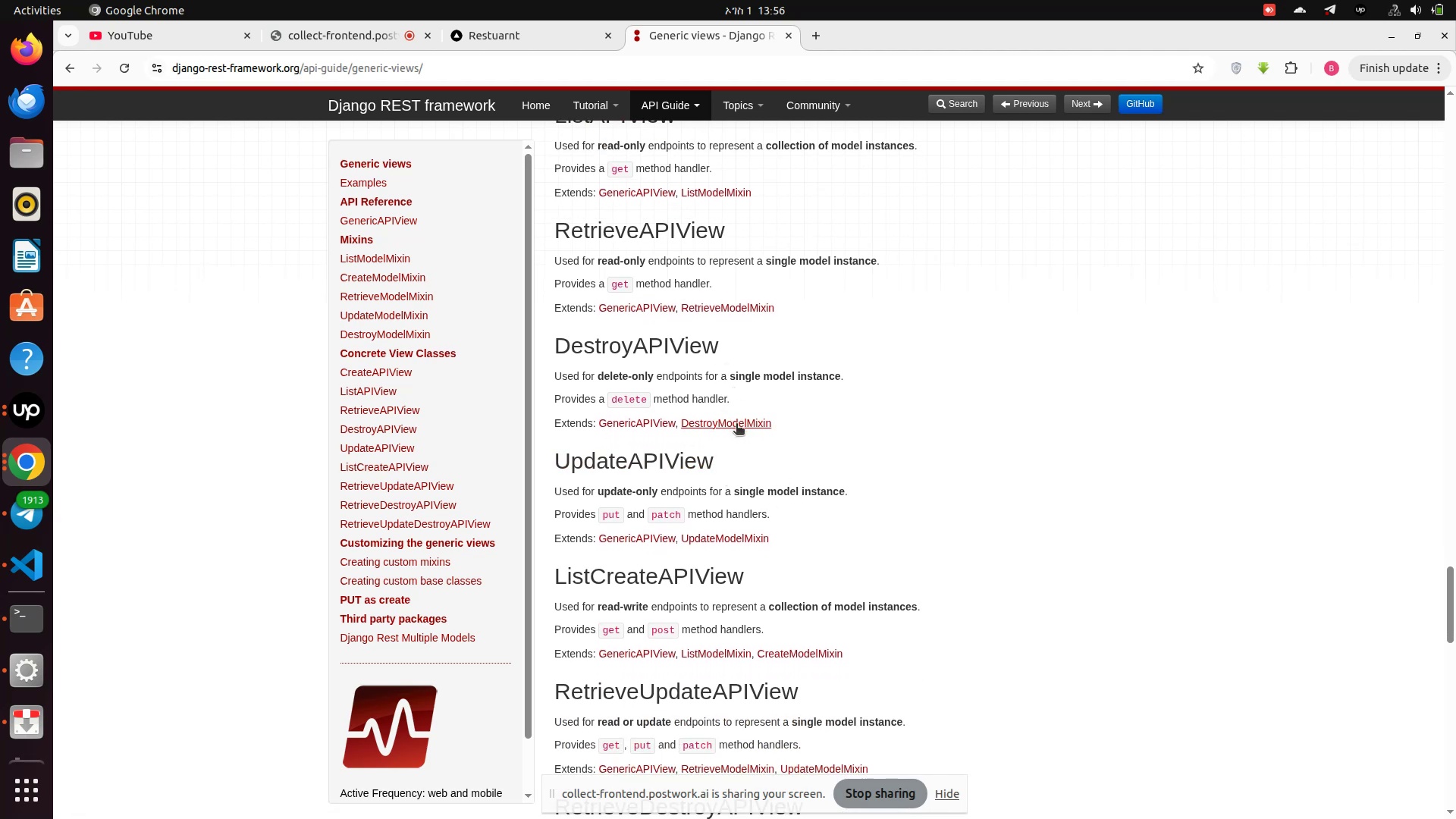 
wait(6.89)
 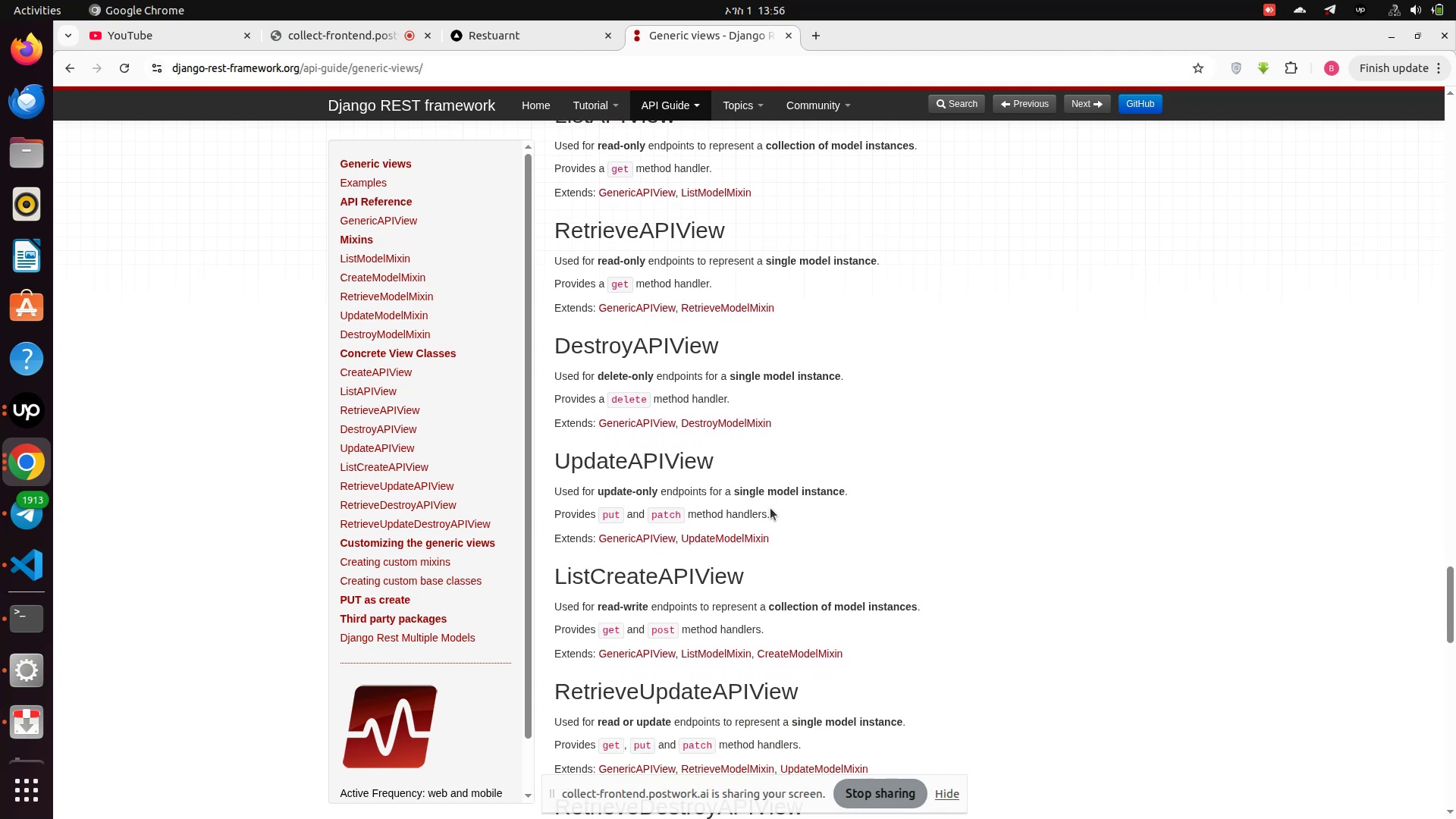 
scroll: coordinate [792, 457], scroll_direction: down, amount: 1.0
 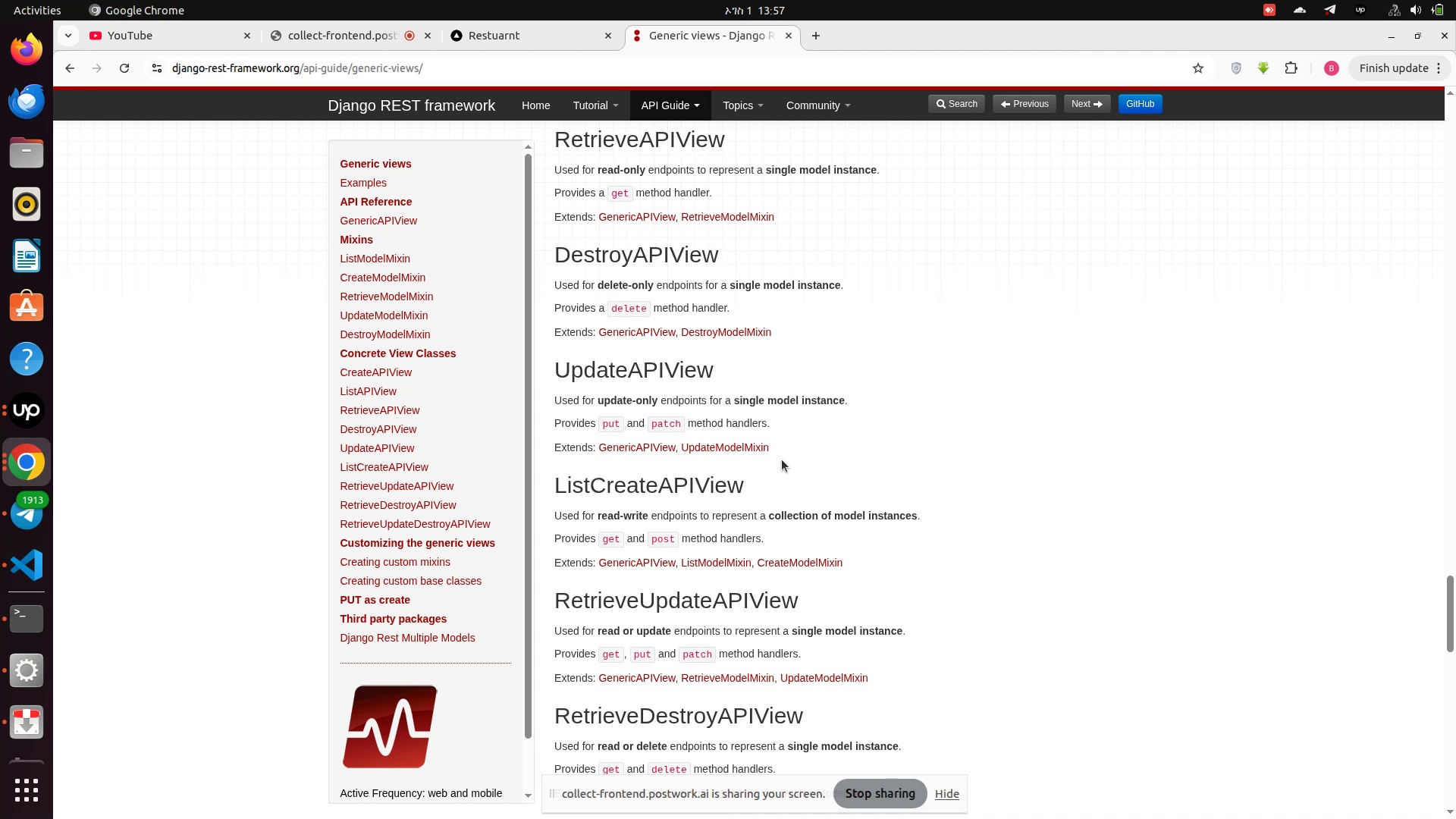 
wait(10.91)
 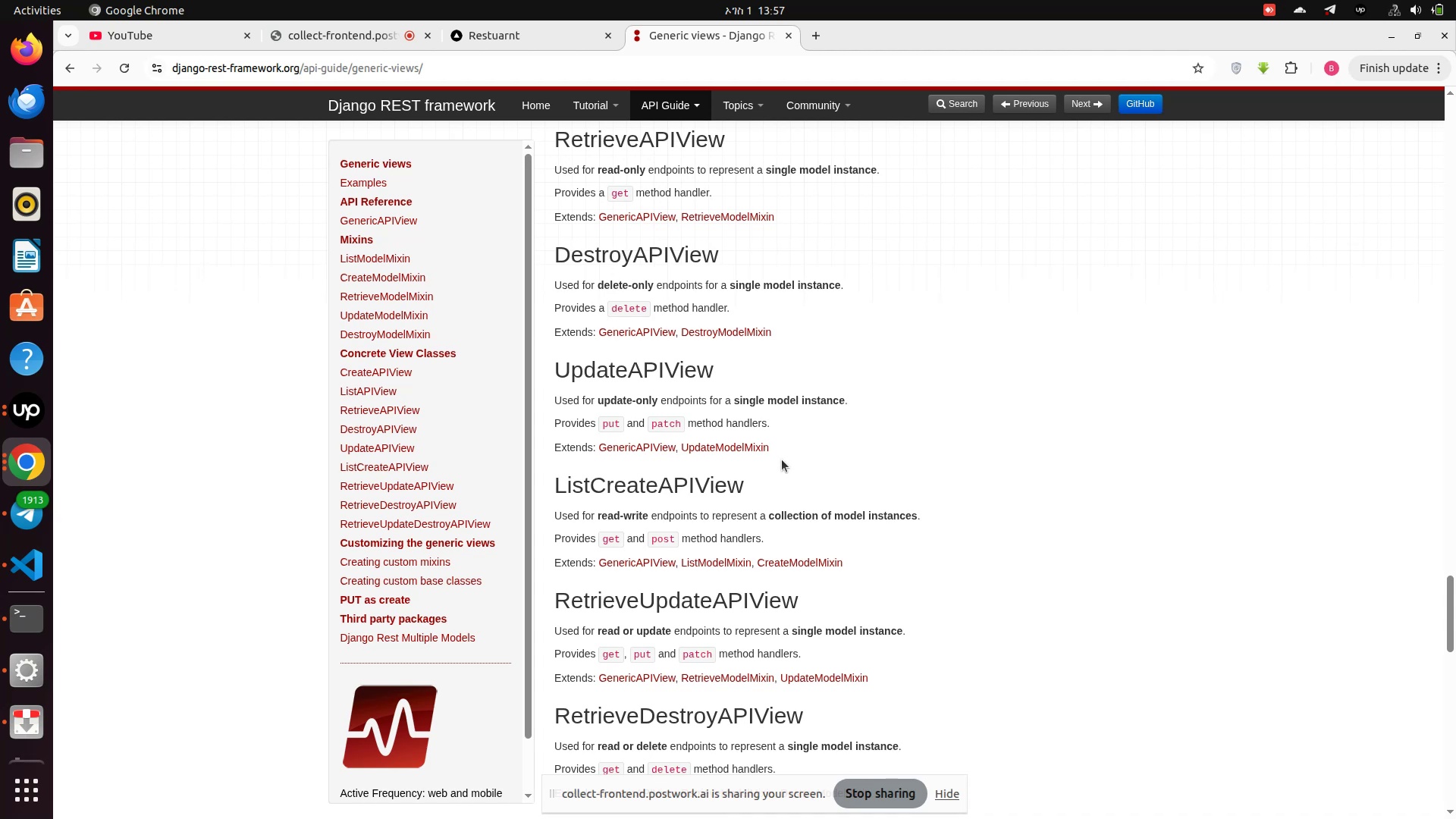 
scroll: coordinate [767, 491], scroll_direction: down, amount: 1.0
 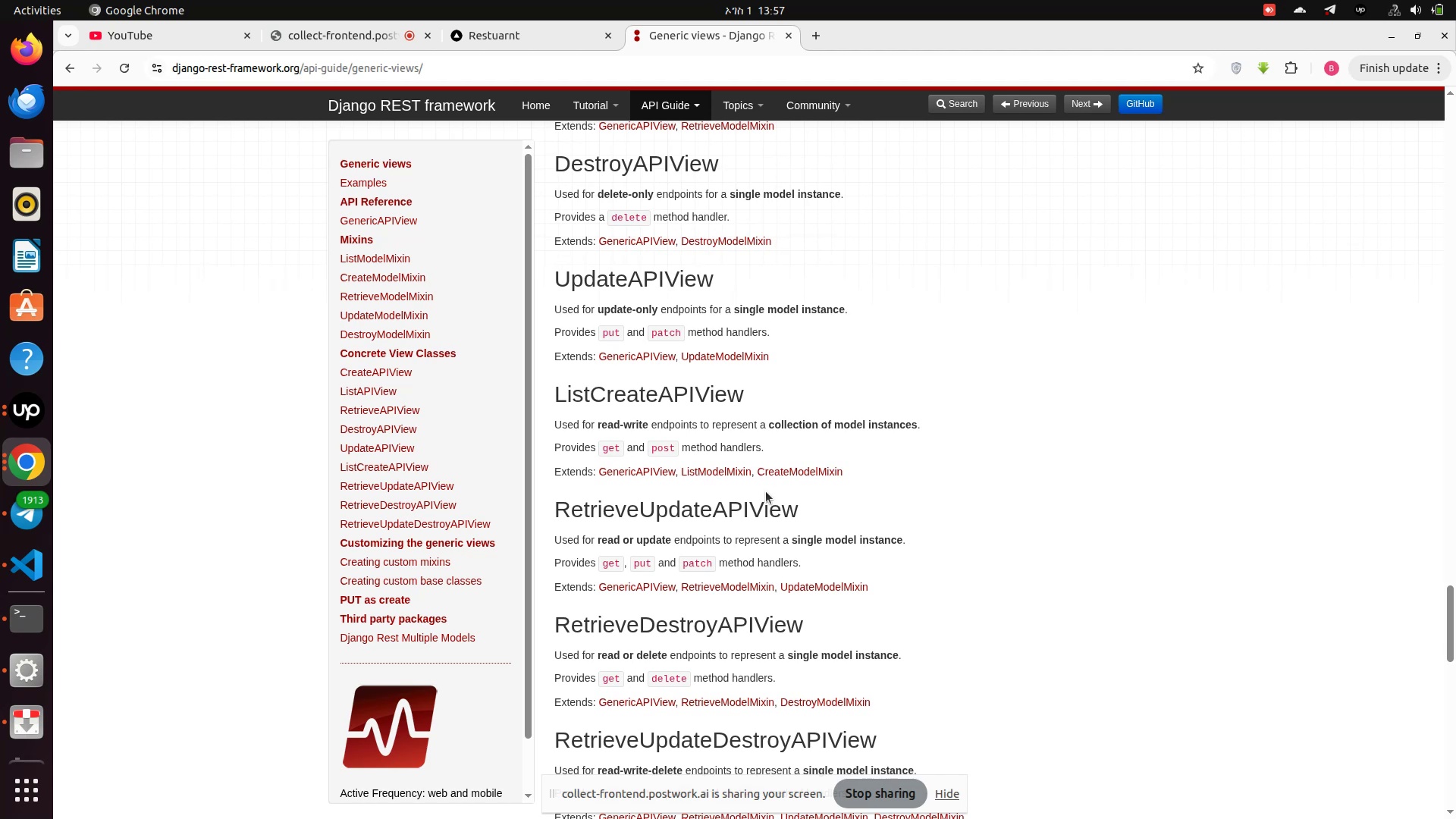 
wait(10.02)
 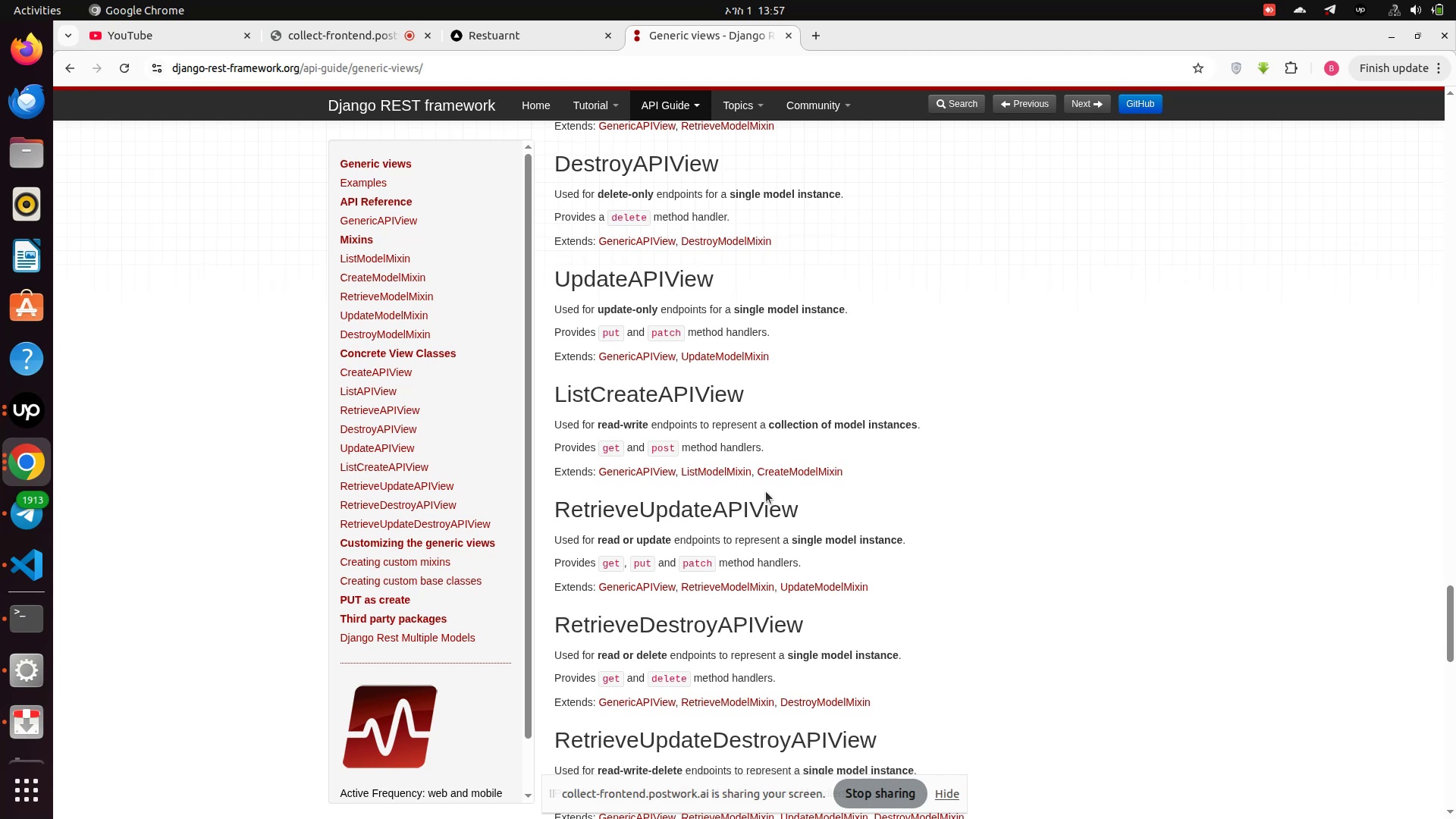 
scroll: coordinate [761, 493], scroll_direction: down, amount: 1.0
 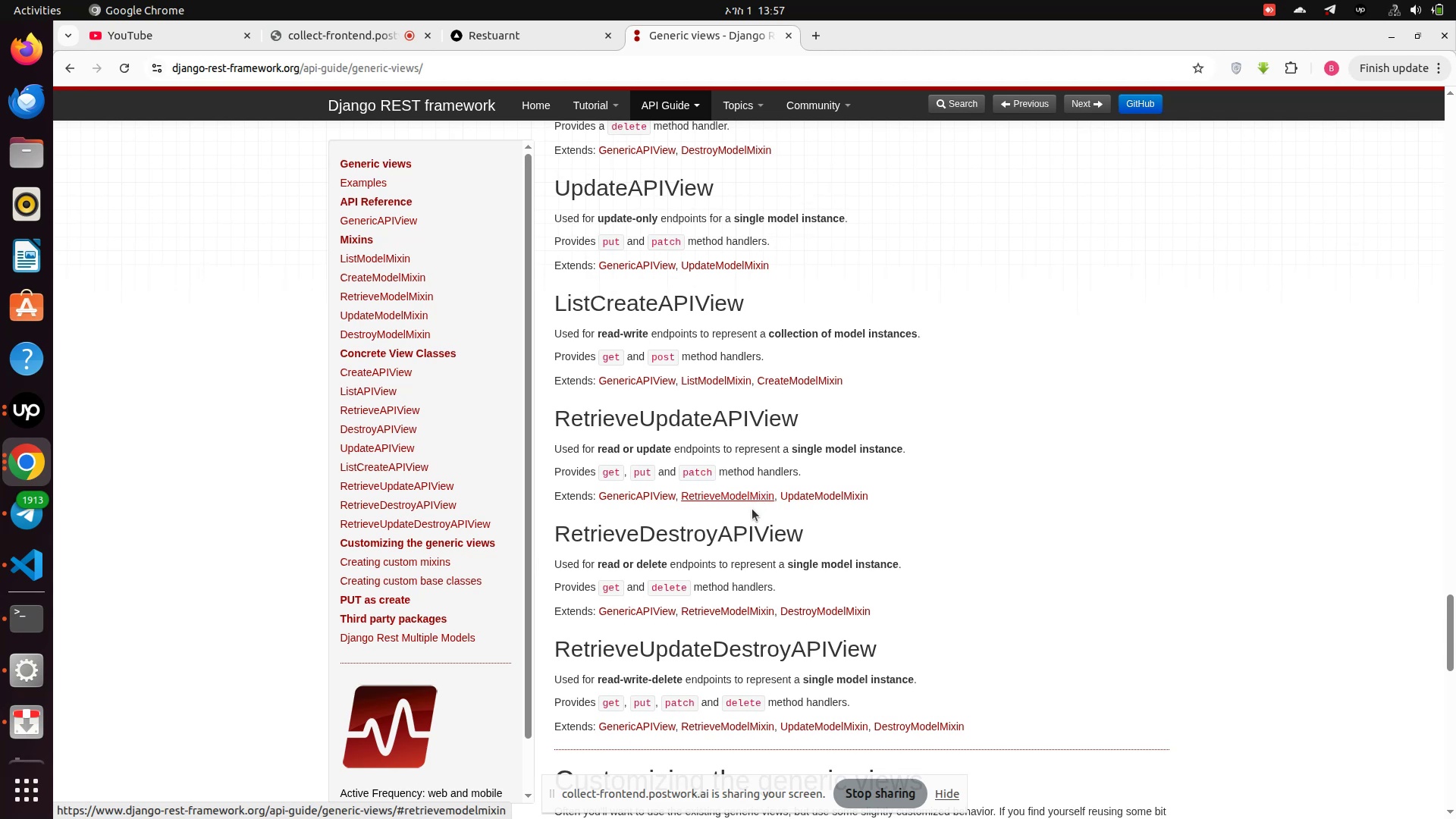 
wait(8.38)
 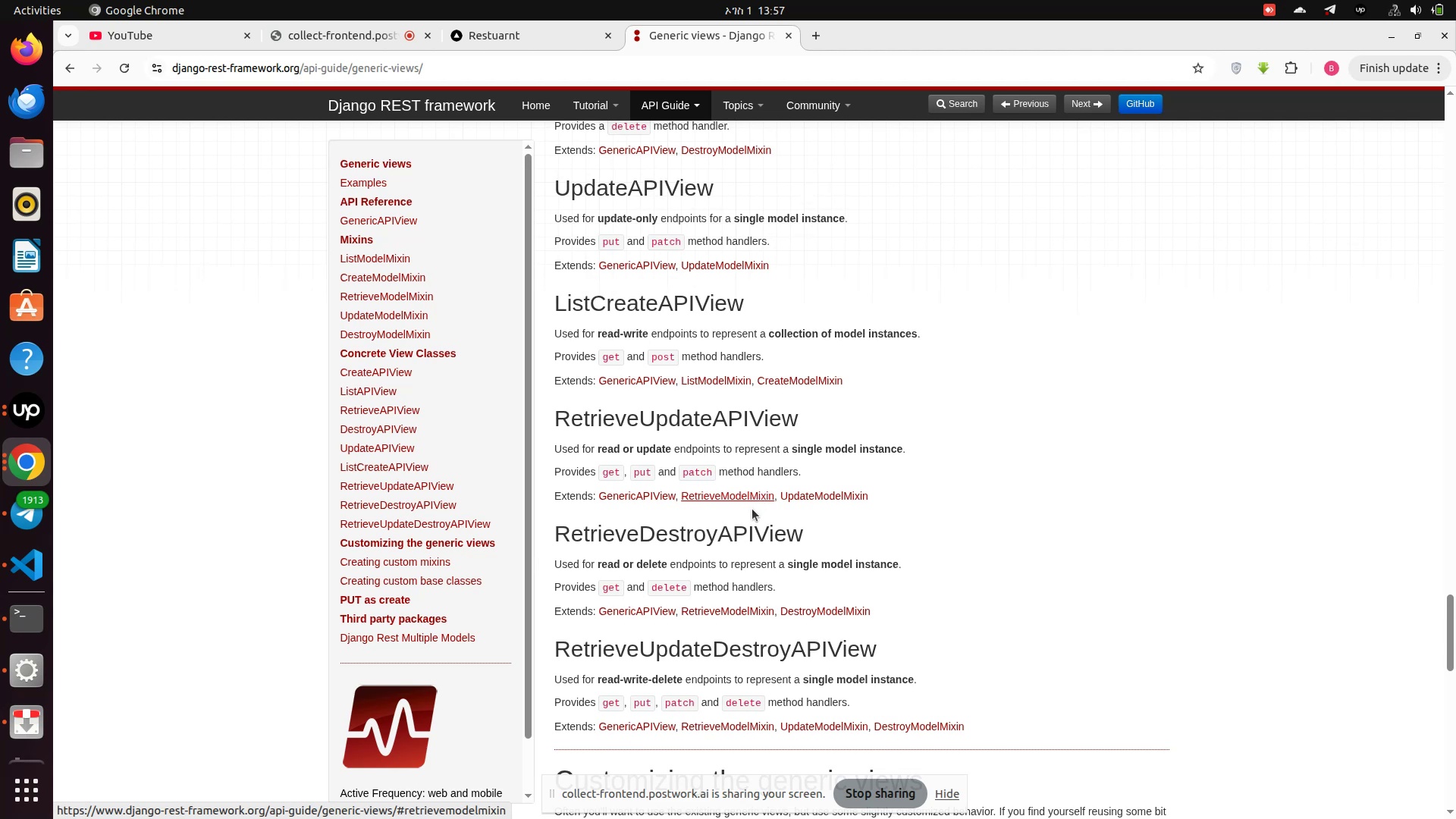 
scroll: coordinate [747, 548], scroll_direction: down, amount: 1.0
 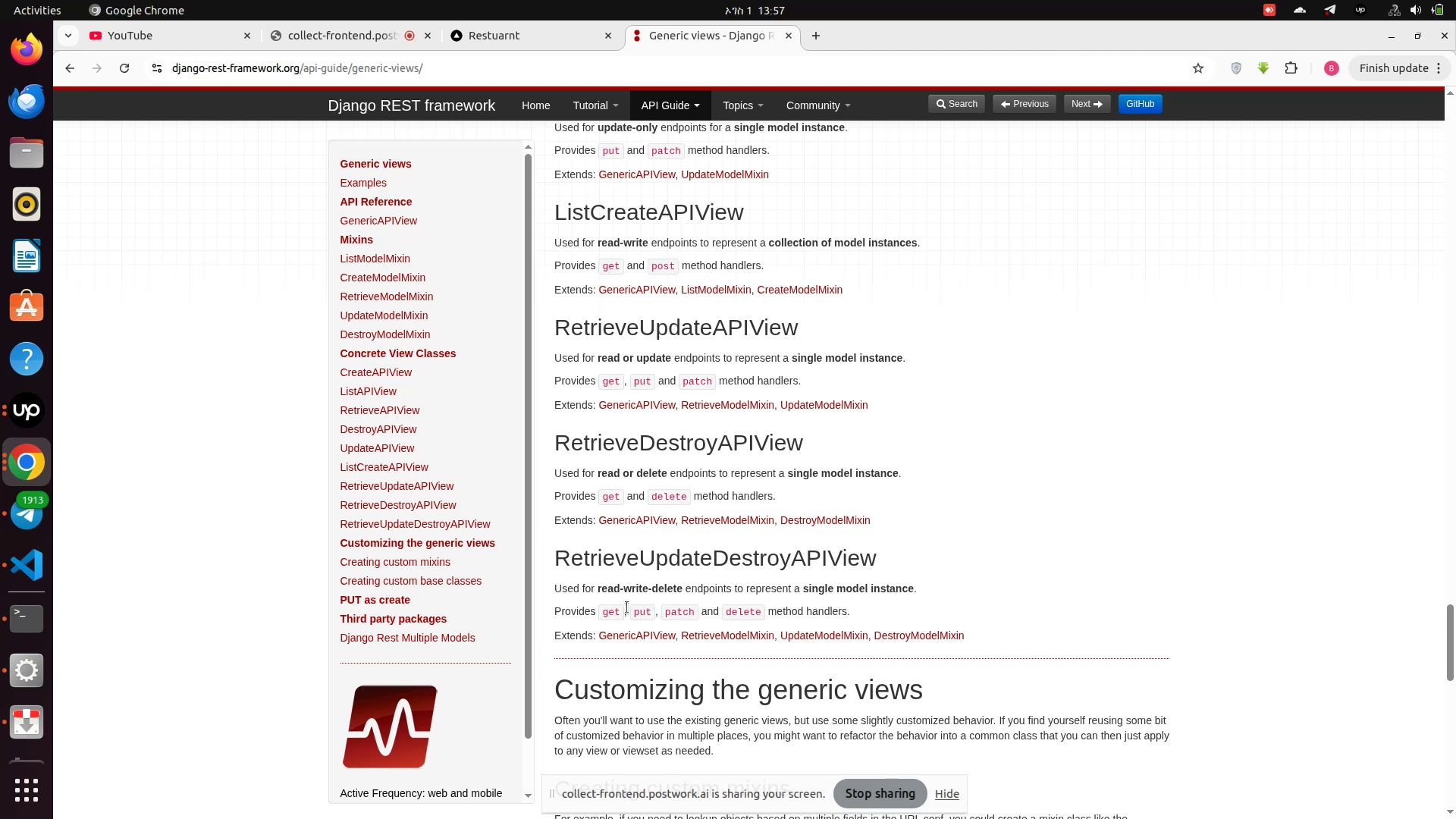 
wait(10.8)
 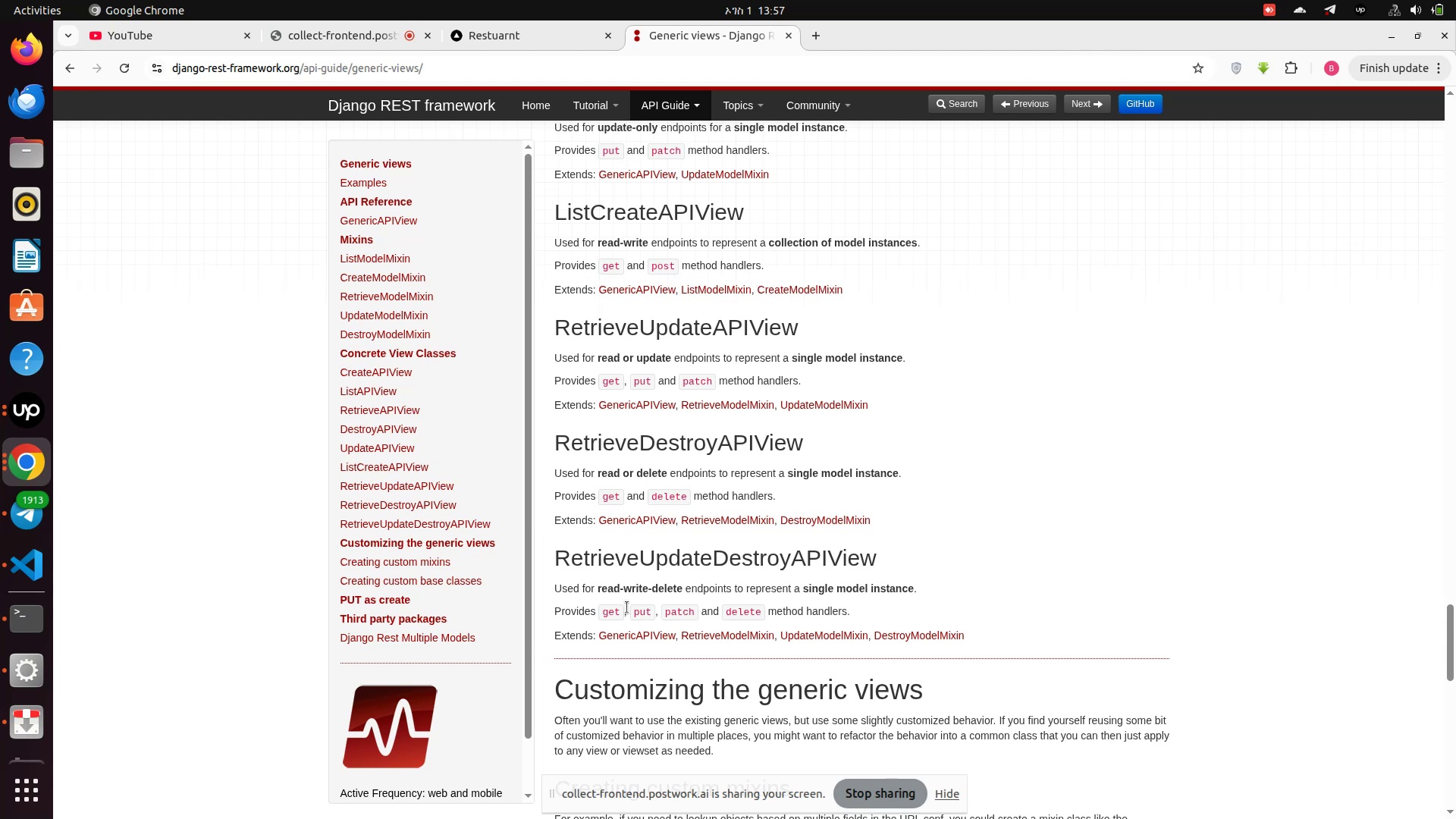 
scroll: coordinate [627, 607], scroll_direction: down, amount: 1.0
 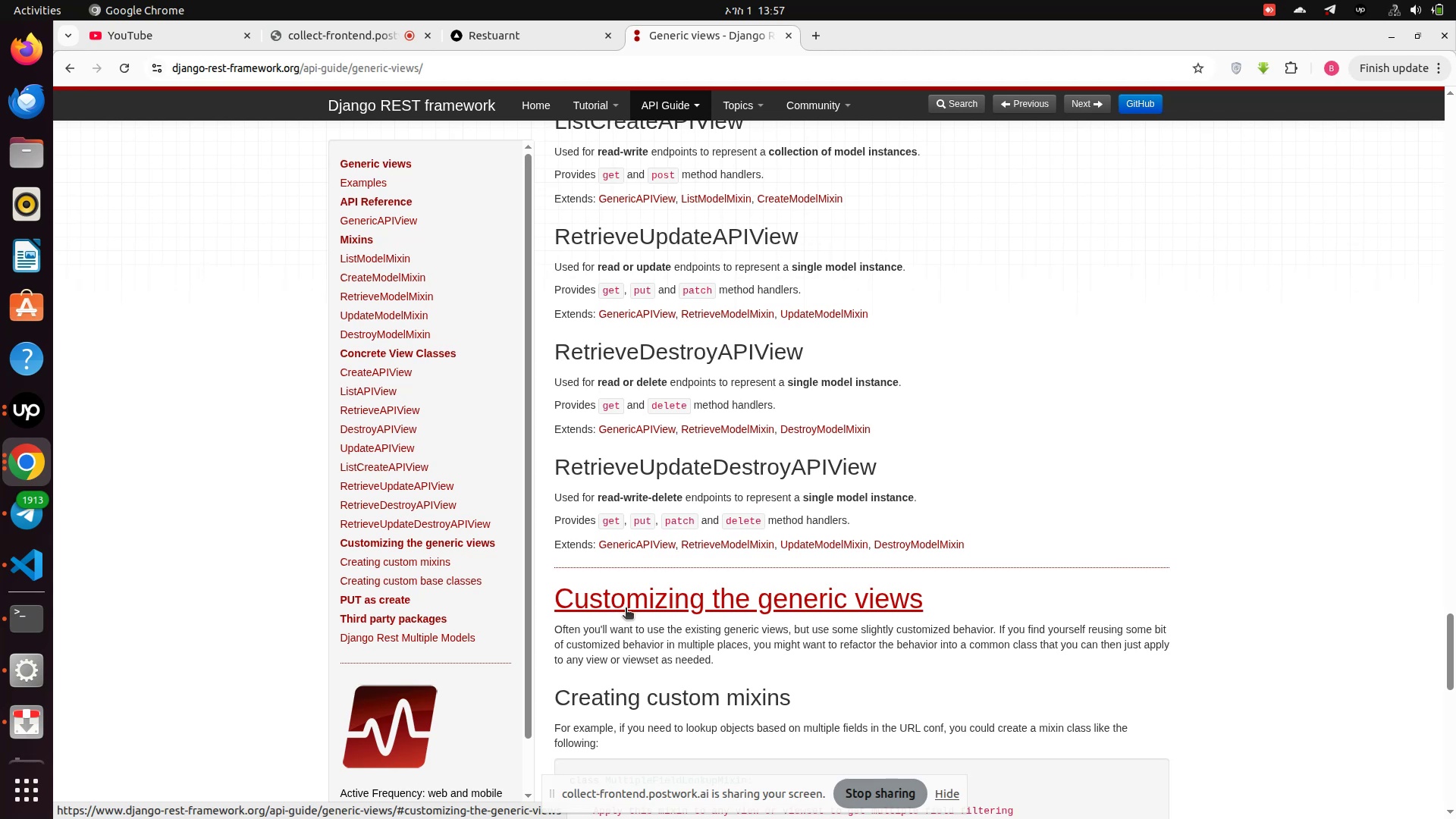 
wait(14.58)
 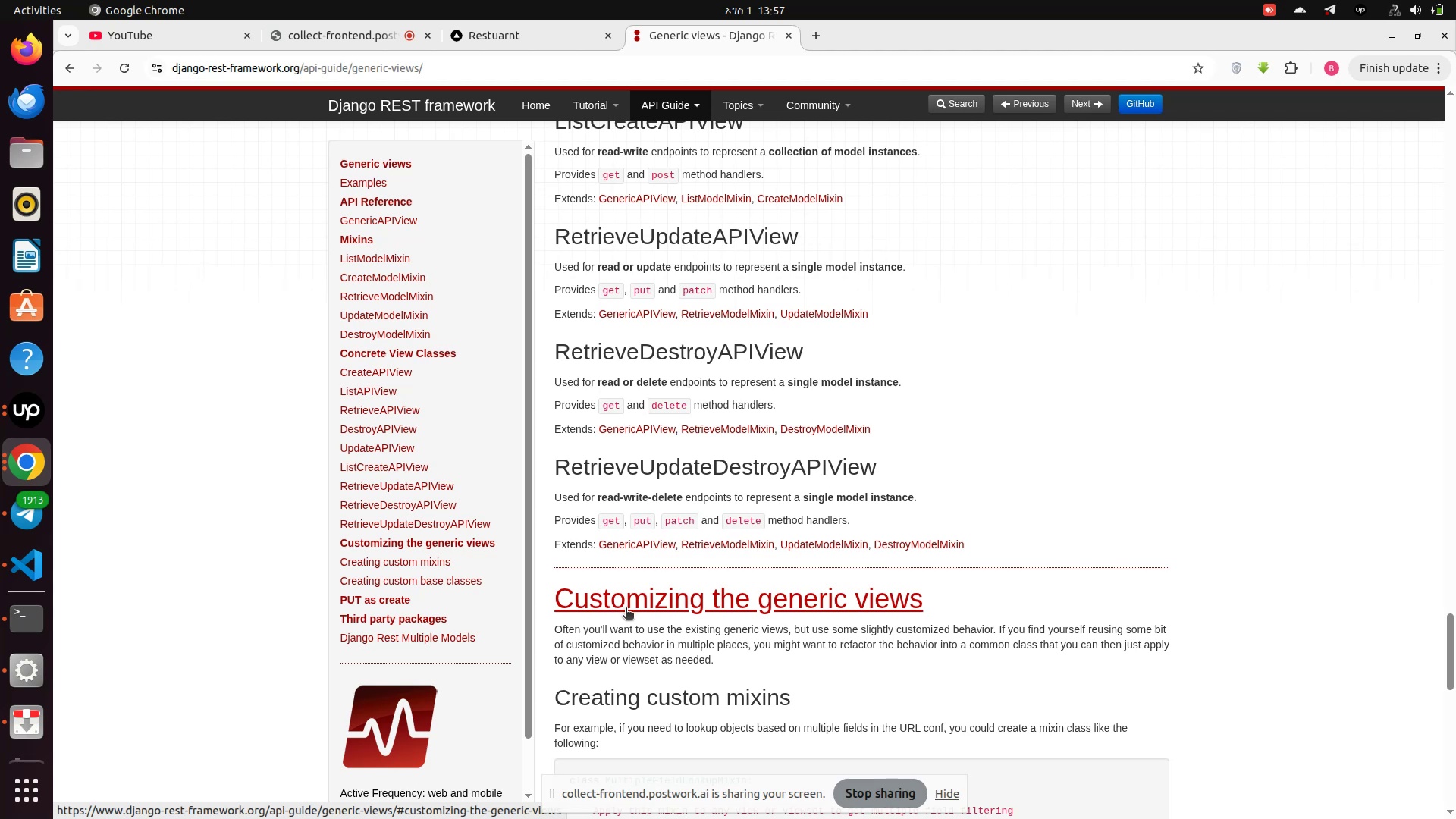 
scroll: coordinate [619, 616], scroll_direction: down, amount: 3.0
 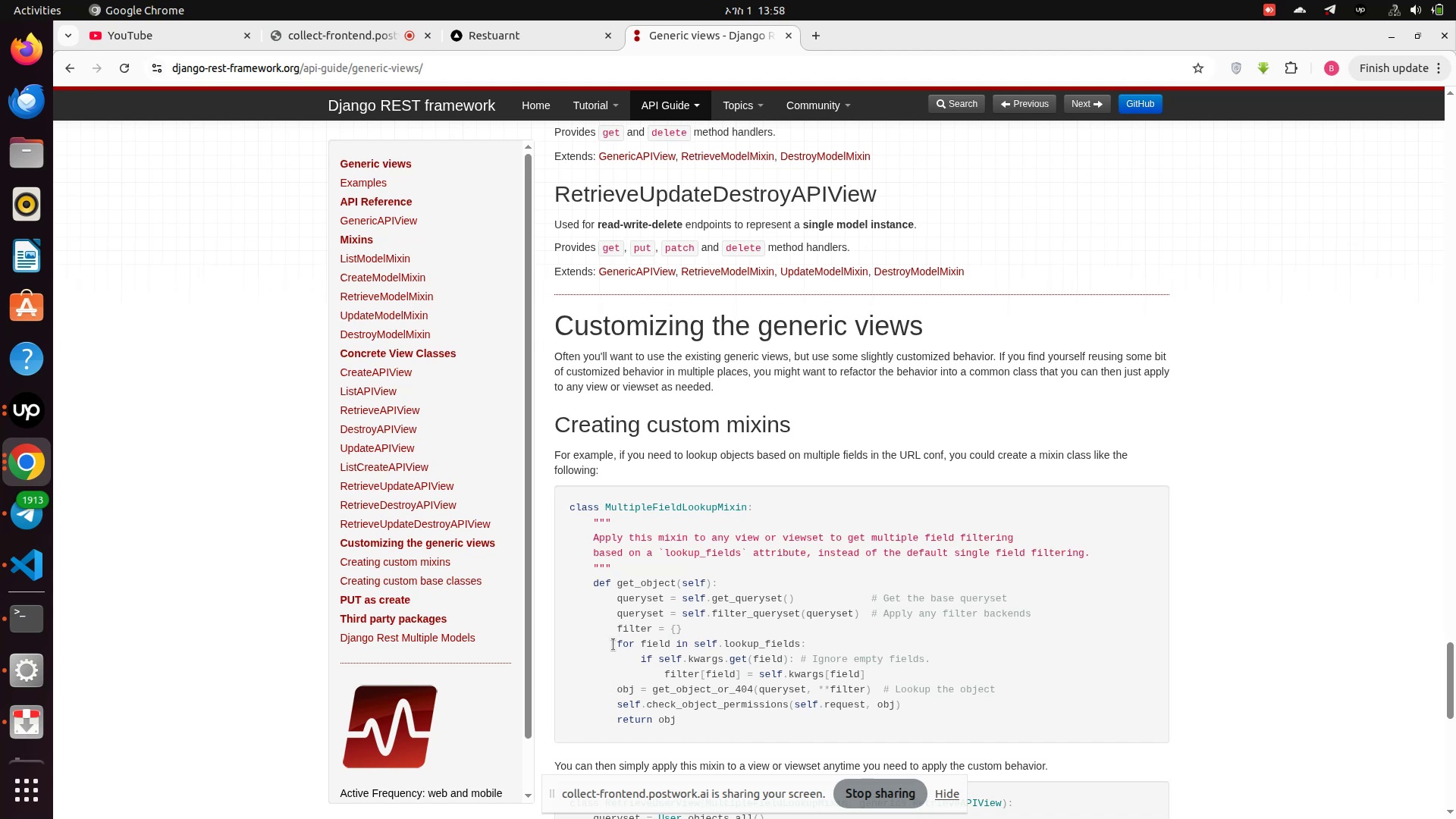 
wait(19.66)
 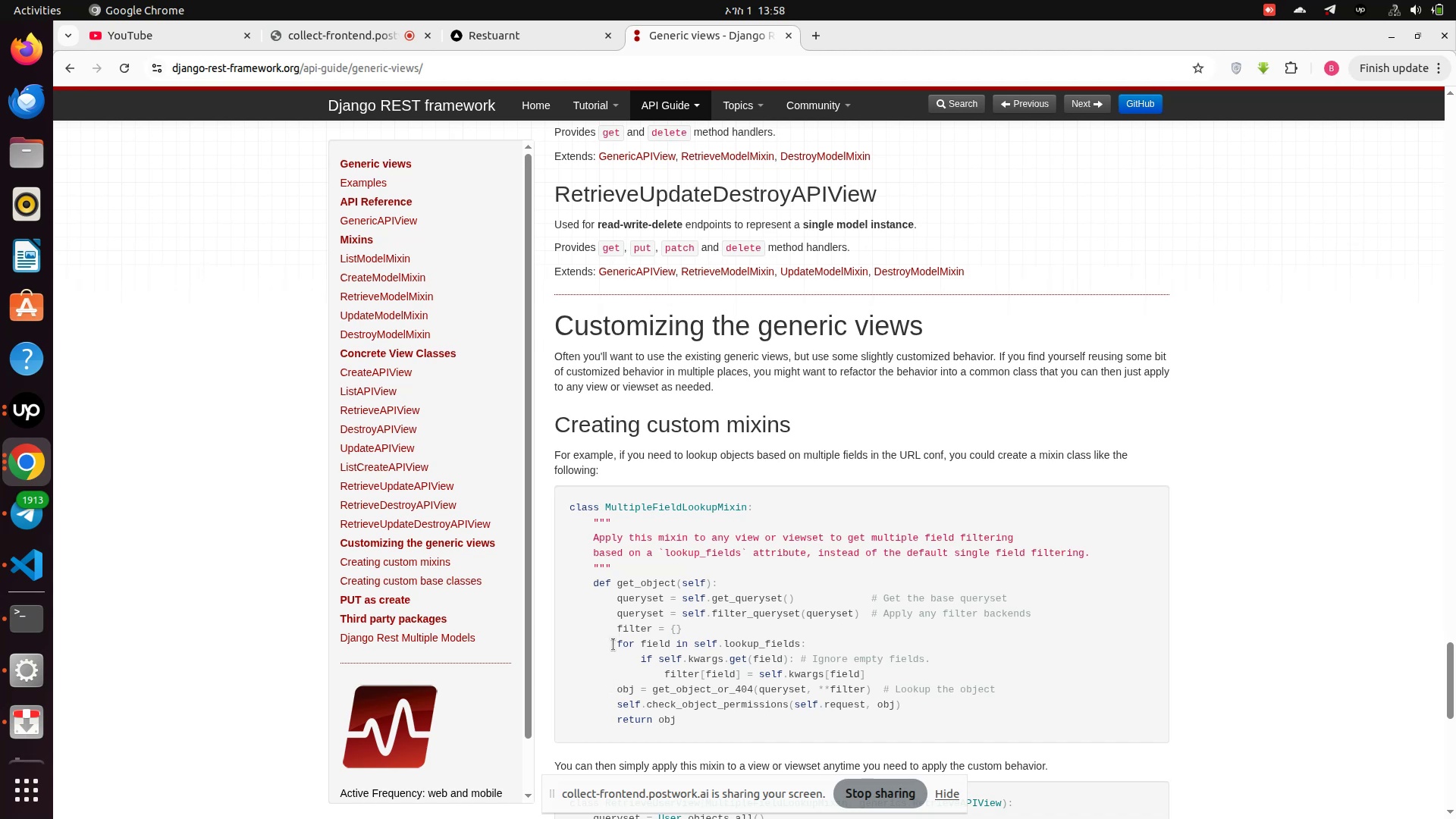 
left_click_drag(start_coordinate=[745, 394], to_coordinate=[557, 361])
 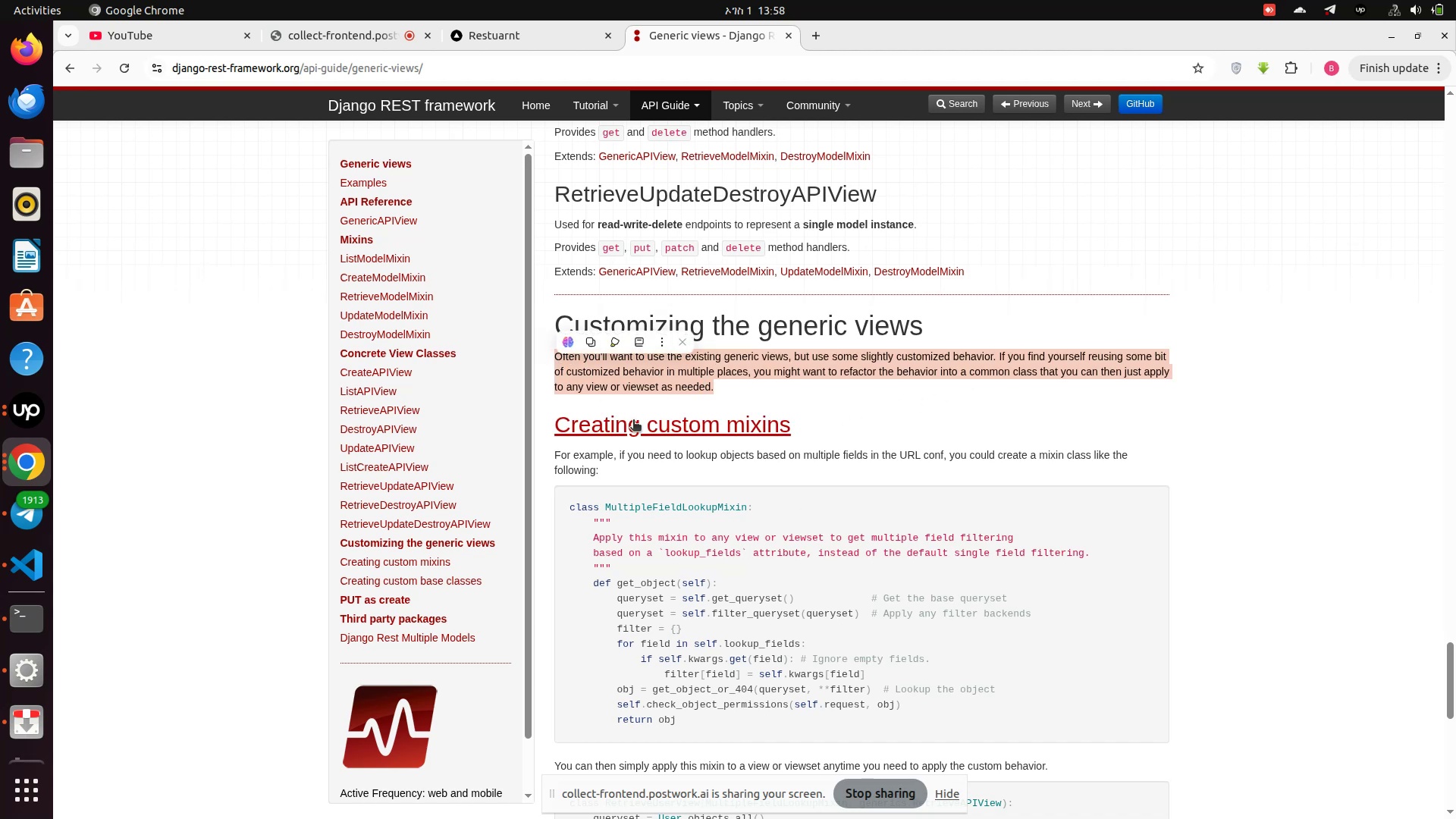 
scroll: coordinate [633, 421], scroll_direction: down, amount: 1.0
 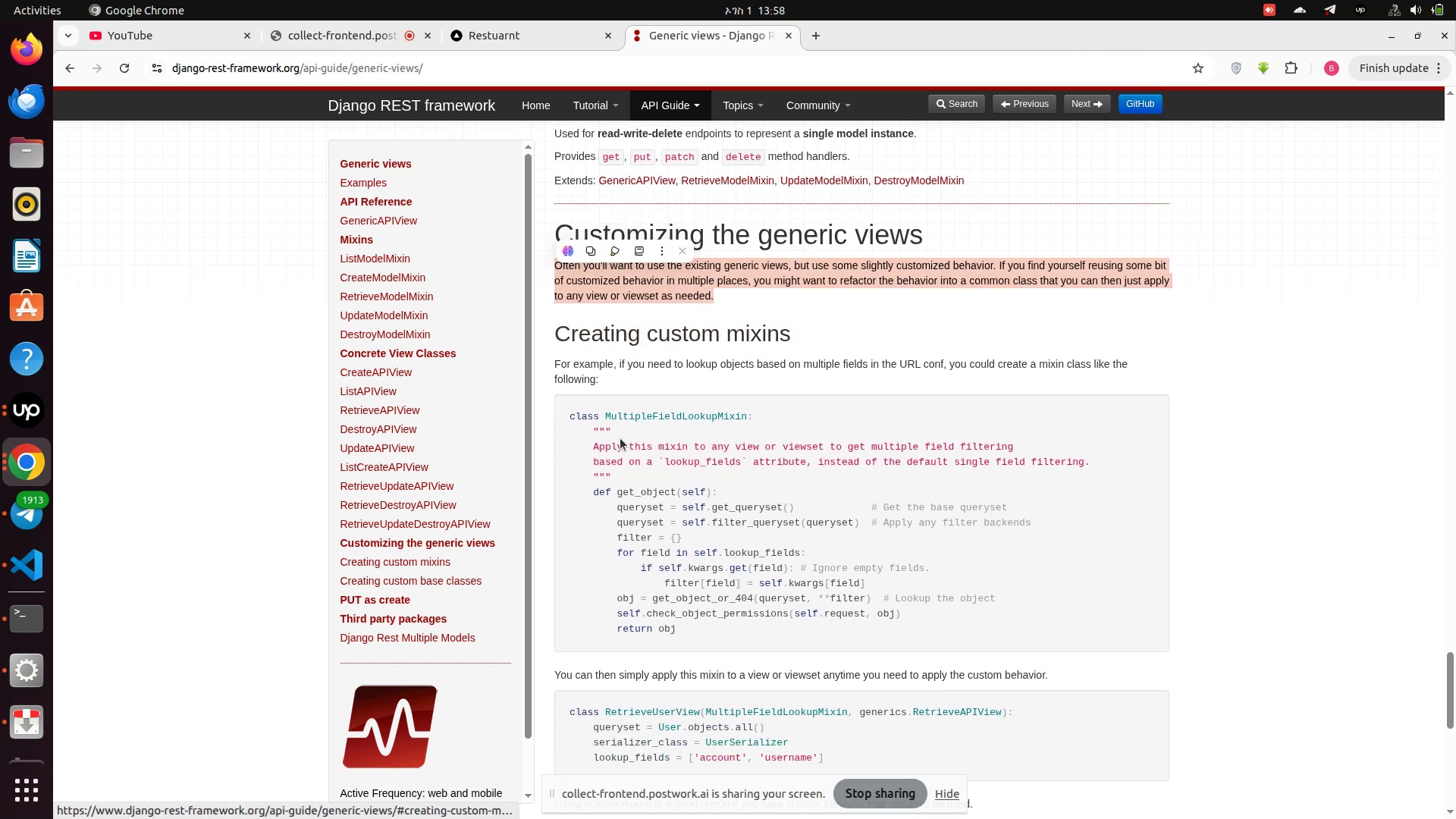 
left_click([622, 438])
 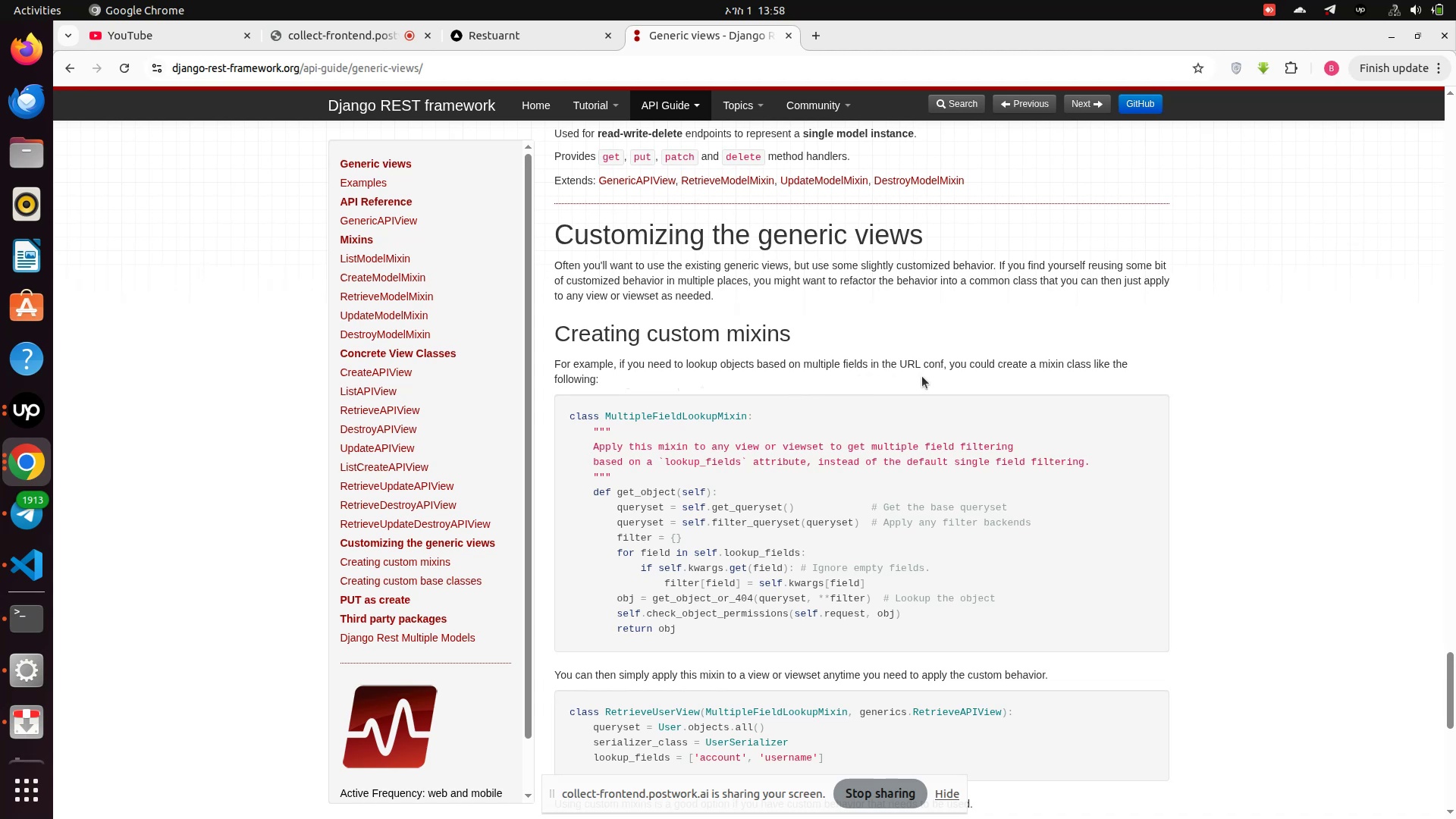 
wait(6.38)
 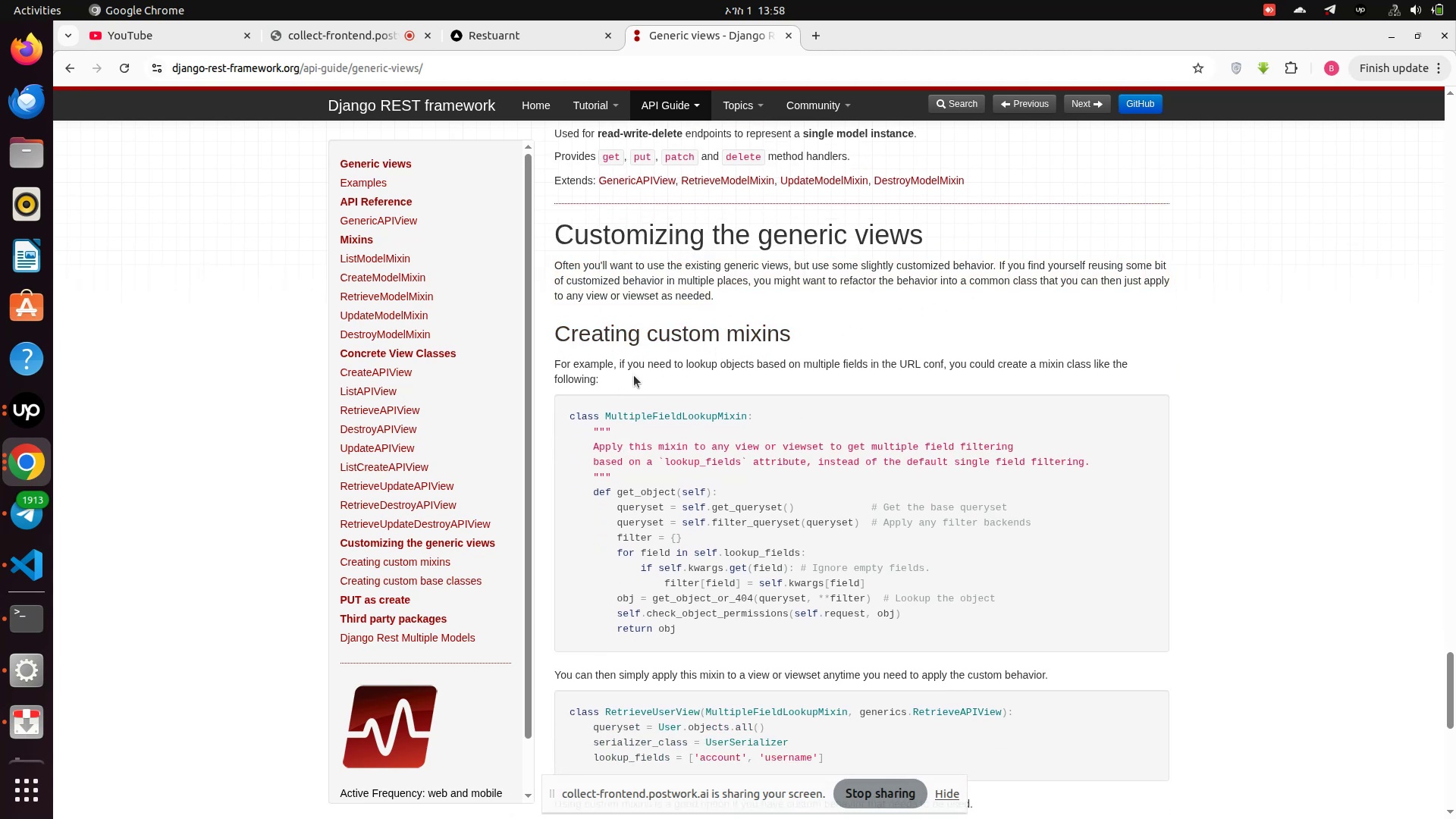 
scroll: coordinate [610, 394], scroll_direction: down, amount: 2.0
 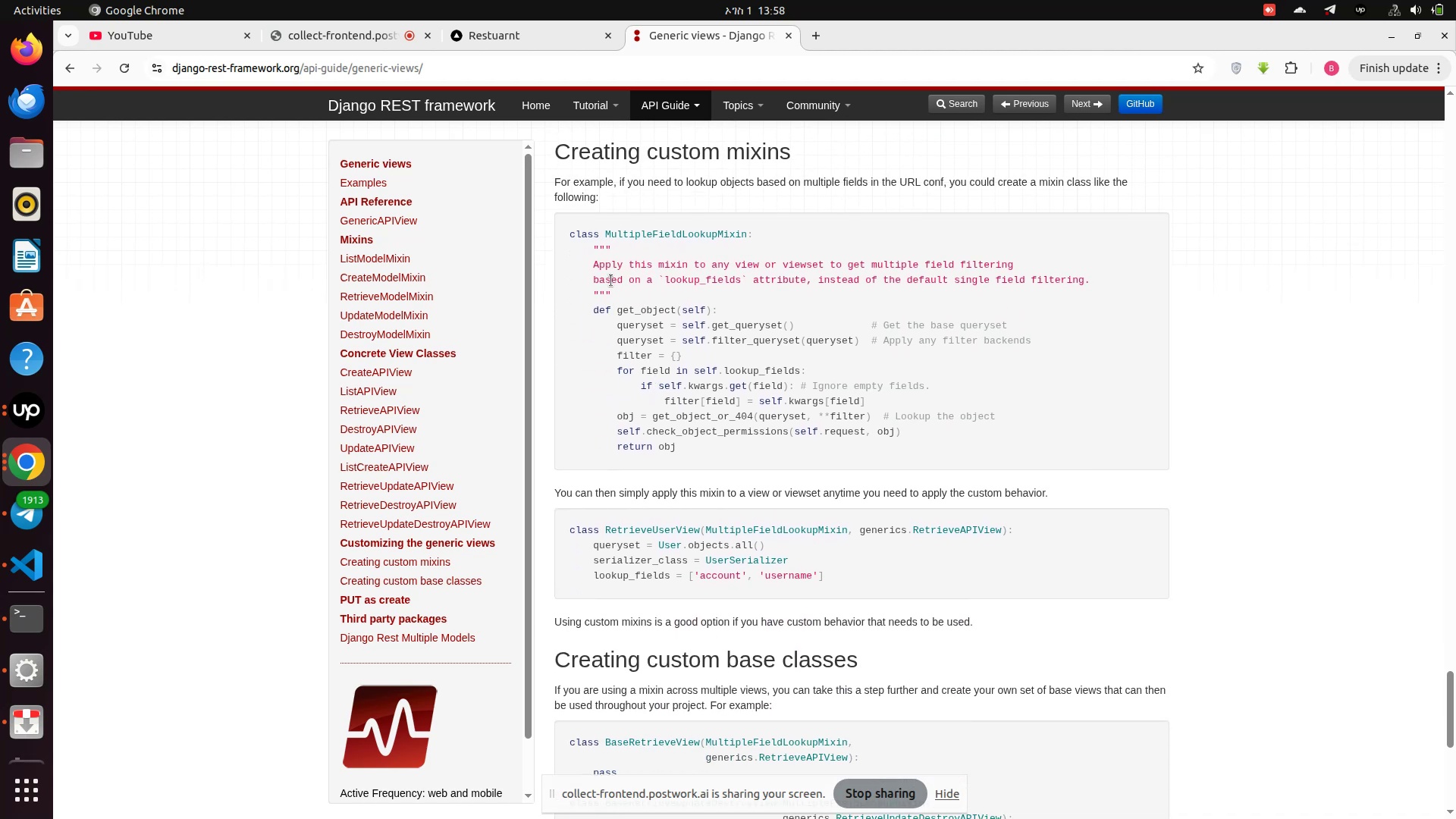 
left_click_drag(start_coordinate=[573, 231], to_coordinate=[701, 447])
 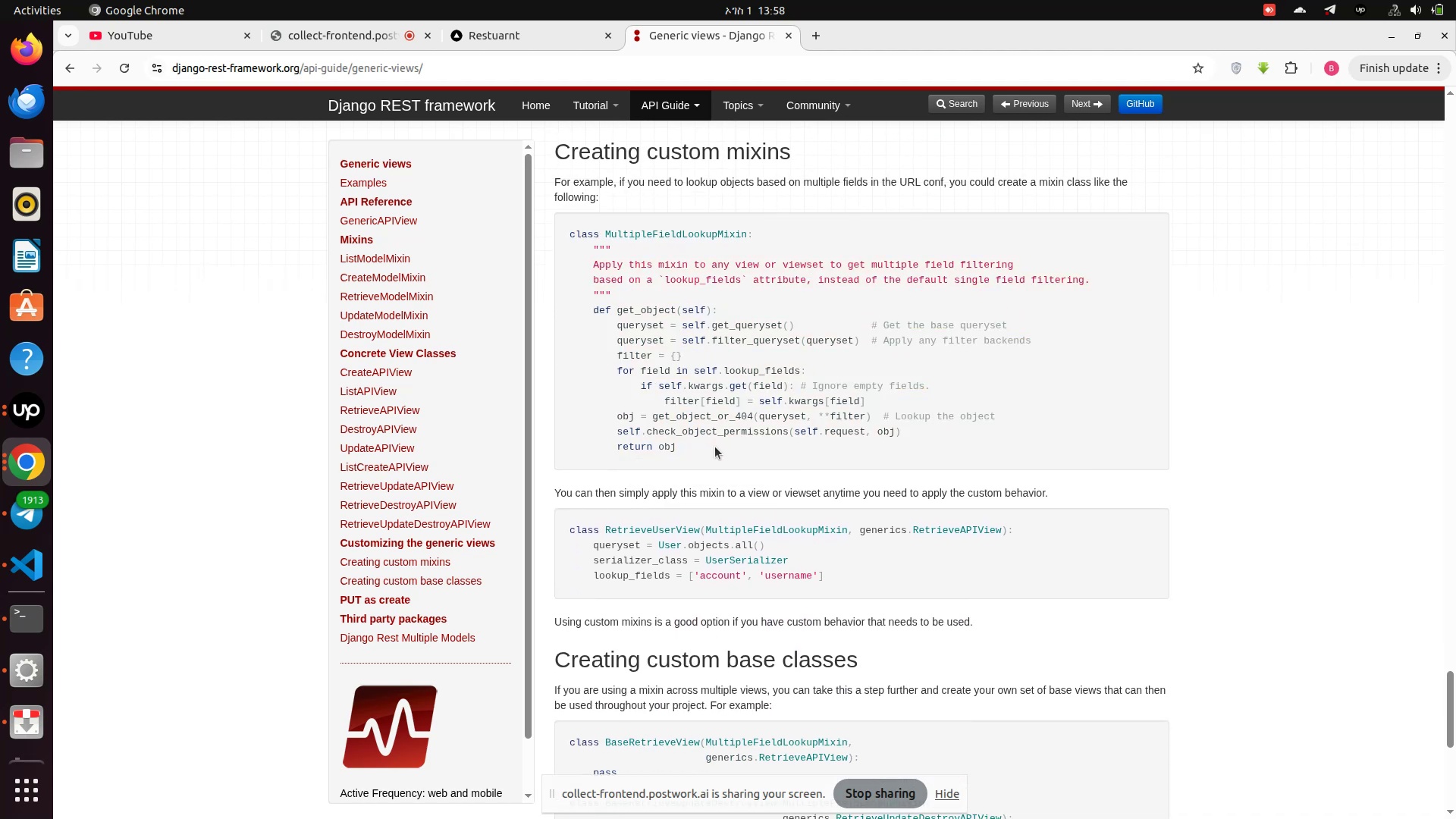 
left_click_drag(start_coordinate=[715, 447], to_coordinate=[578, 207])
 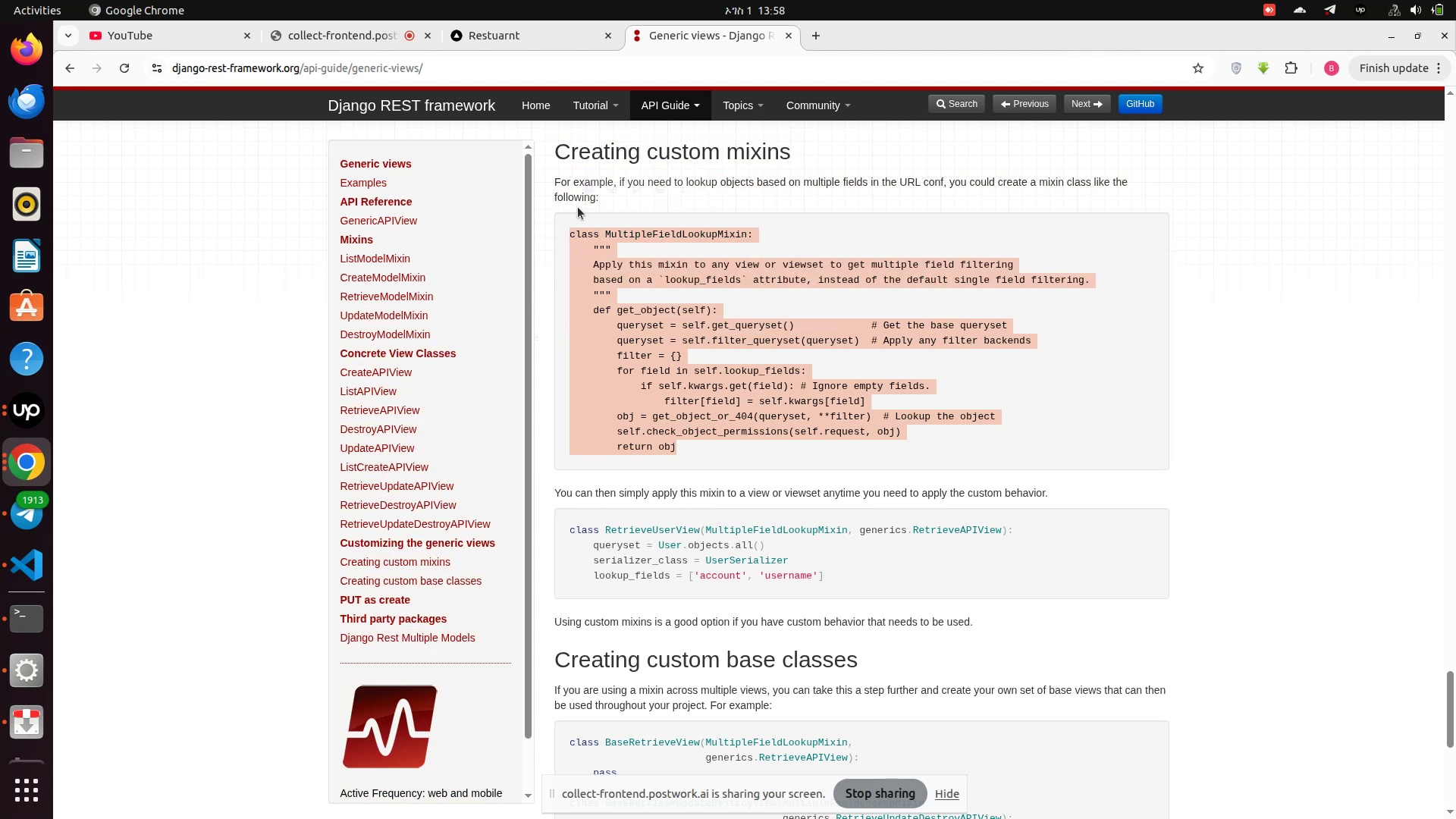 
key(Control+C)
 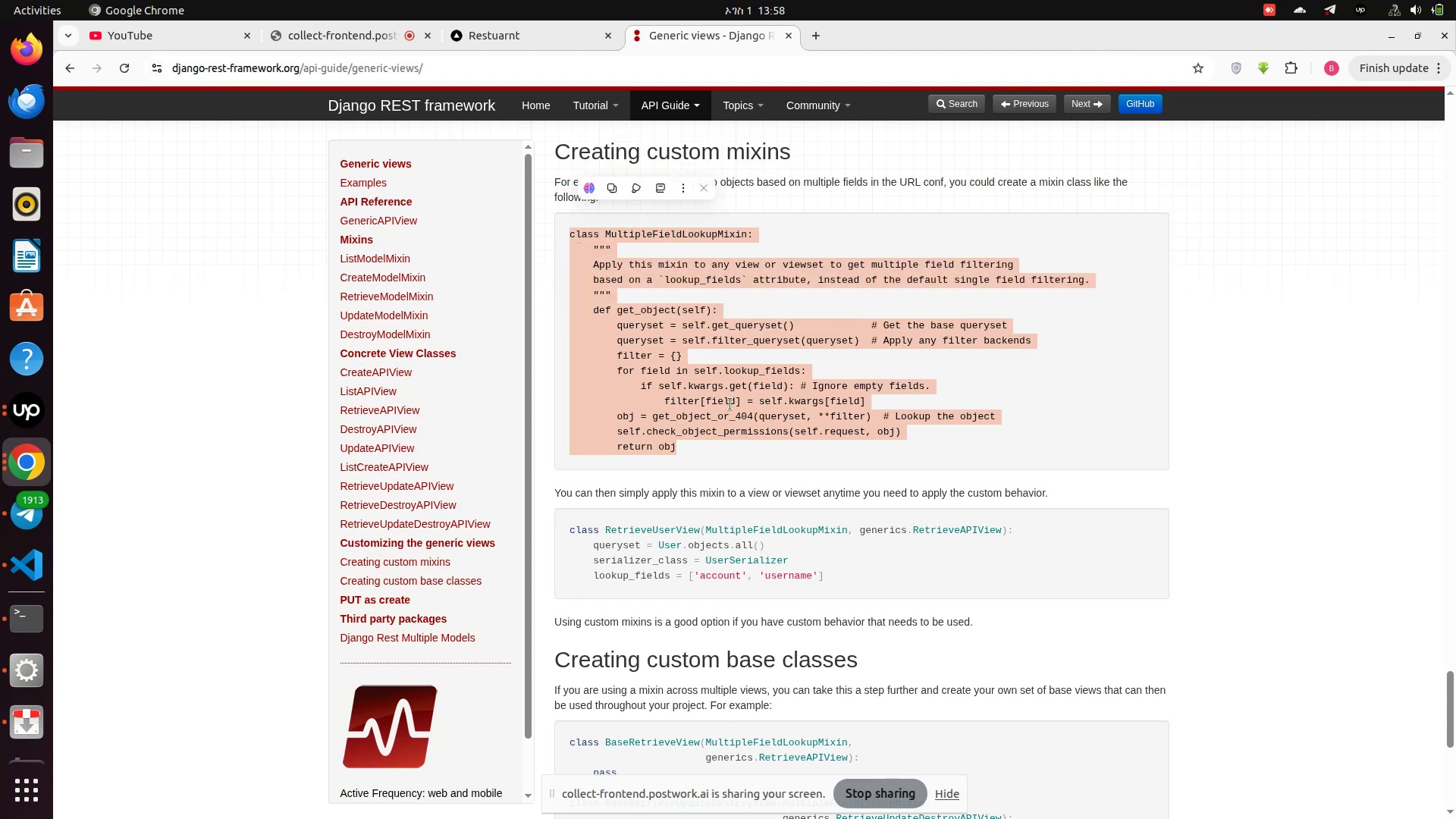 
left_click([730, 405])
 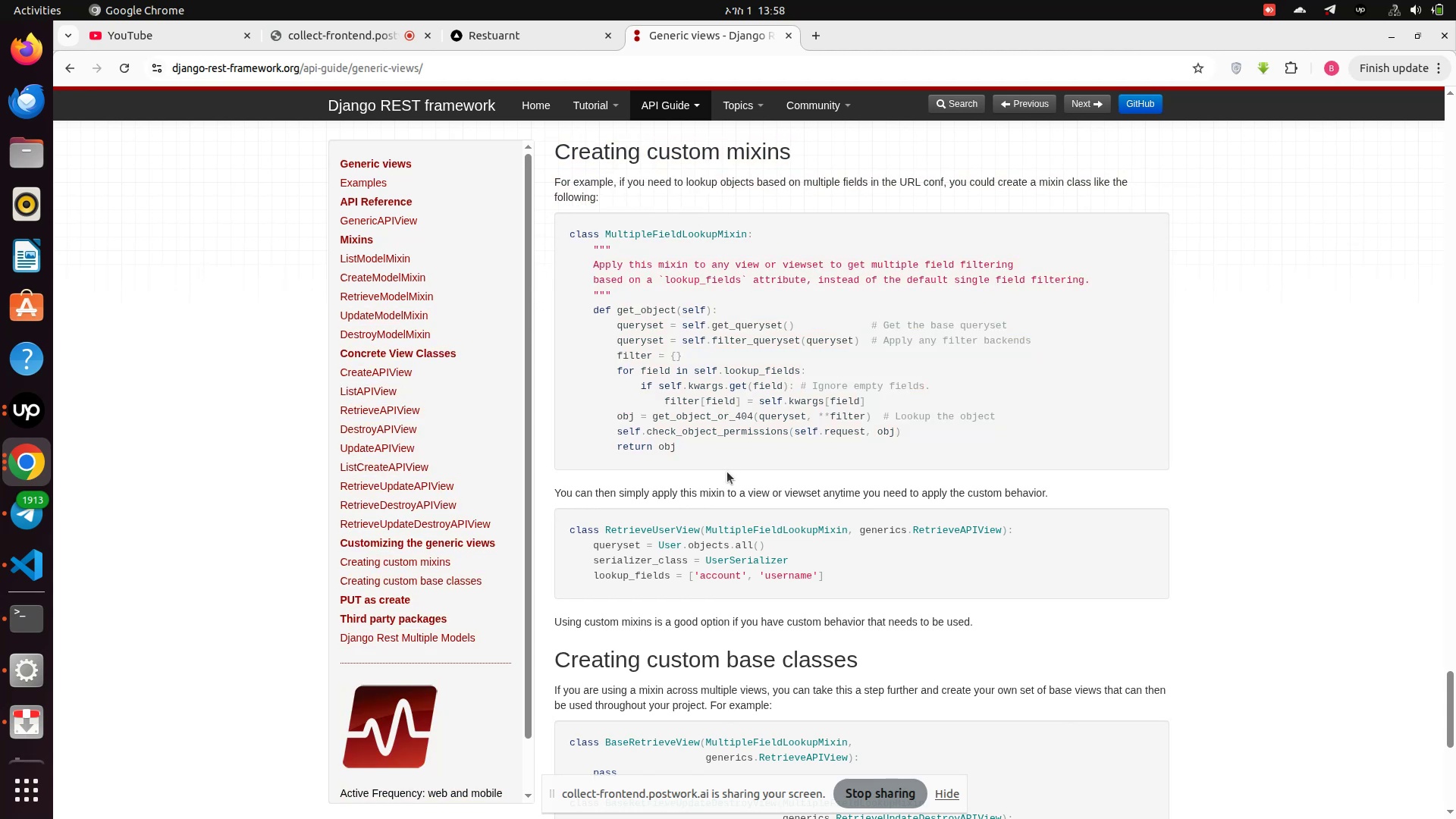 
scroll: coordinate [727, 472], scroll_direction: down, amount: 1.0
 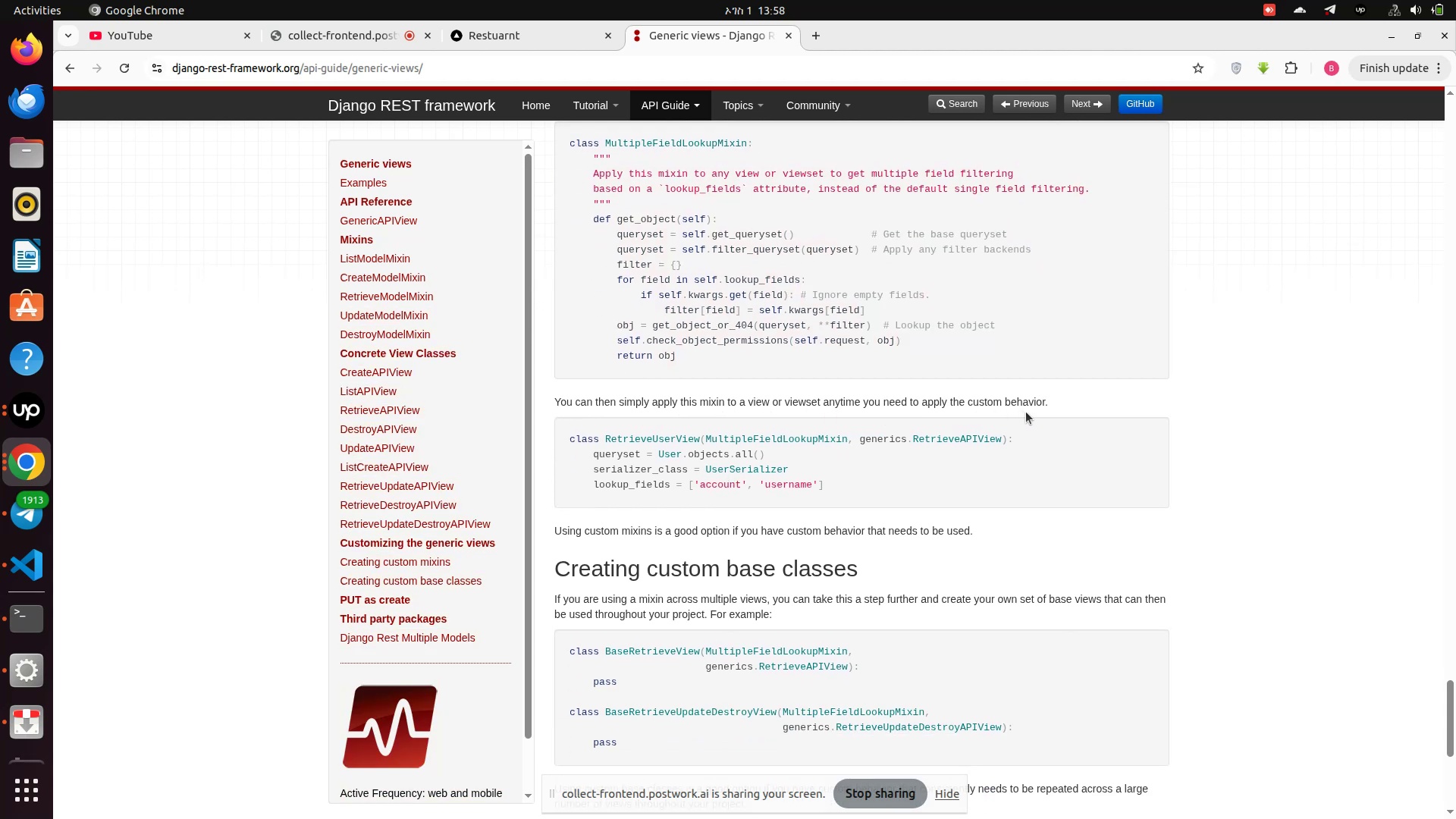 
wait(5.11)
 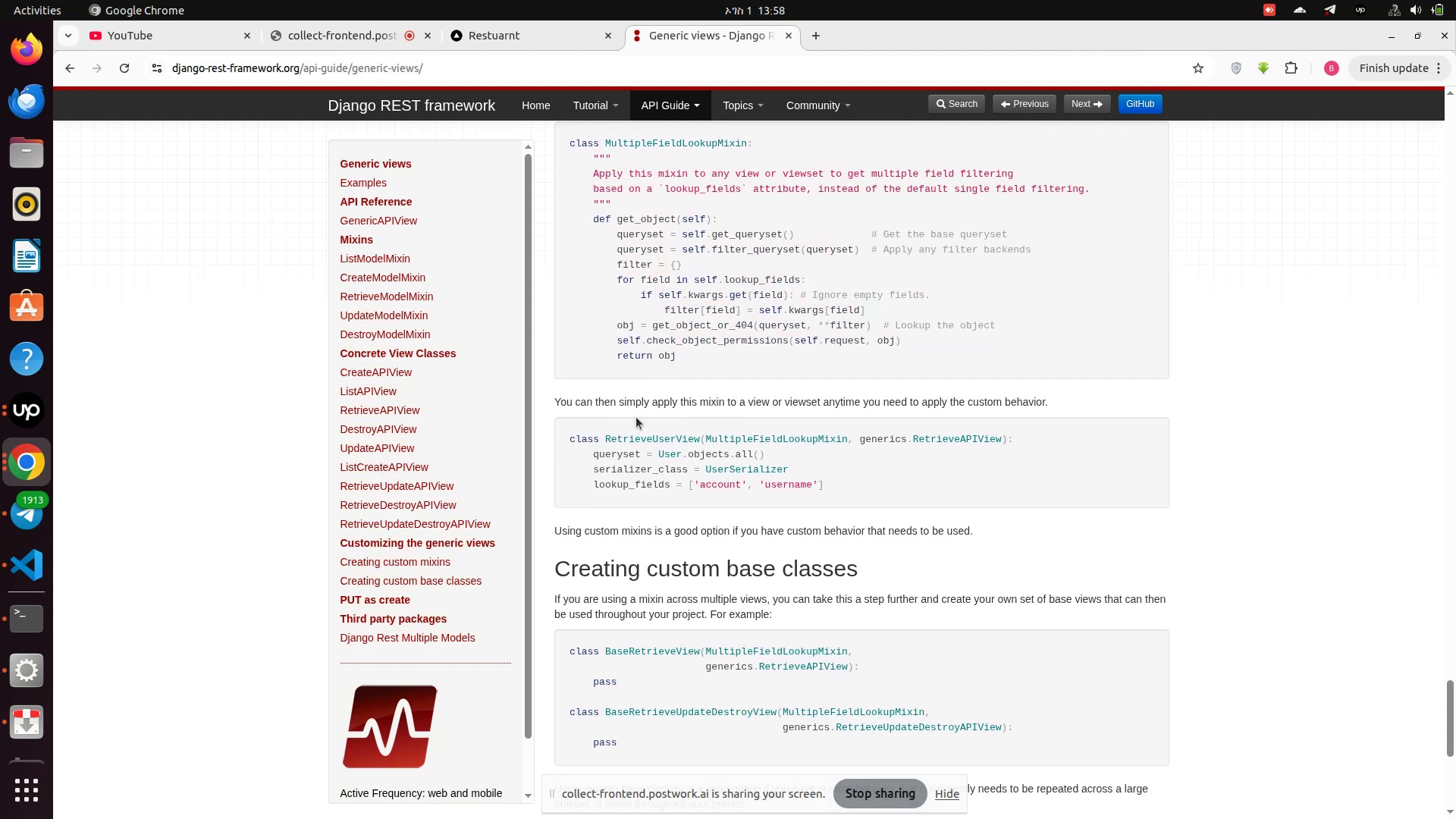 
scroll: coordinate [593, 443], scroll_direction: down, amount: 2.0
 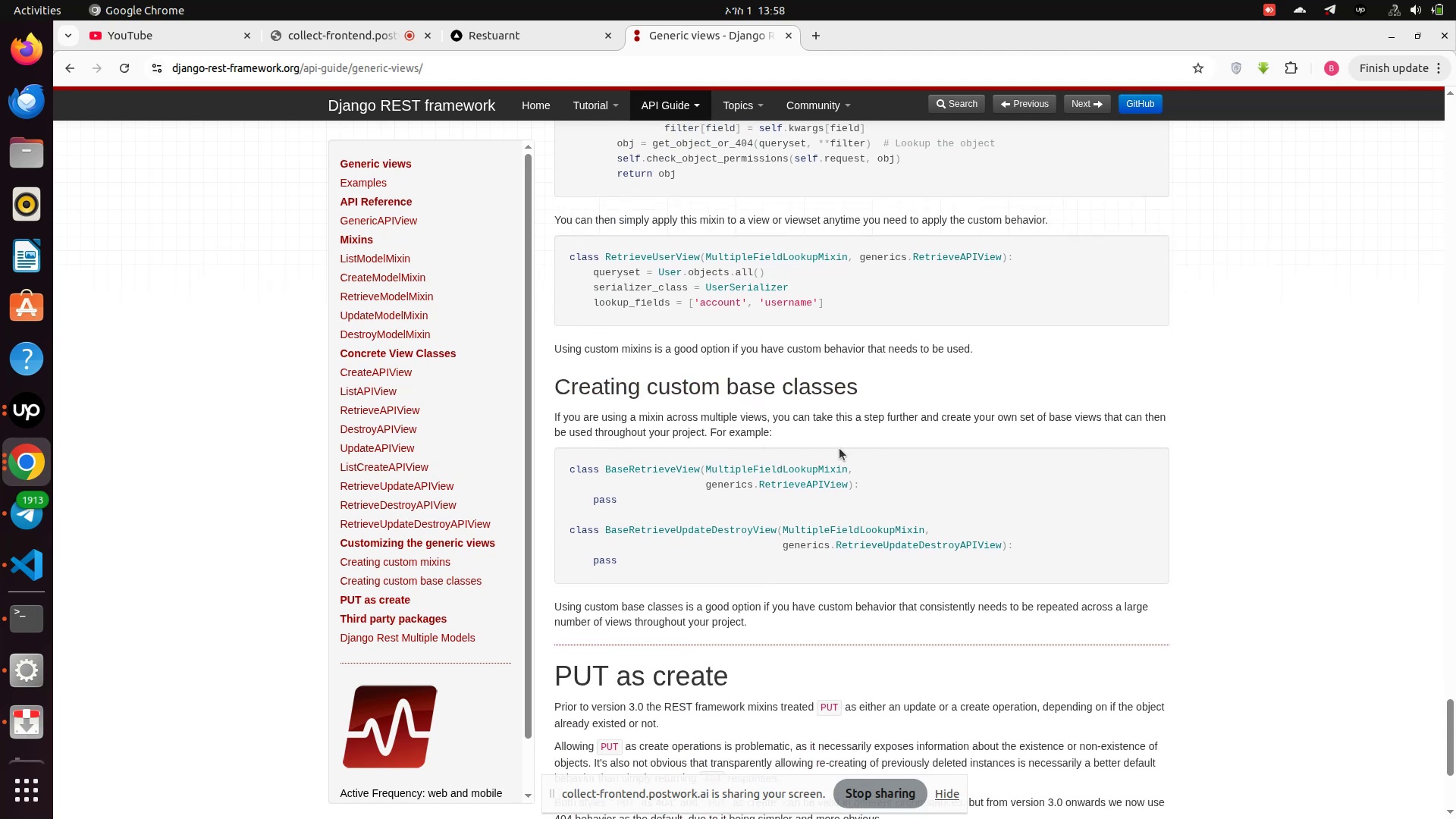 
wait(14.71)
 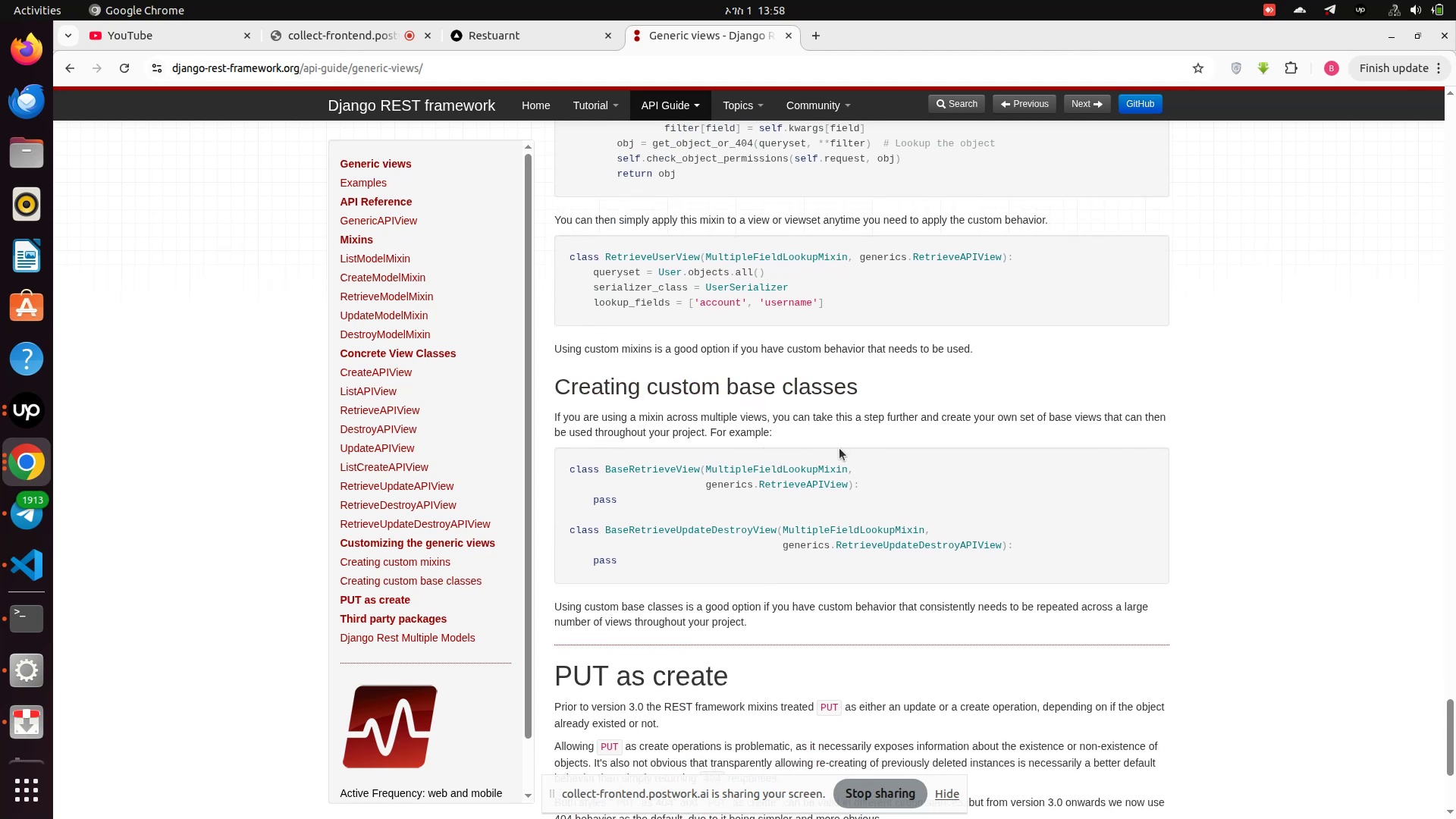 
scroll: coordinate [714, 497], scroll_direction: down, amount: 6.0
 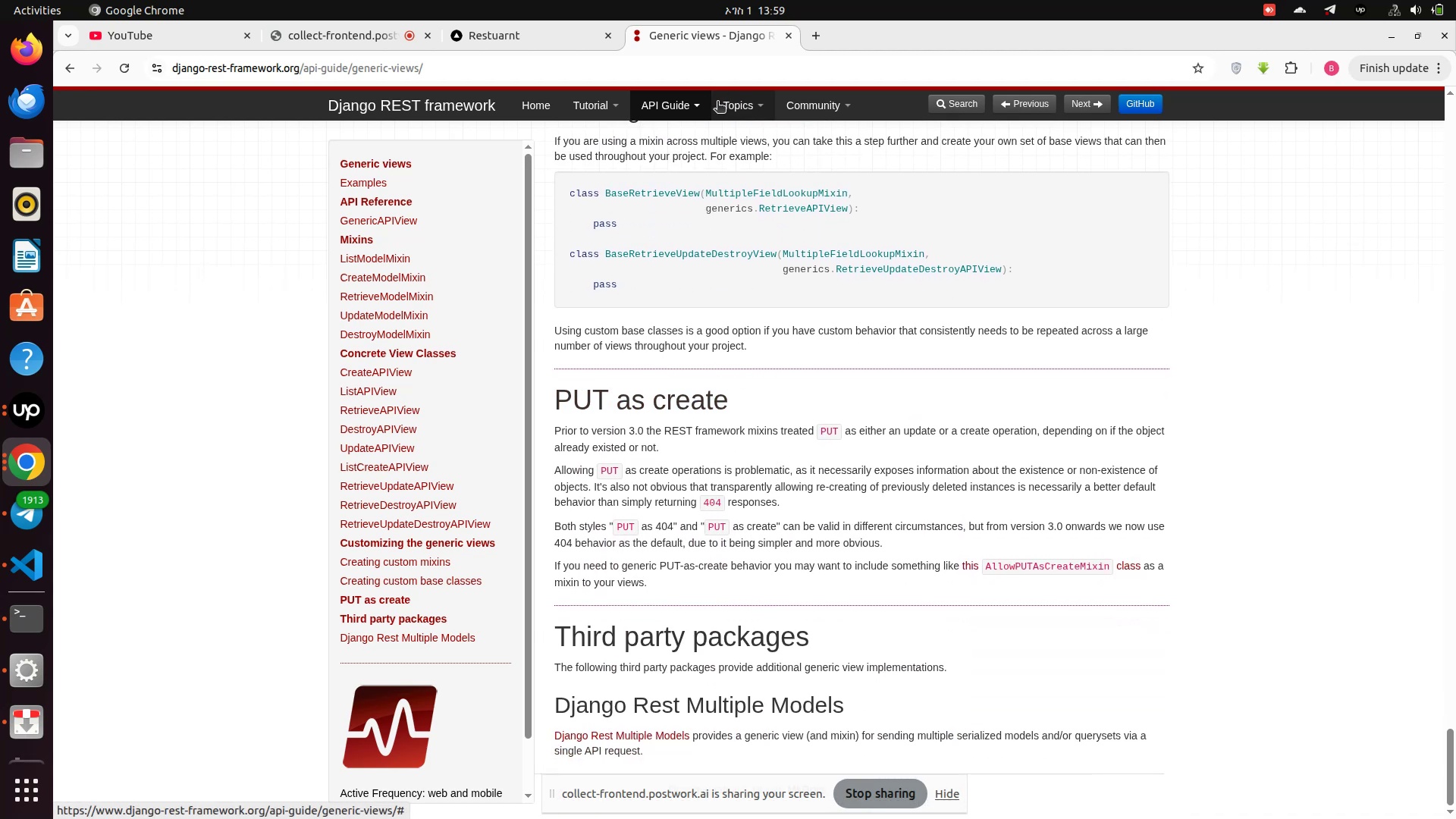 
left_click([666, 108])
 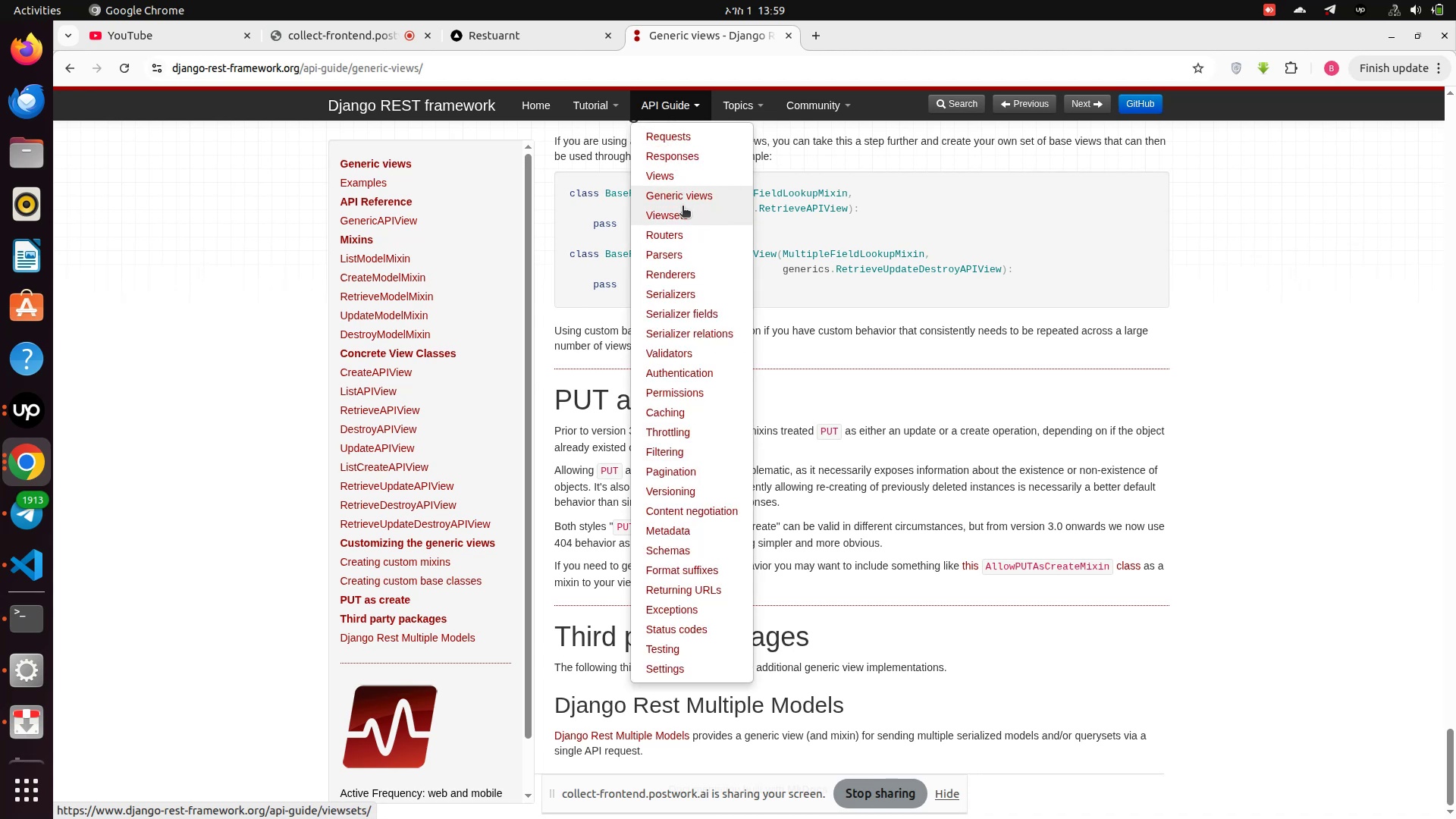 
left_click([682, 208])
 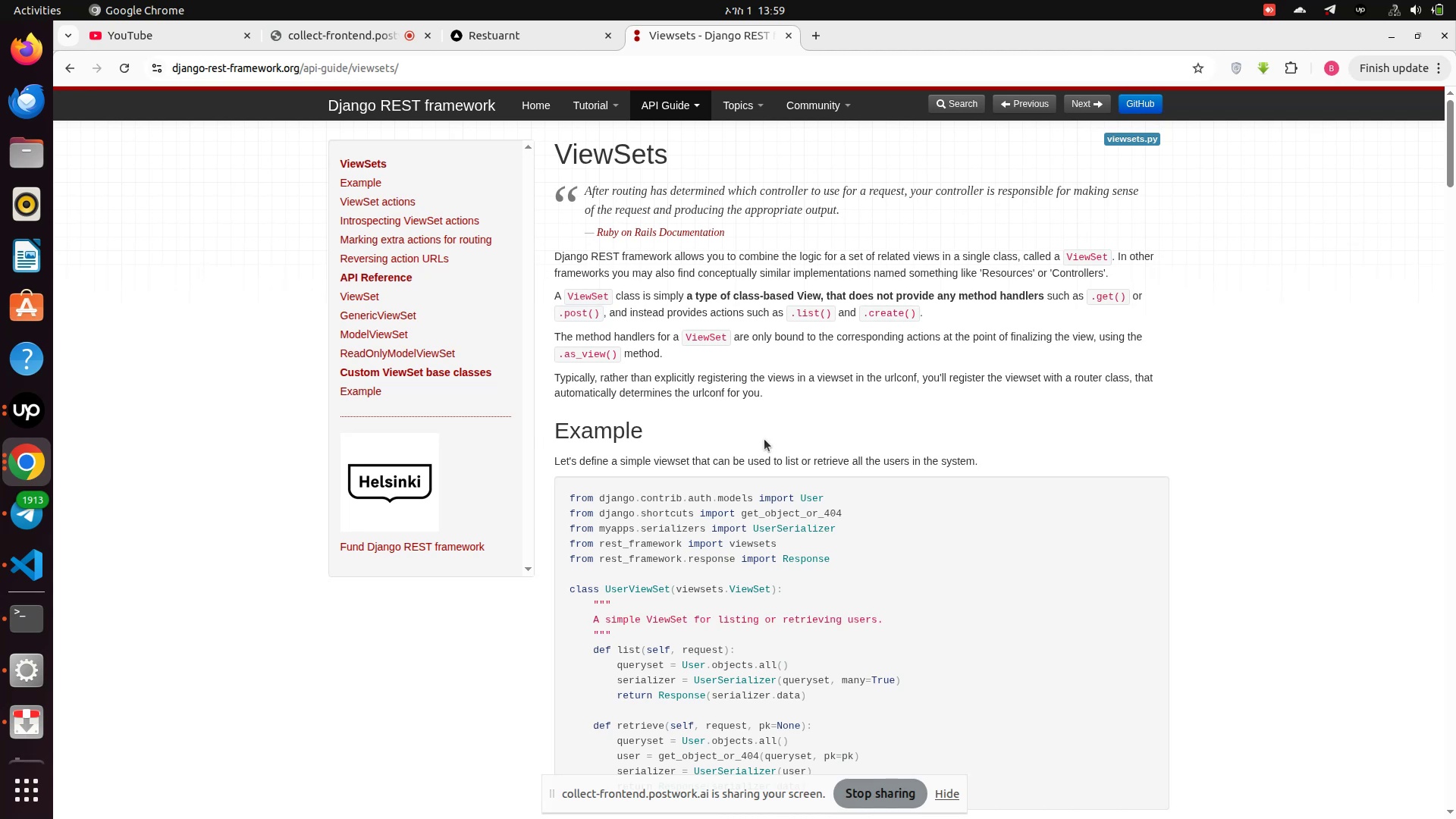 
wait(26.96)
 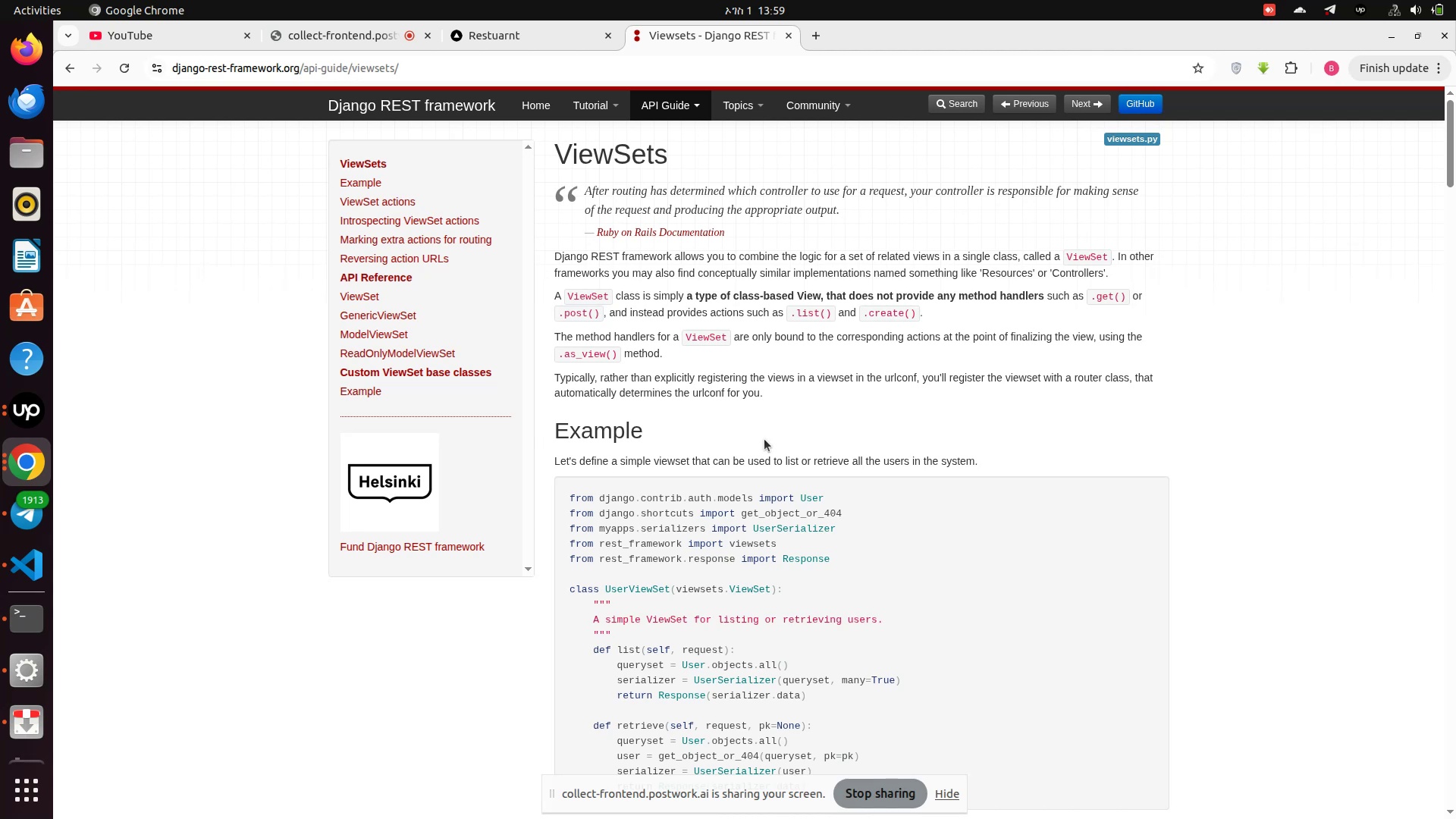 
left_click([67, 75])
 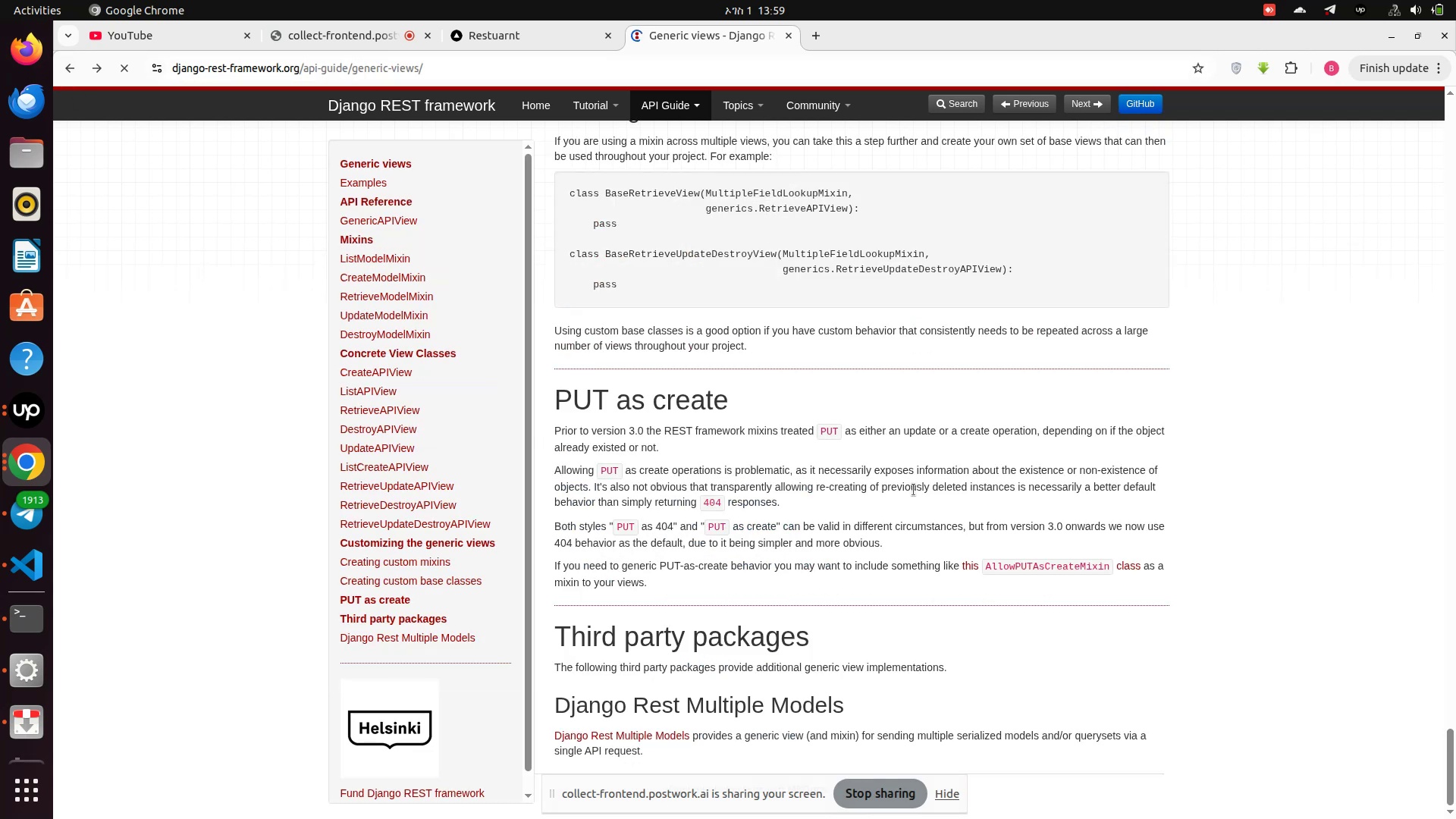 
scroll: coordinate [918, 491], scroll_direction: down, amount: 6.0
 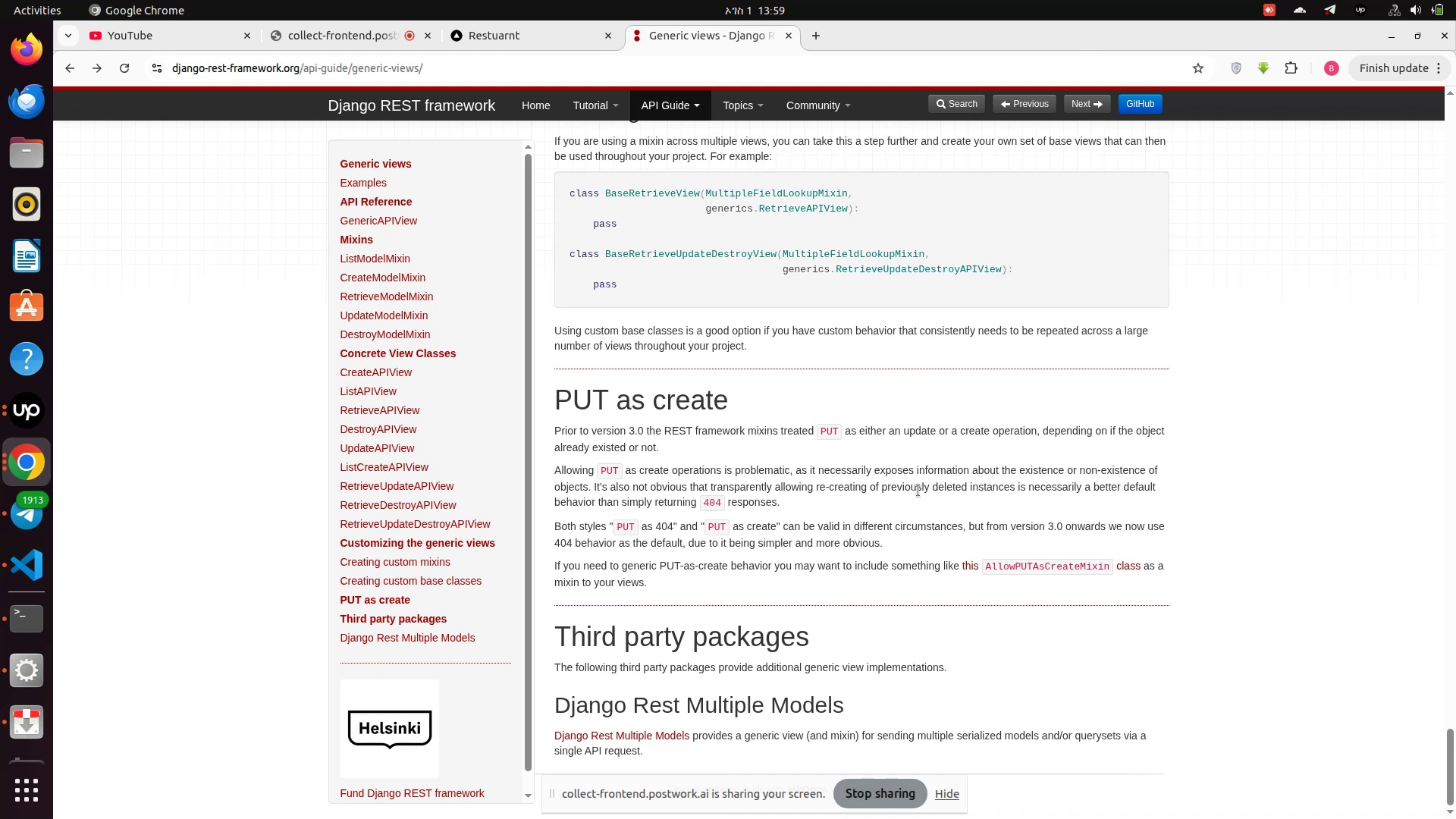 
scroll: coordinate [924, 510], scroll_direction: up, amount: 12.0
 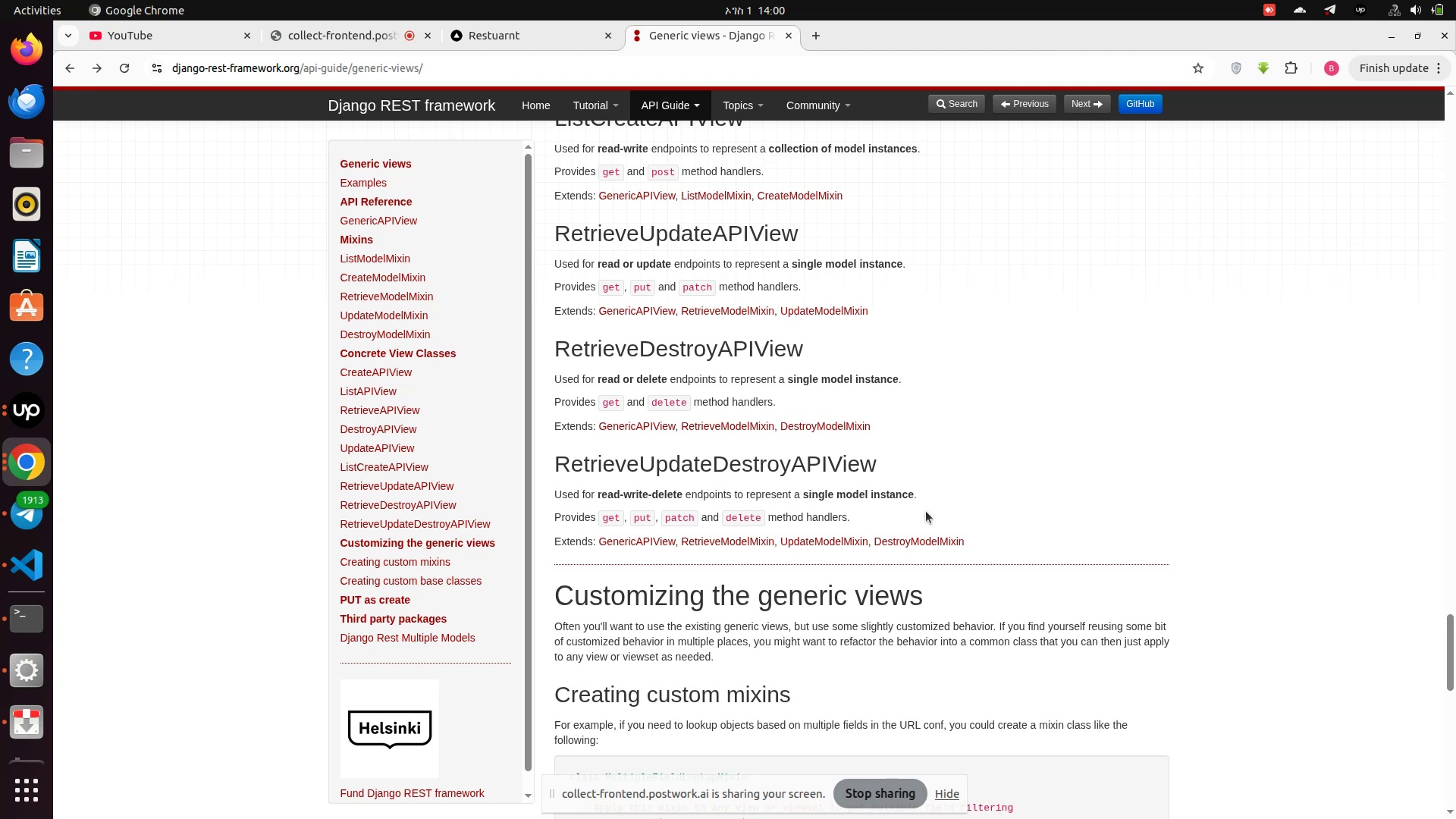 
wait(35.02)
 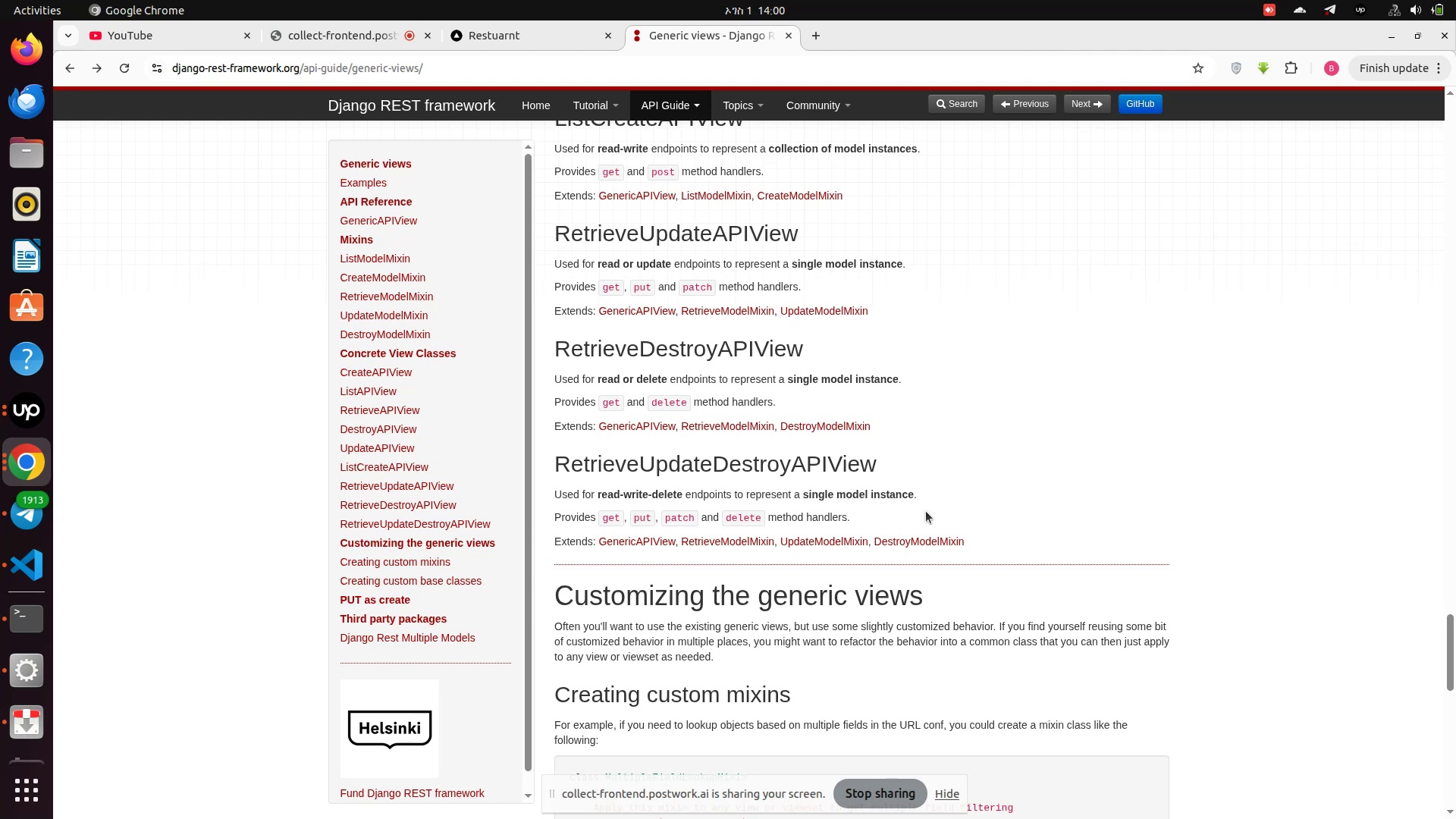 
scroll: coordinate [786, 480], scroll_direction: down, amount: 23.0
 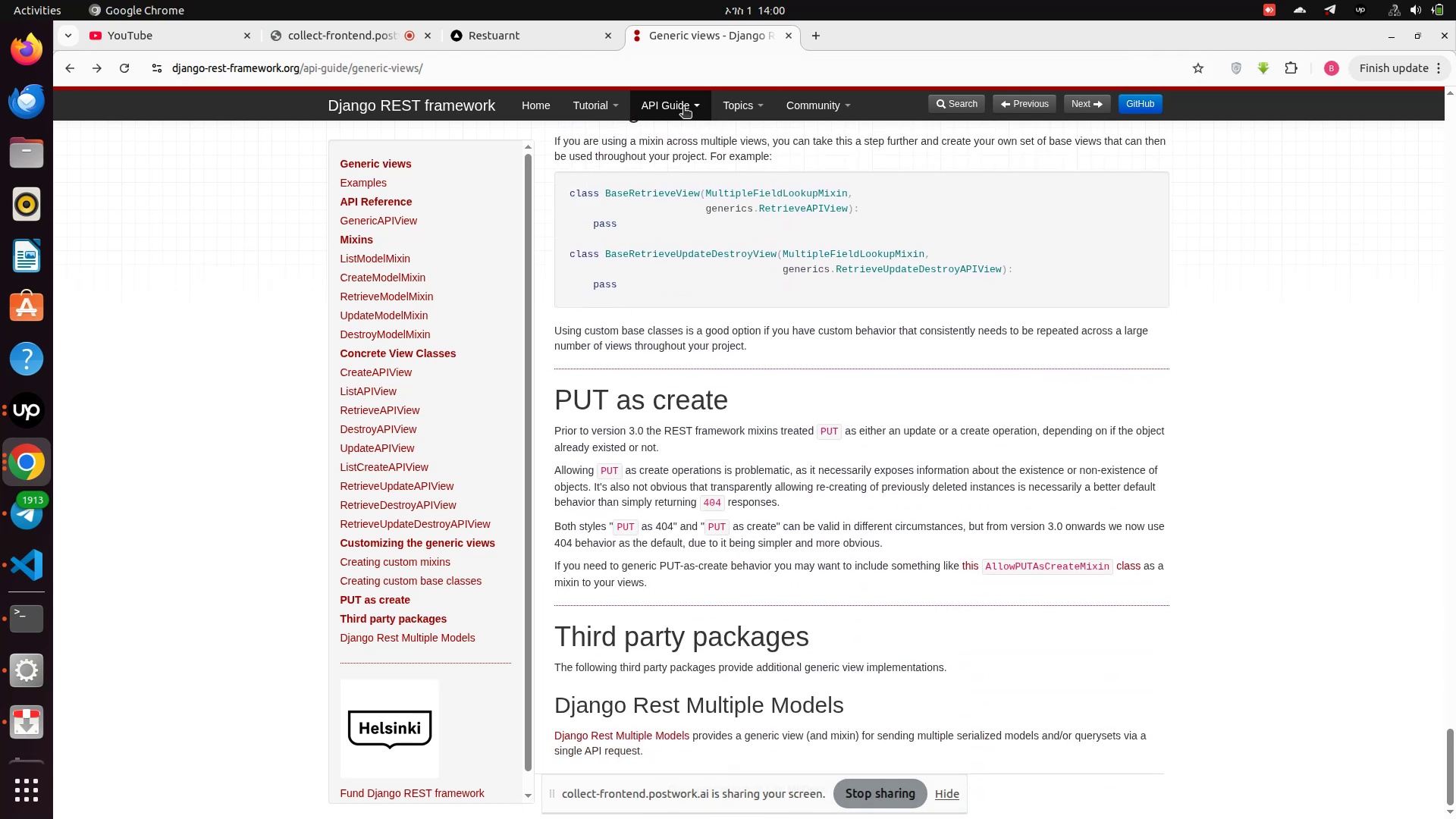 
left_click([679, 111])
 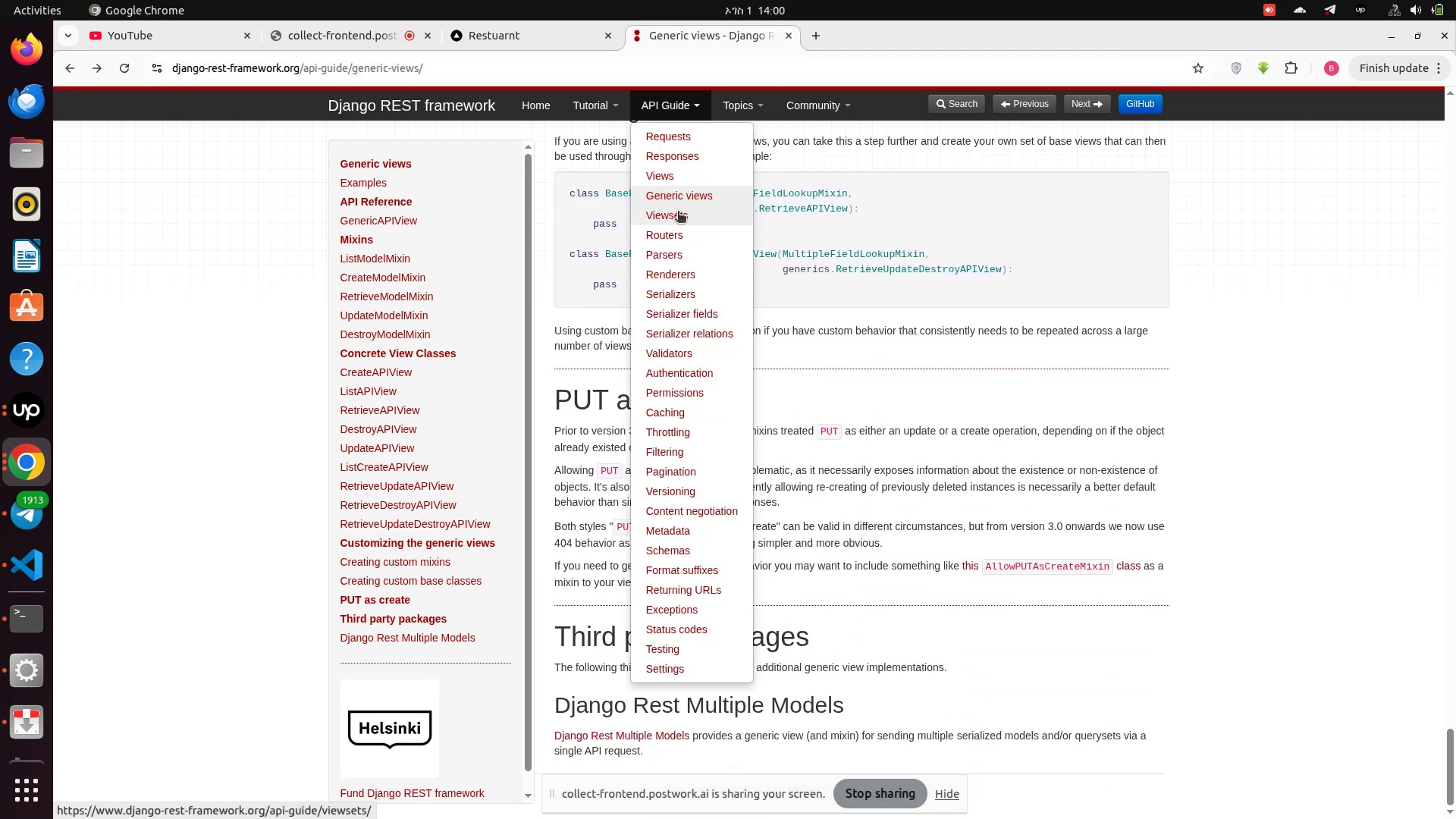 
wait(5.41)
 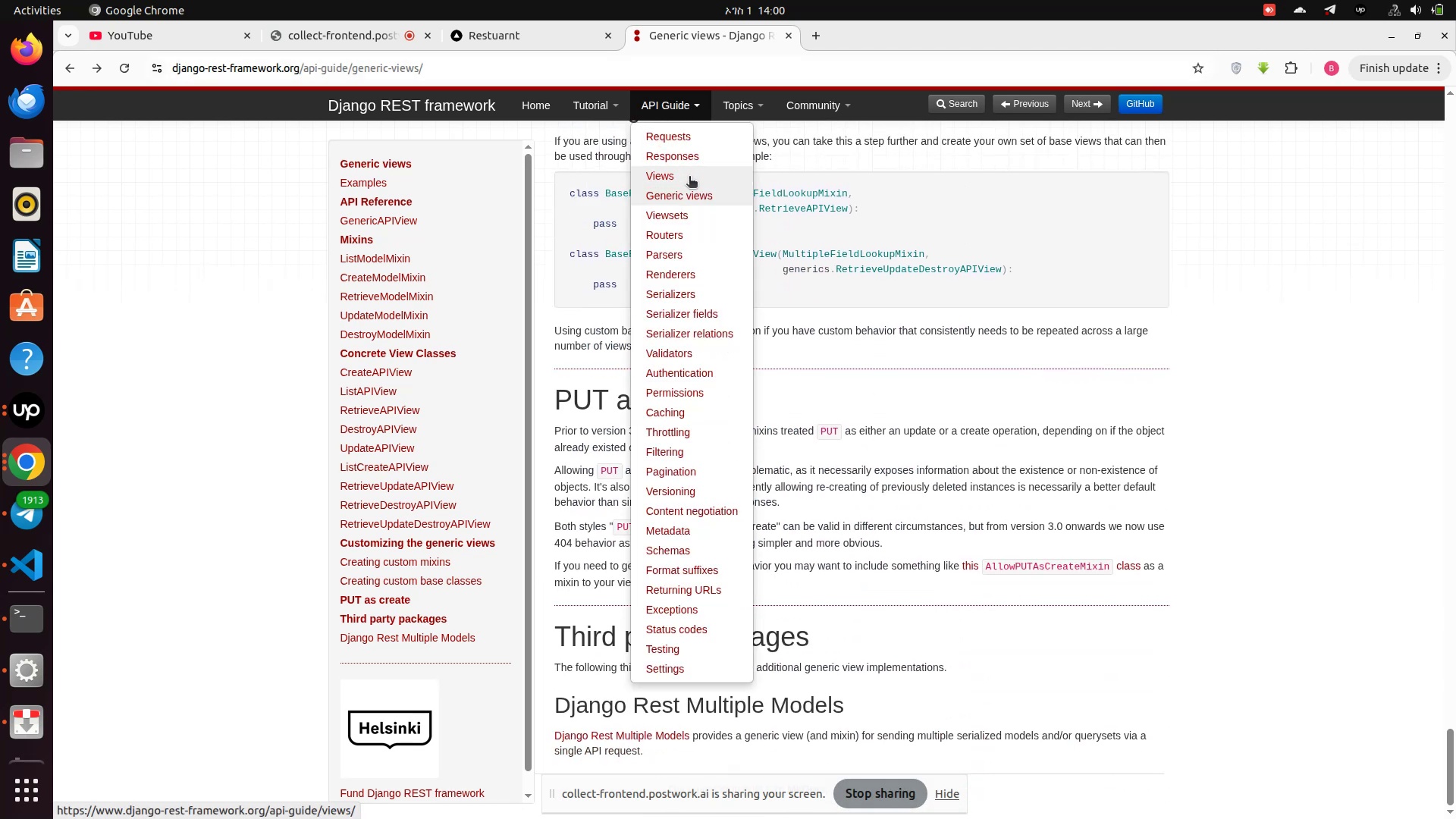 
left_click([670, 215])
 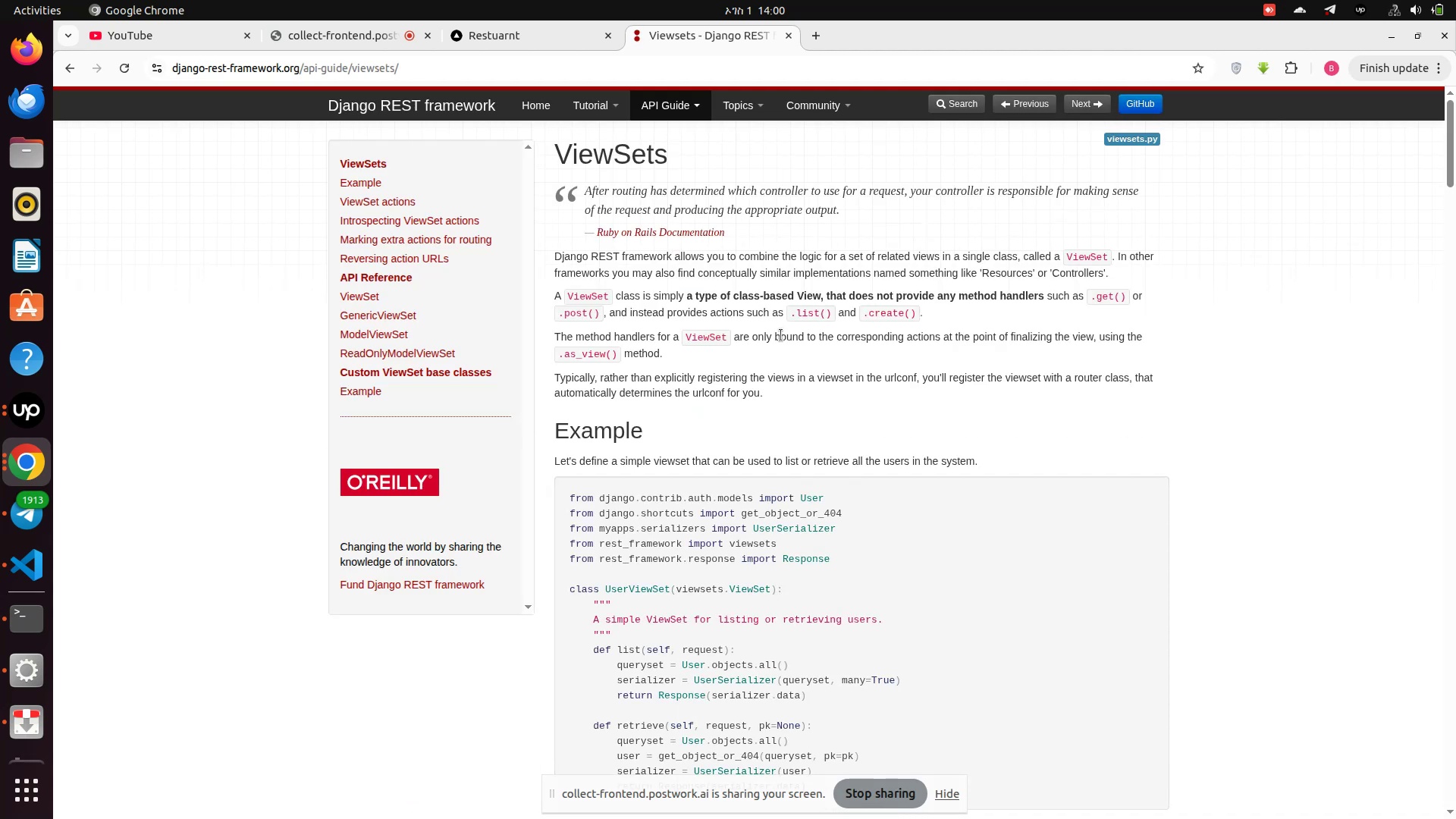 
scroll: coordinate [781, 335], scroll_direction: none, amount: 0.0
 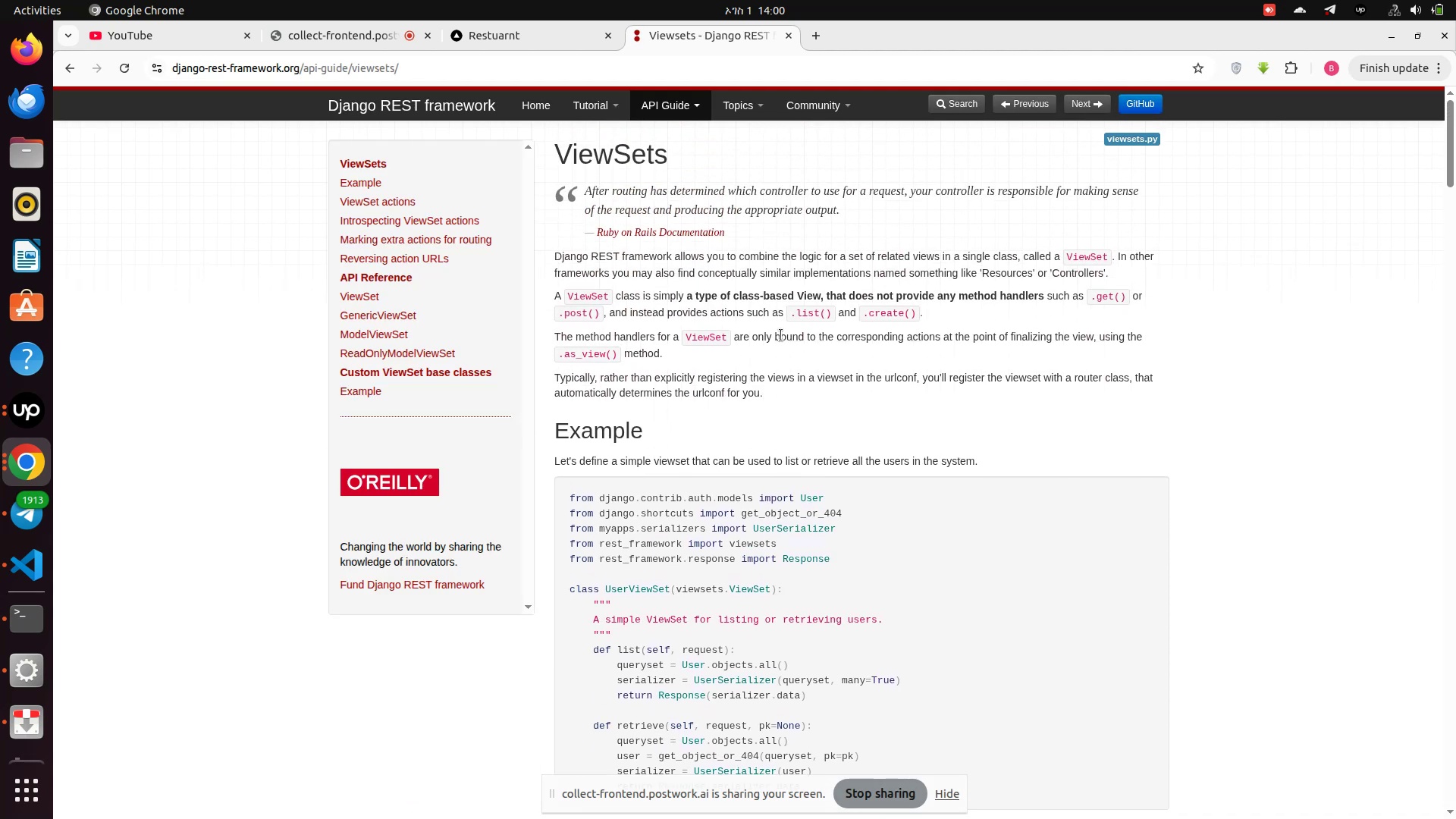 
scroll: coordinate [781, 335], scroll_direction: up, amount: 1.0
 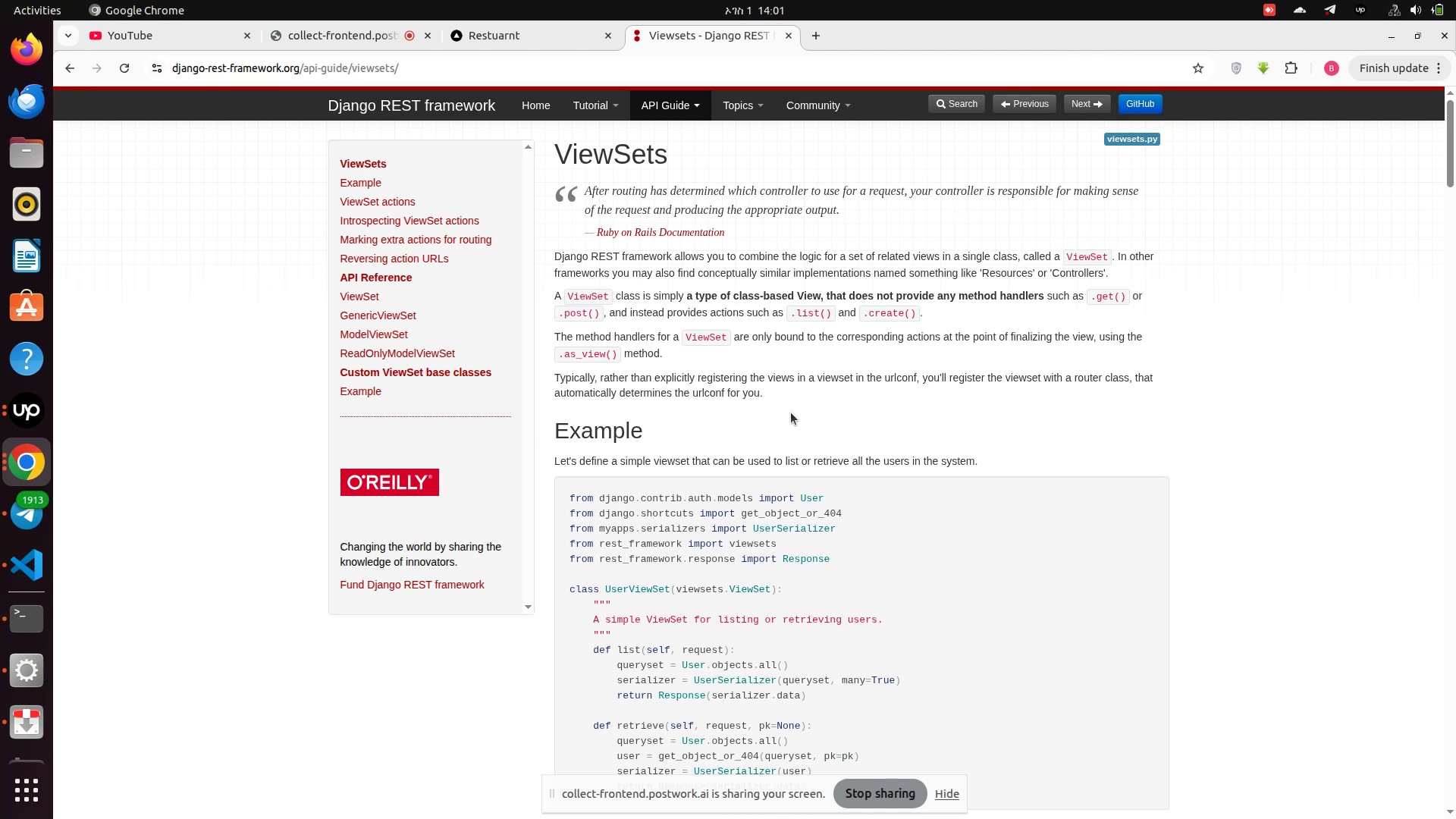 
wait(62.49)
 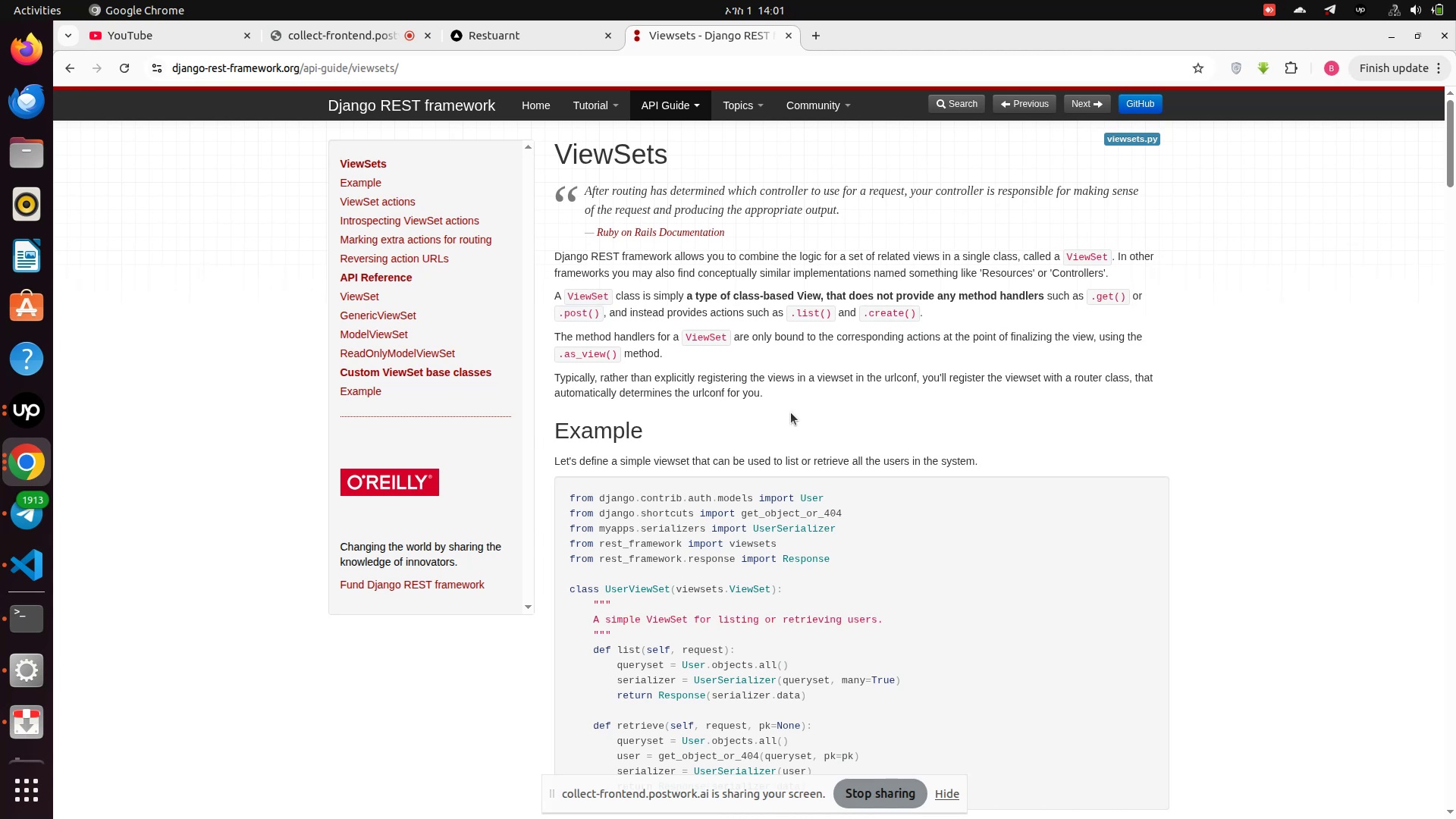 
scroll: coordinate [772, 410], scroll_direction: down, amount: 2.0
 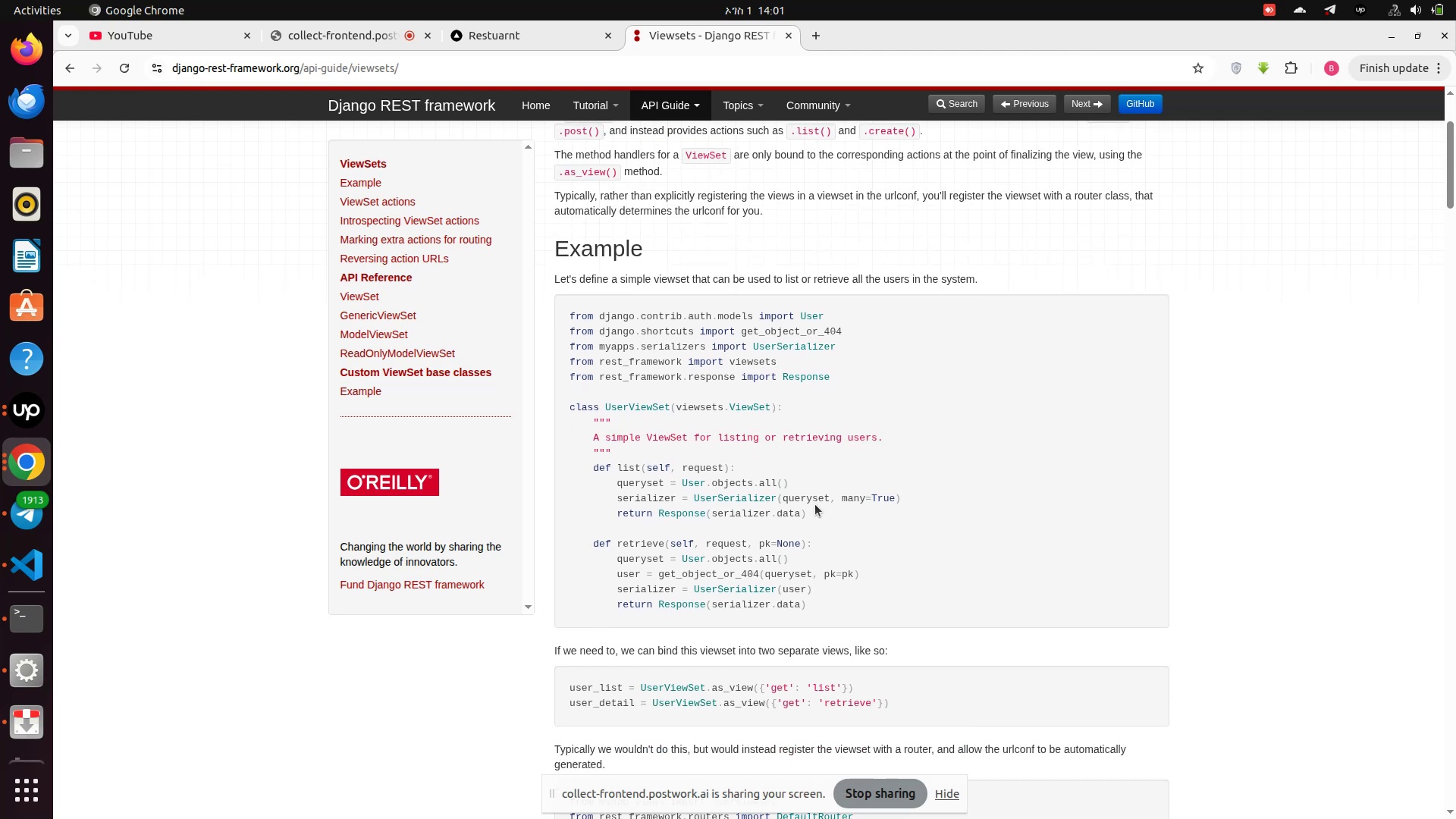 
wait(7.2)
 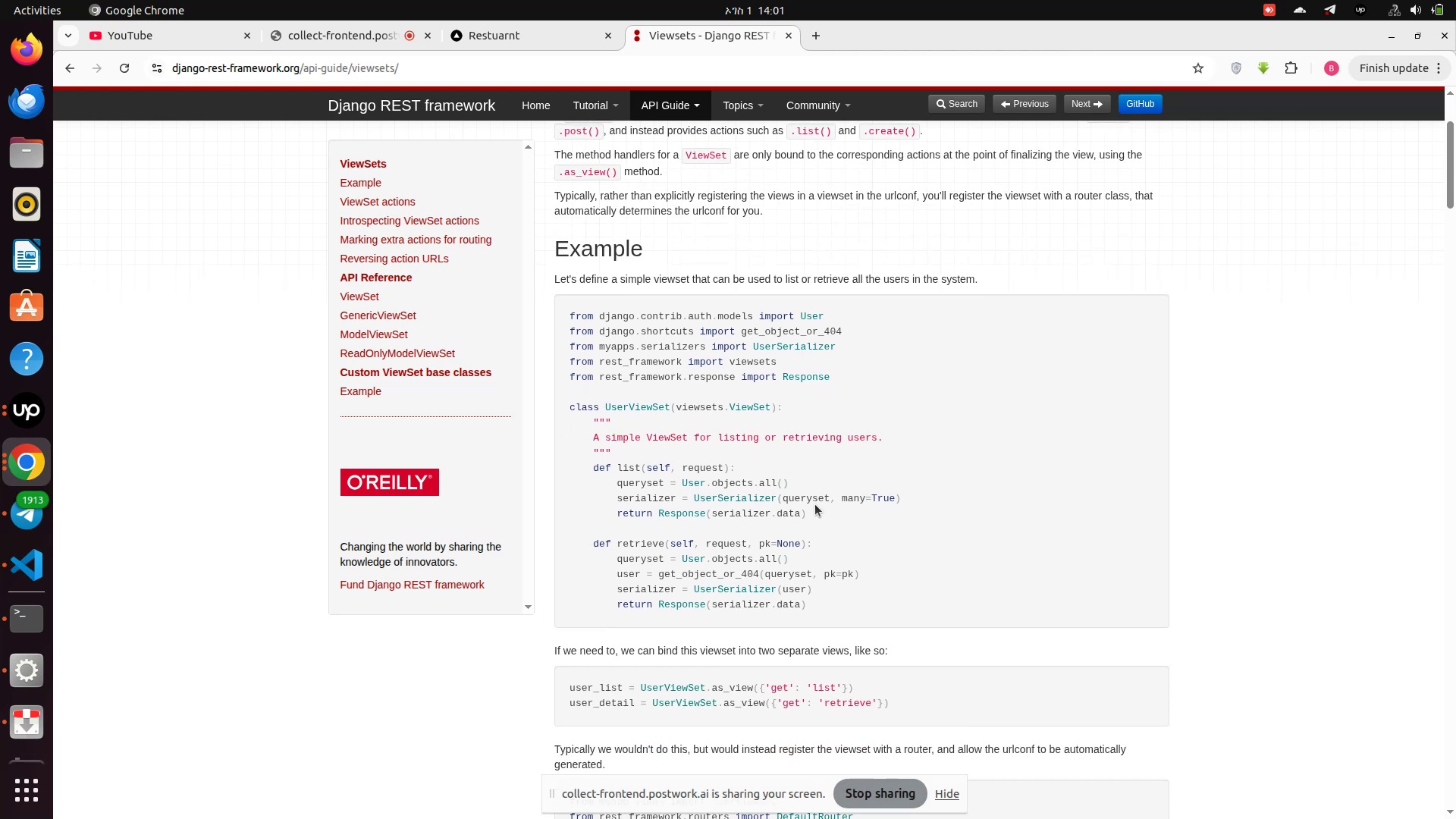 
scroll: coordinate [815, 504], scroll_direction: down, amount: 1.0
 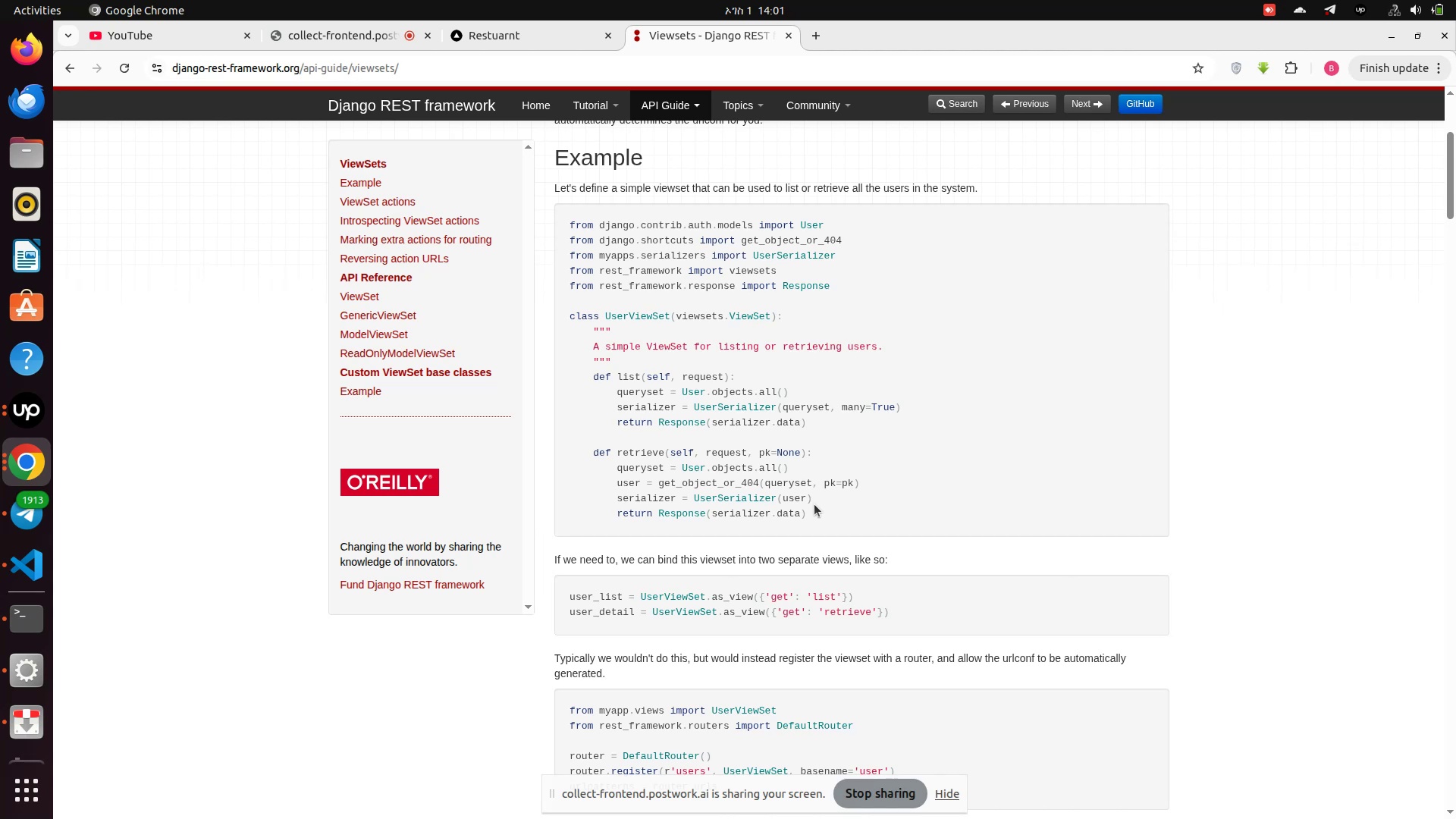 
wait(11.97)
 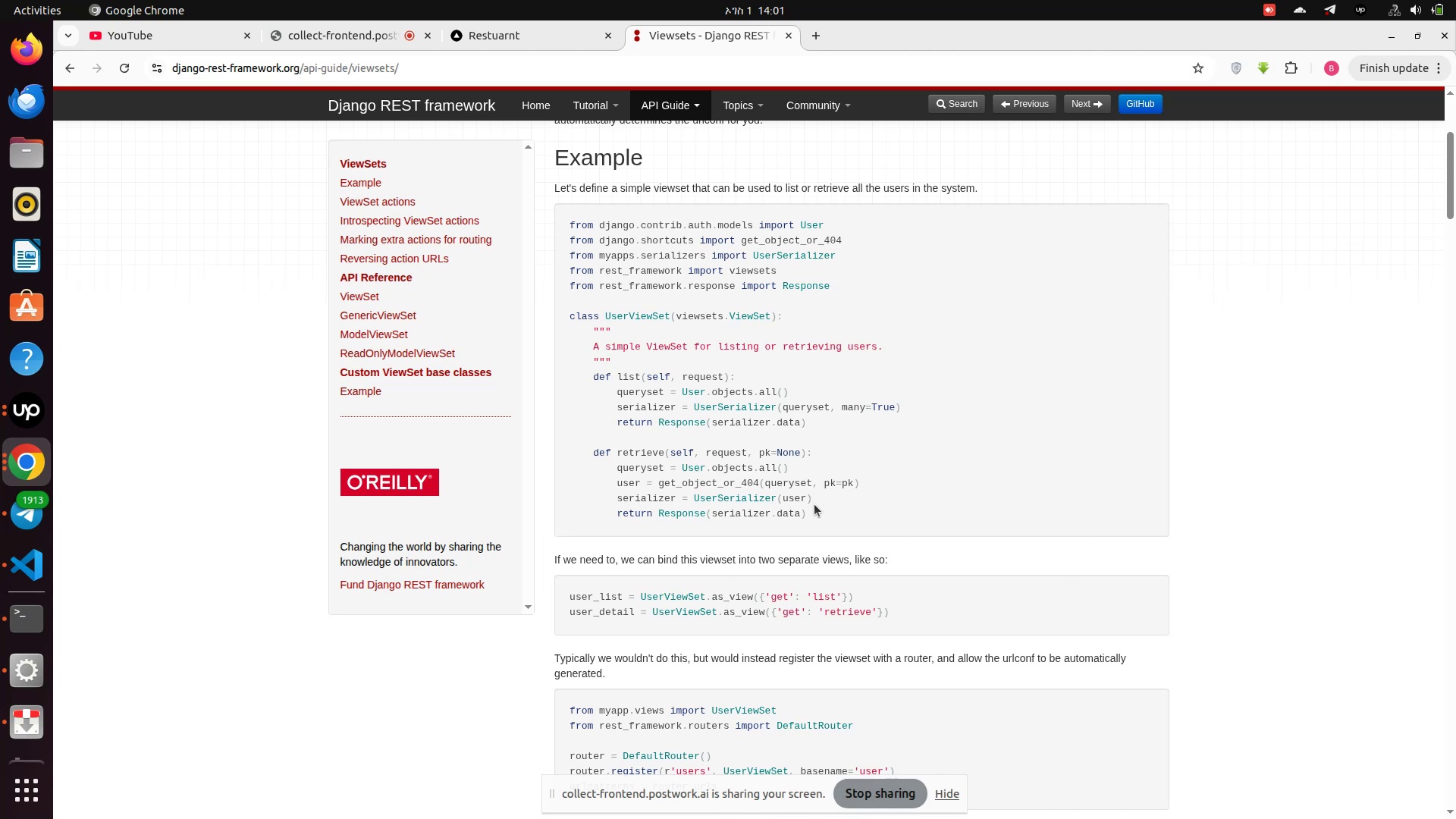 
scroll: coordinate [814, 504], scroll_direction: down, amount: 1.0
 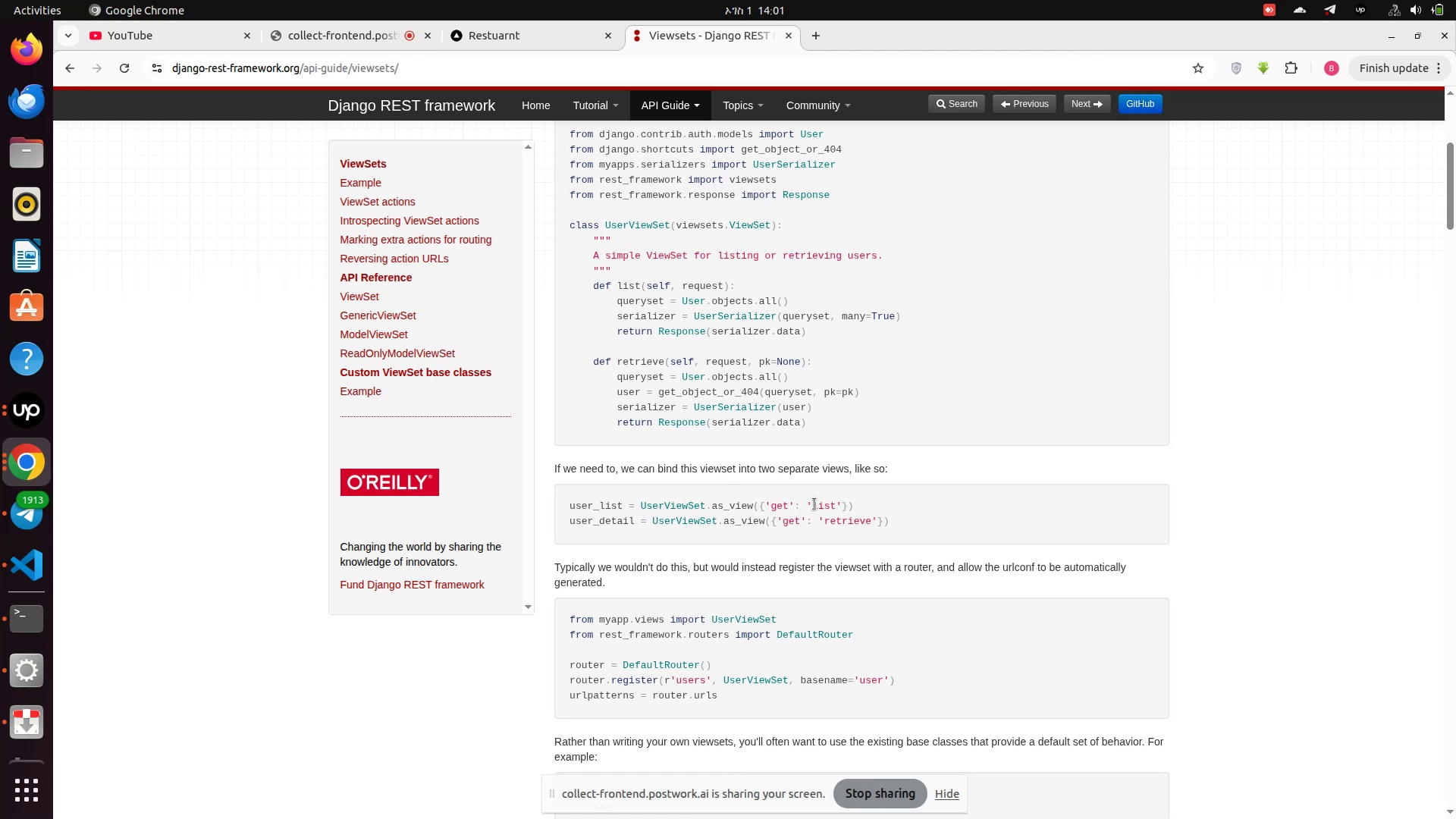 
wait(8.18)
 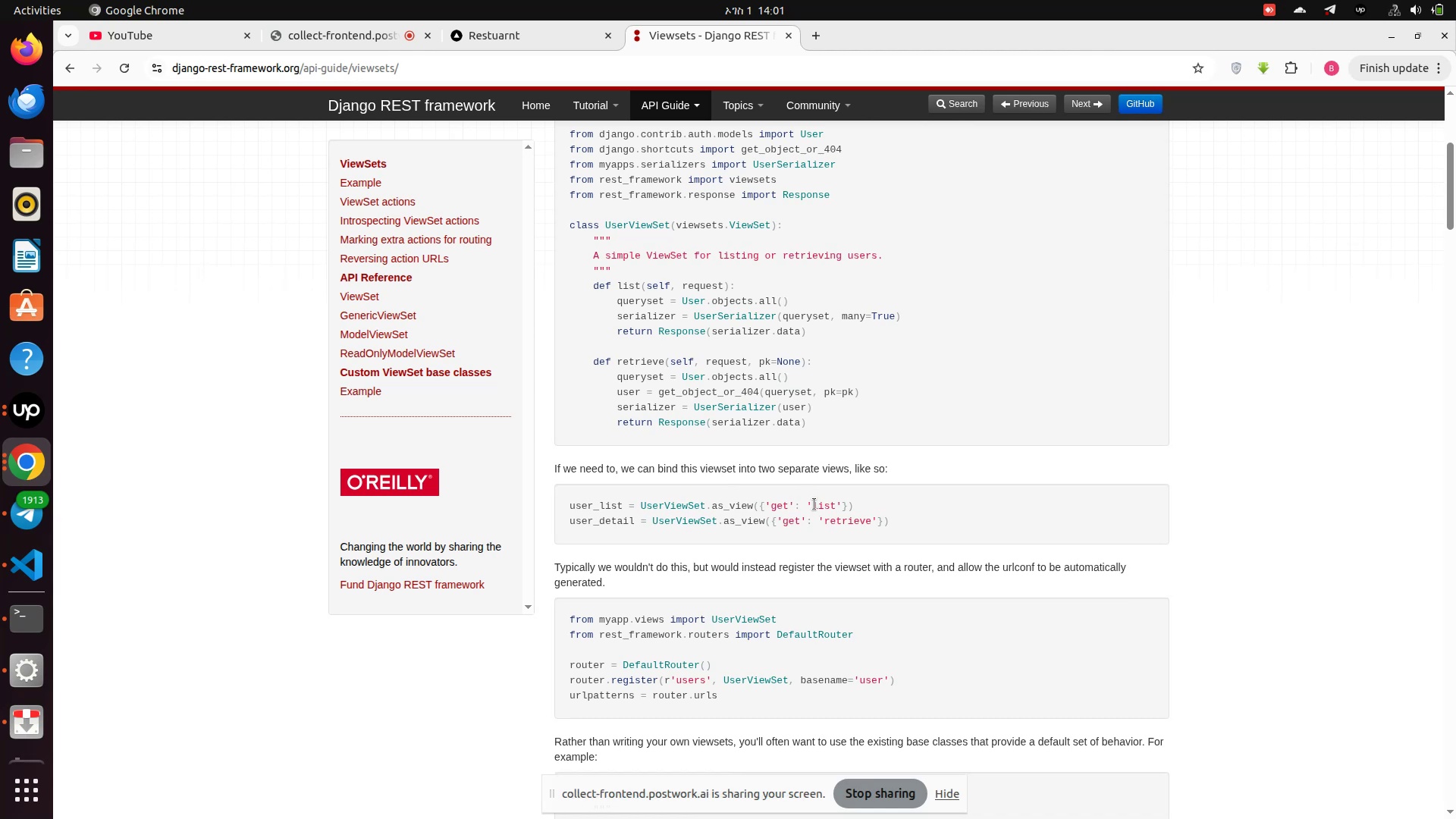 
scroll: coordinate [720, 578], scroll_direction: down, amount: 1.0
 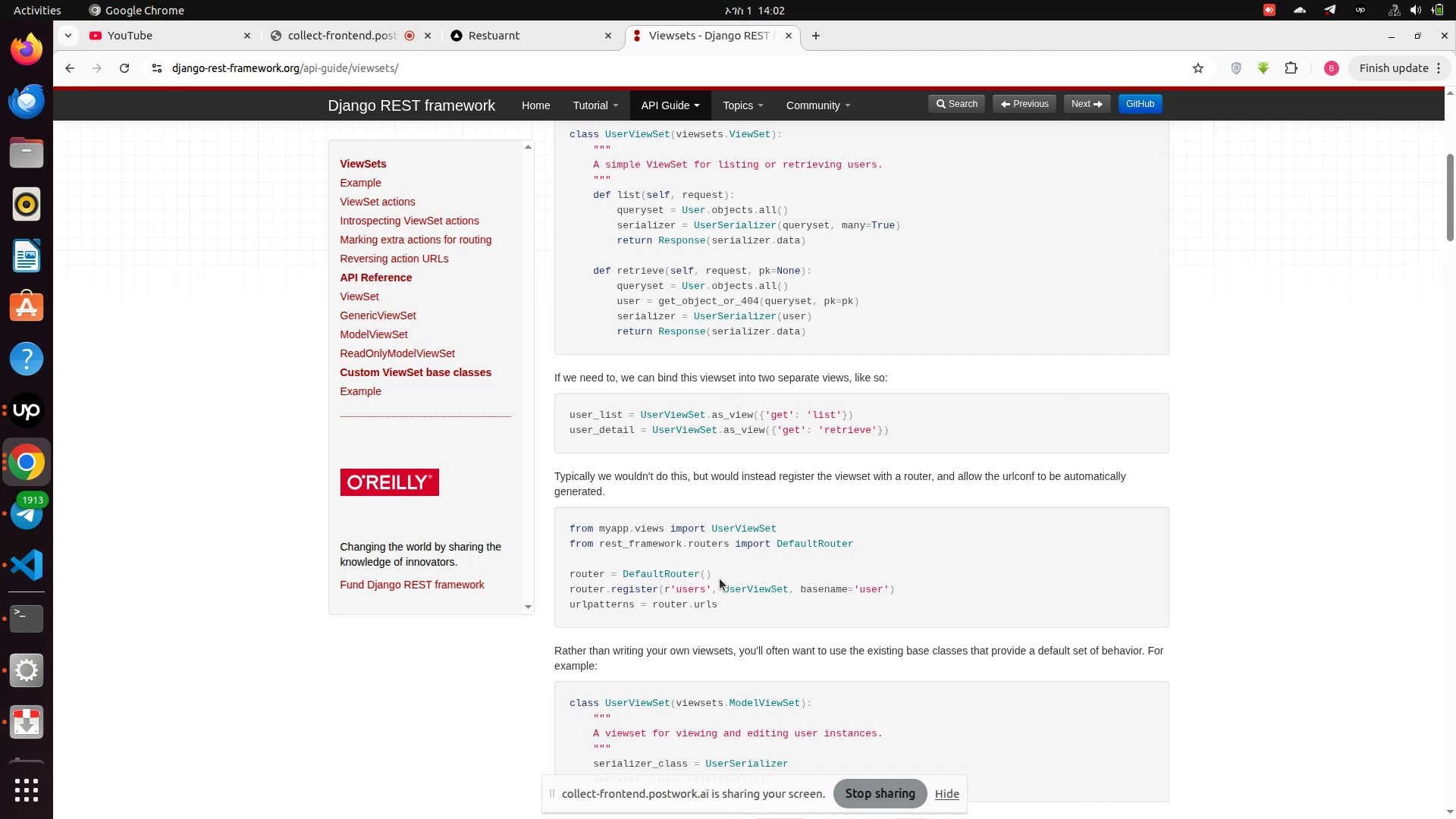 
wait(25.9)
 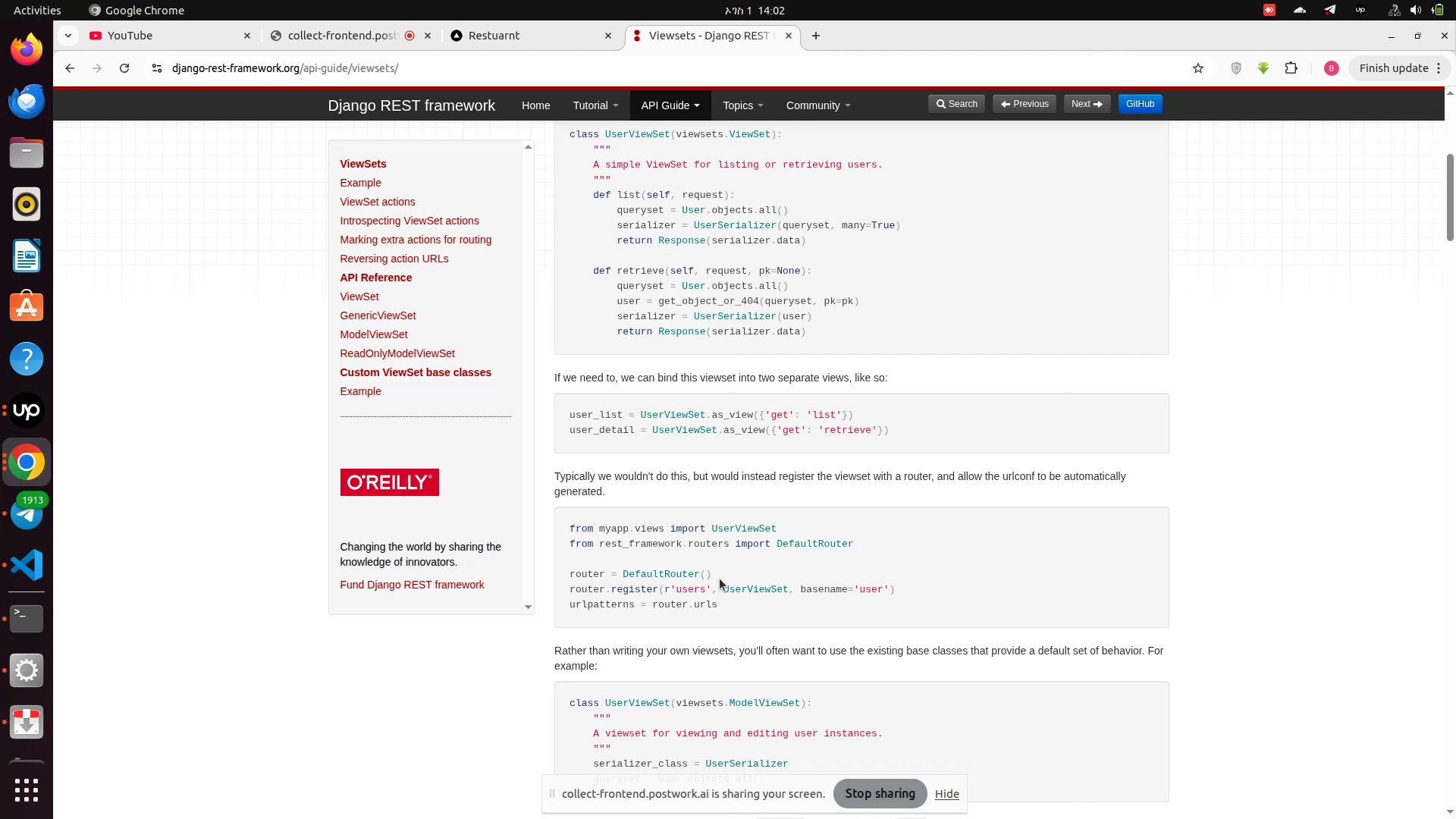 
scroll: coordinate [719, 579], scroll_direction: down, amount: 1.0
 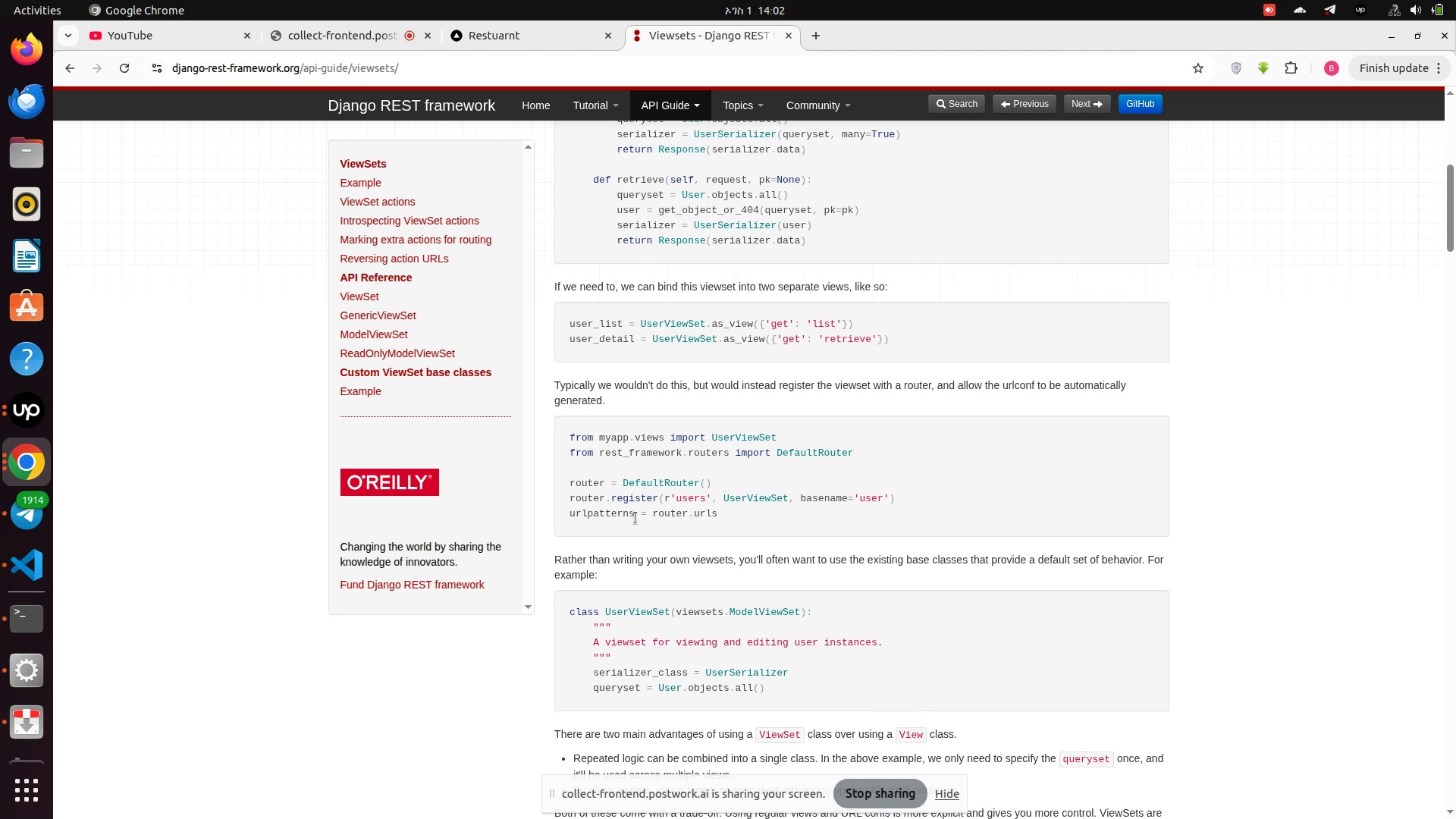 
wait(14.7)
 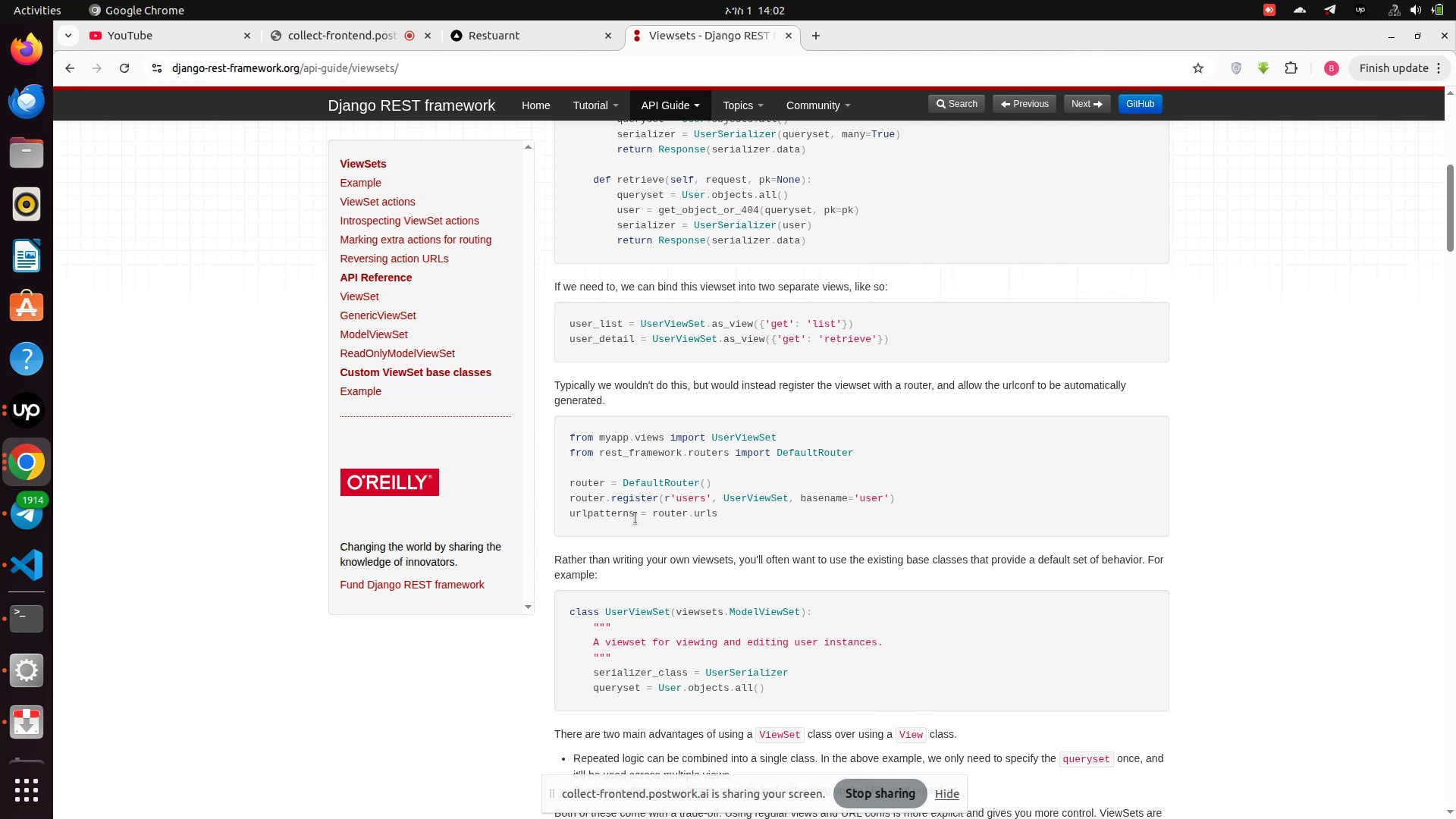 
scroll: coordinate [643, 537], scroll_direction: down, amount: 1.0
 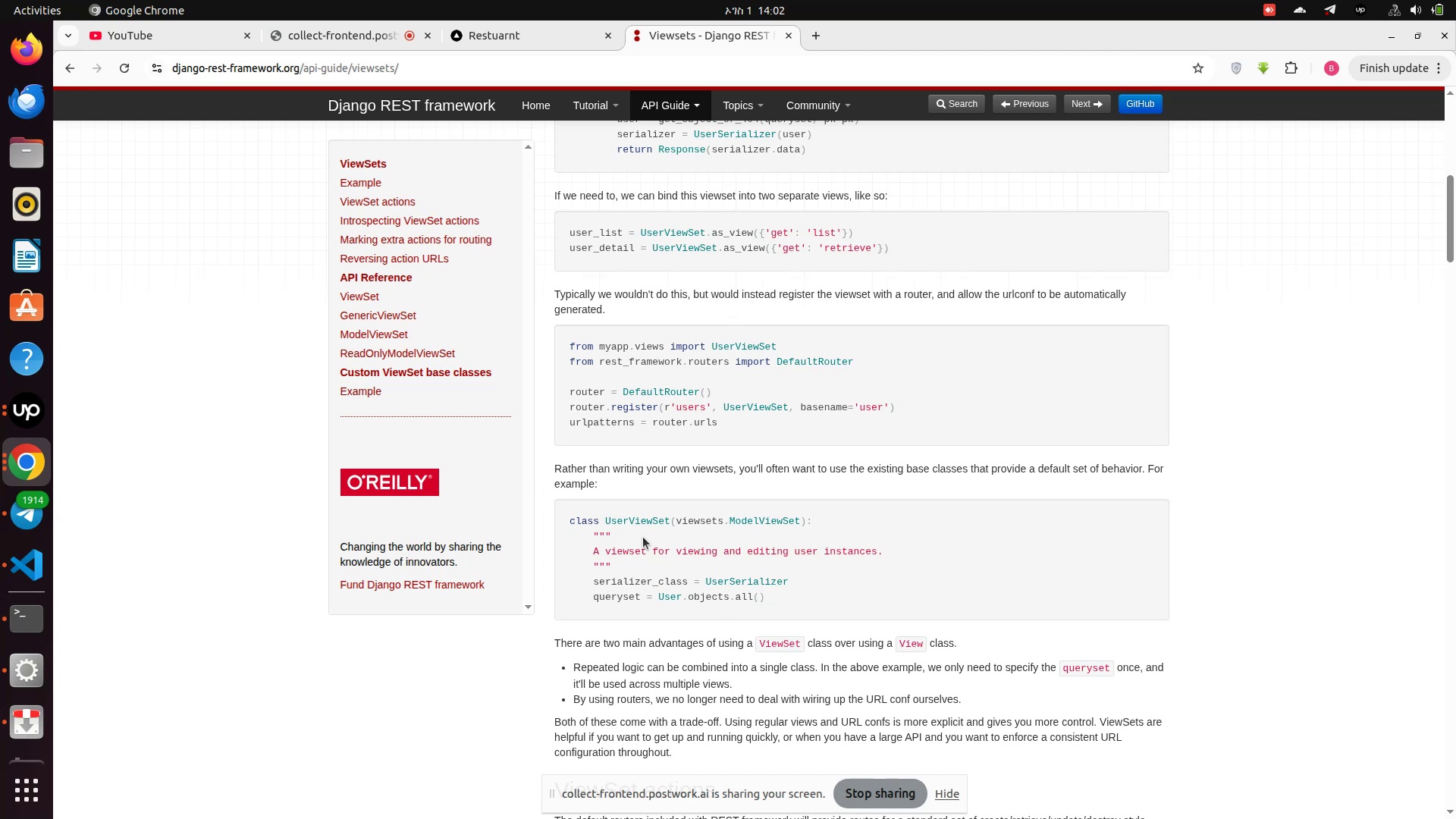 
wait(13.74)
 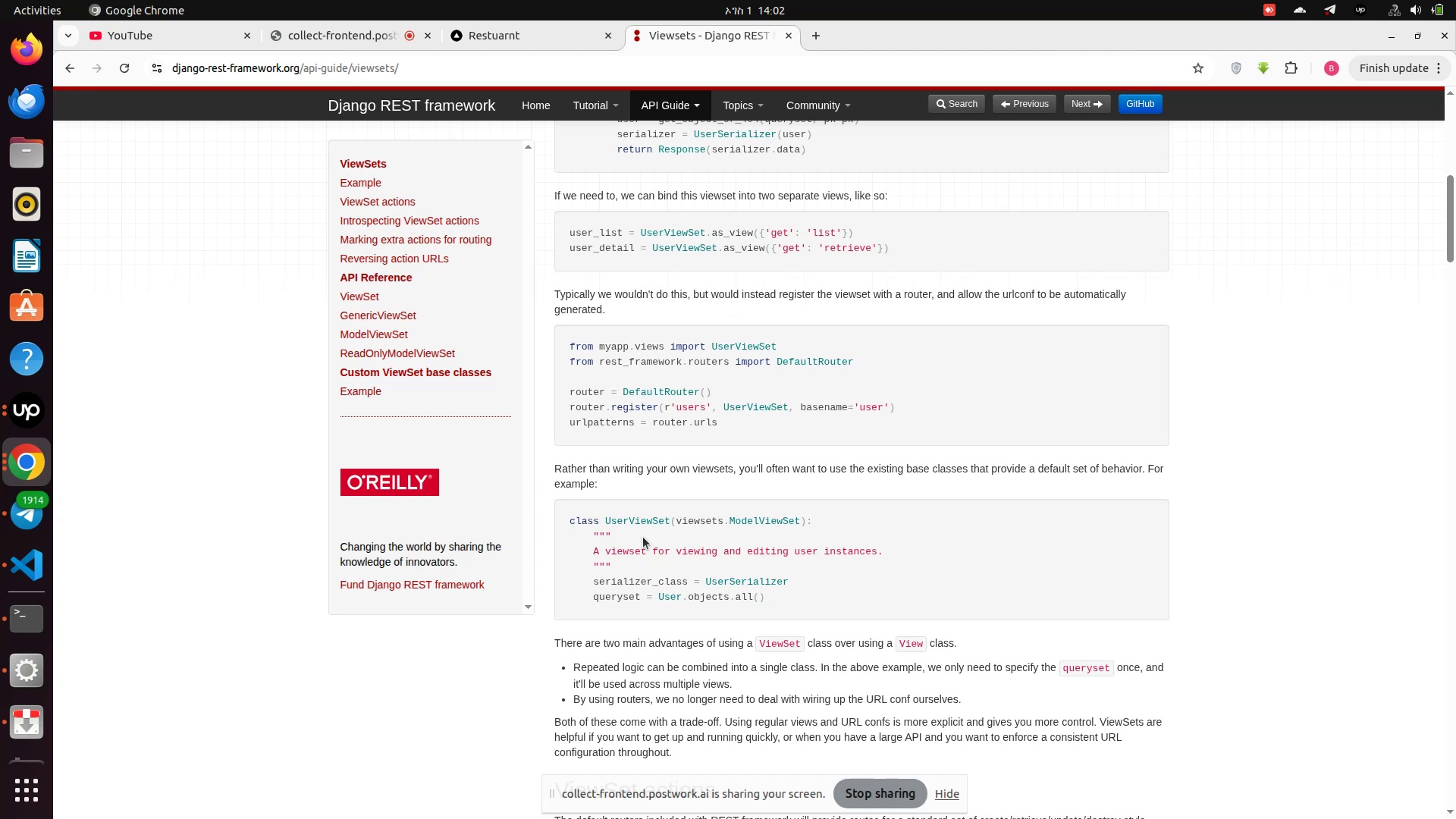 
scroll: coordinate [643, 537], scroll_direction: down, amount: 1.0
 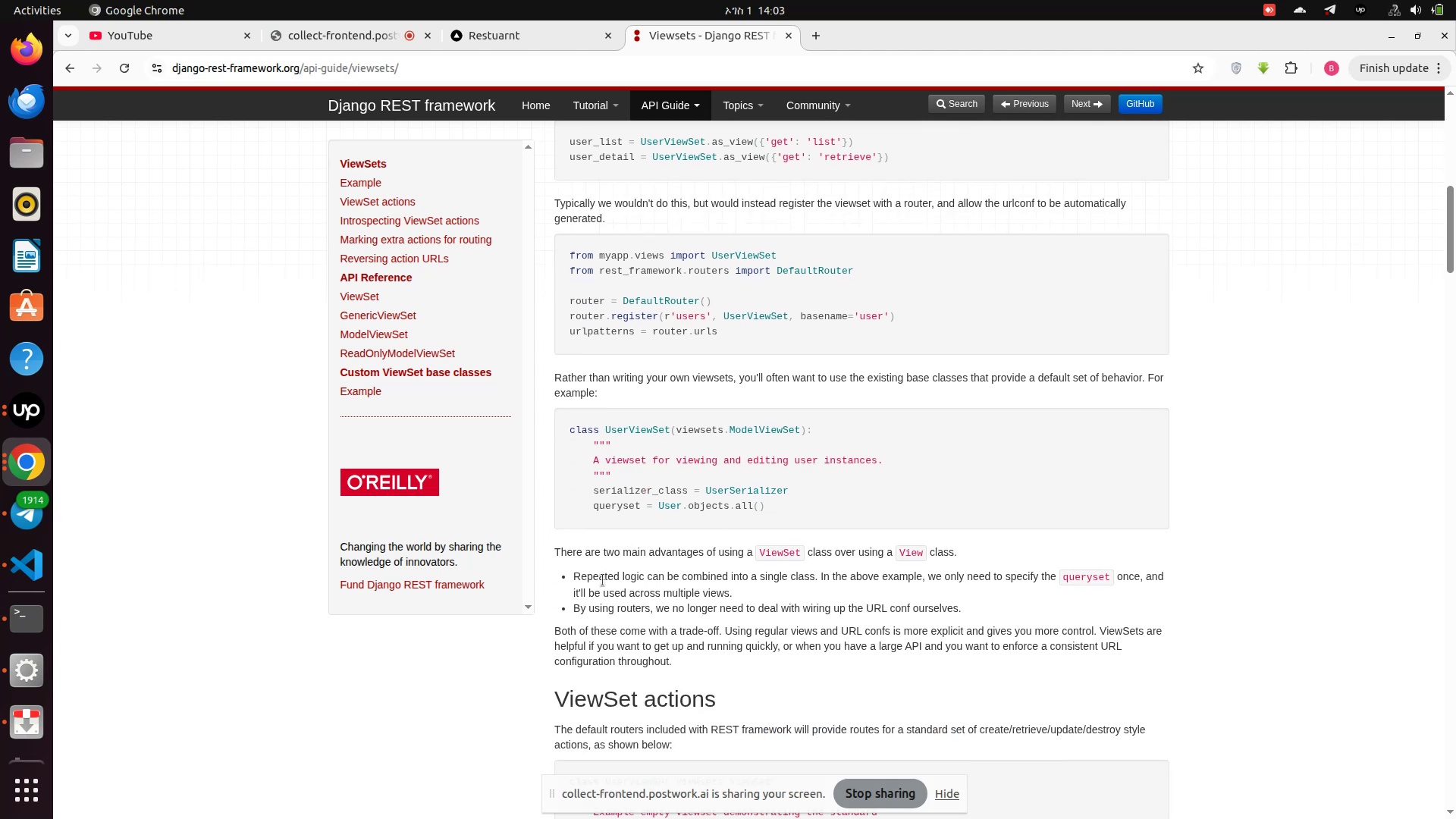 
wait(7.98)
 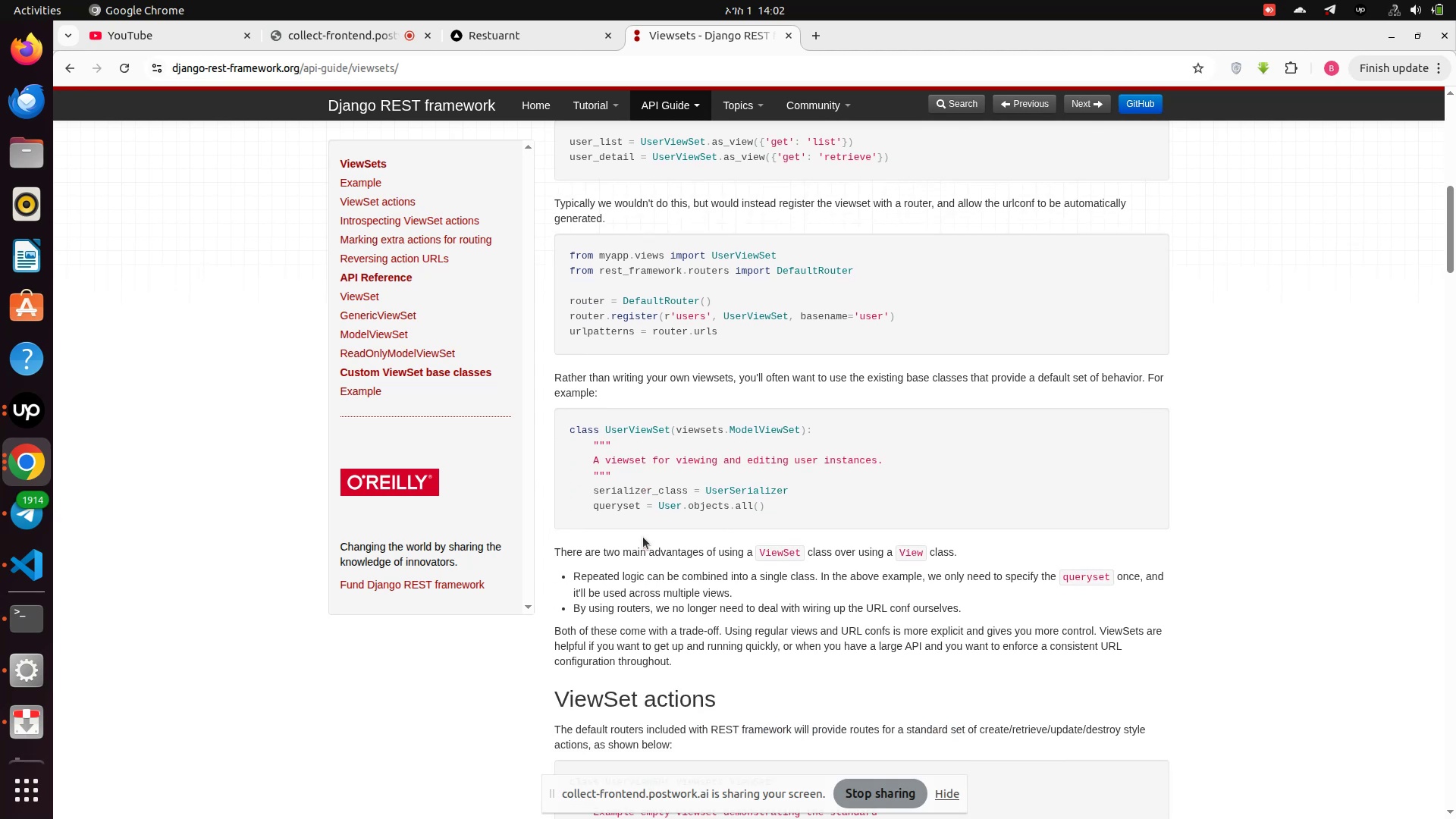 
scroll: coordinate [600, 582], scroll_direction: down, amount: 5.0
 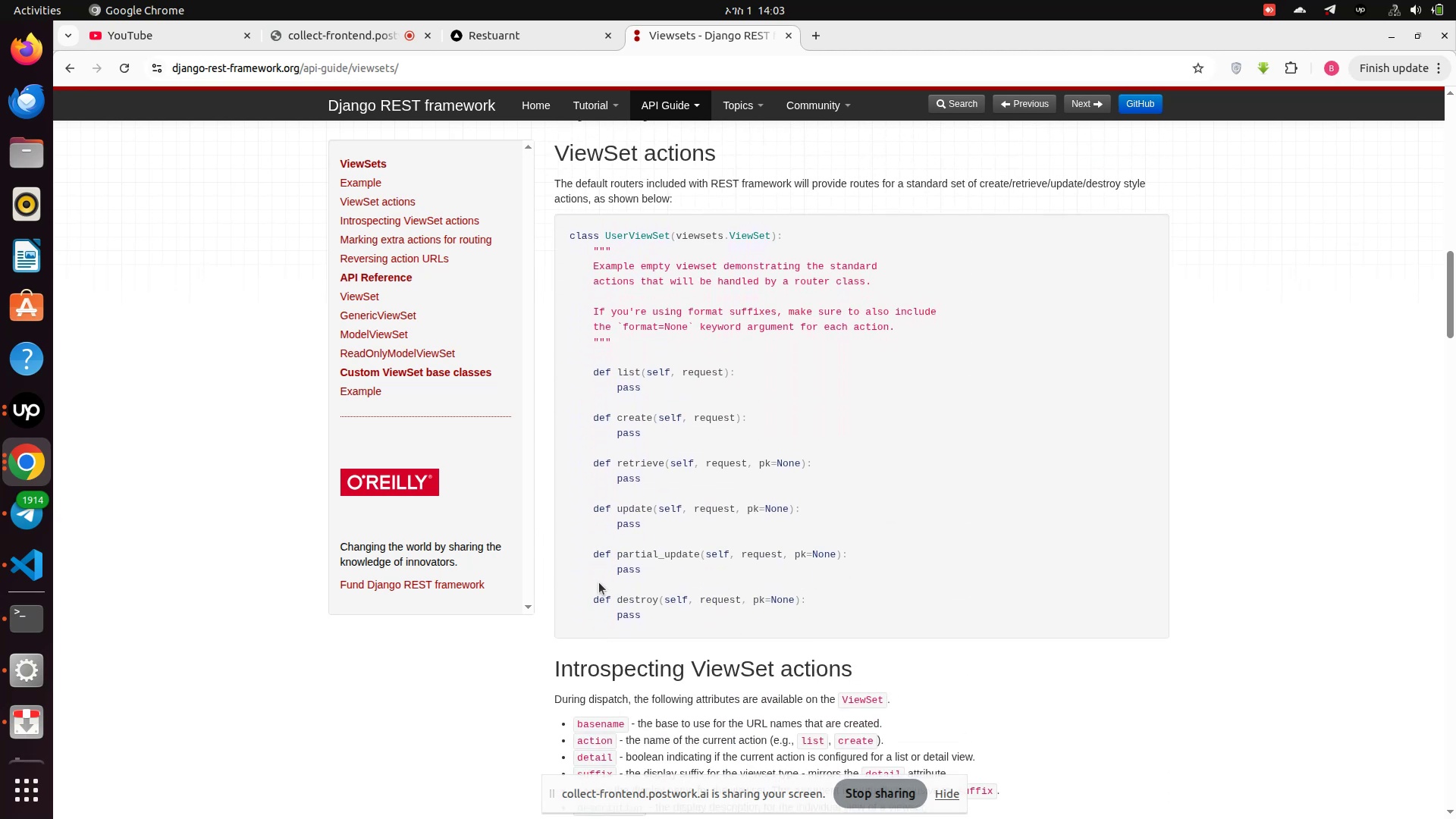 
scroll: coordinate [599, 582], scroll_direction: up, amount: 1.0
 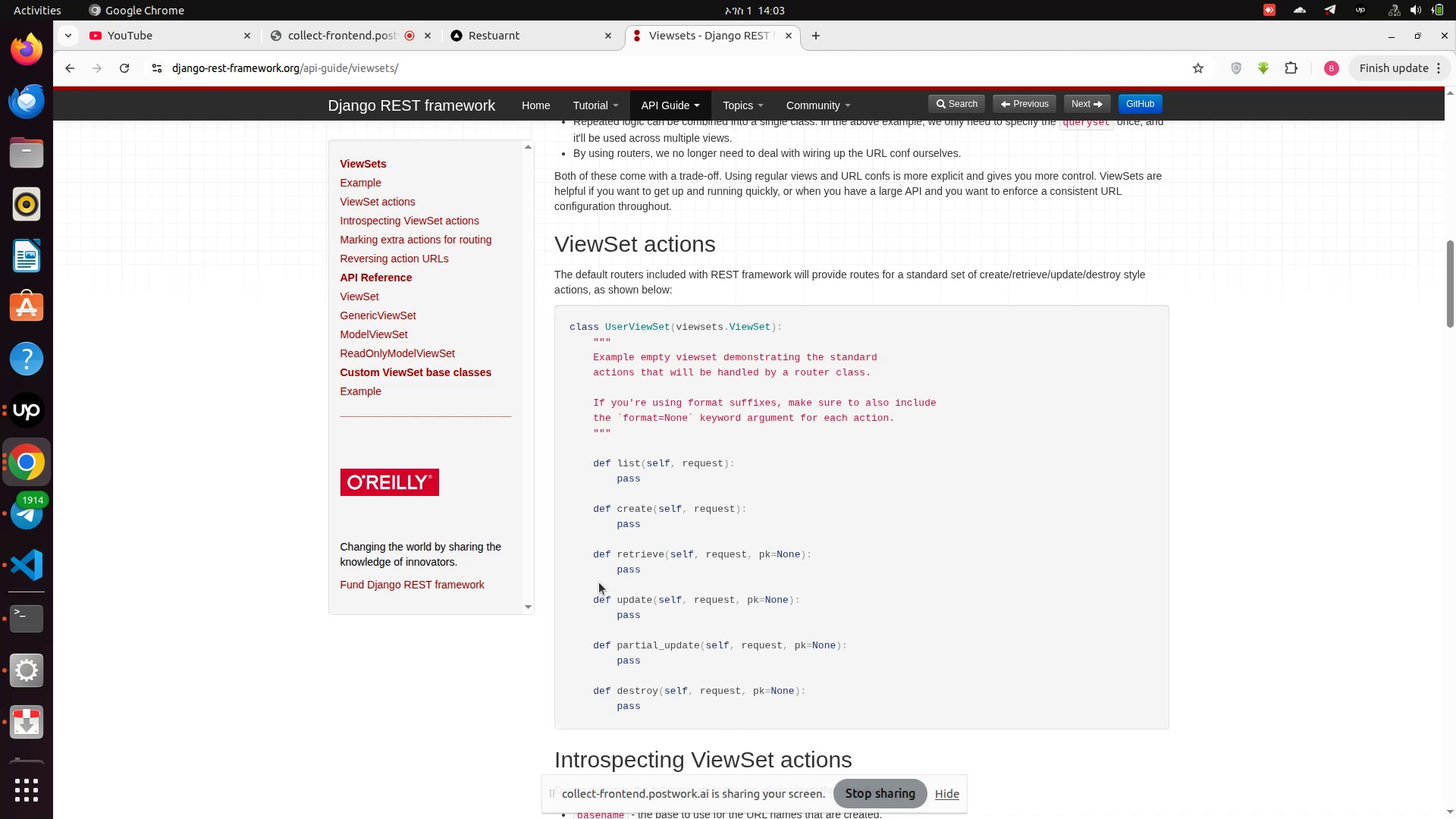 
wait(10.54)
 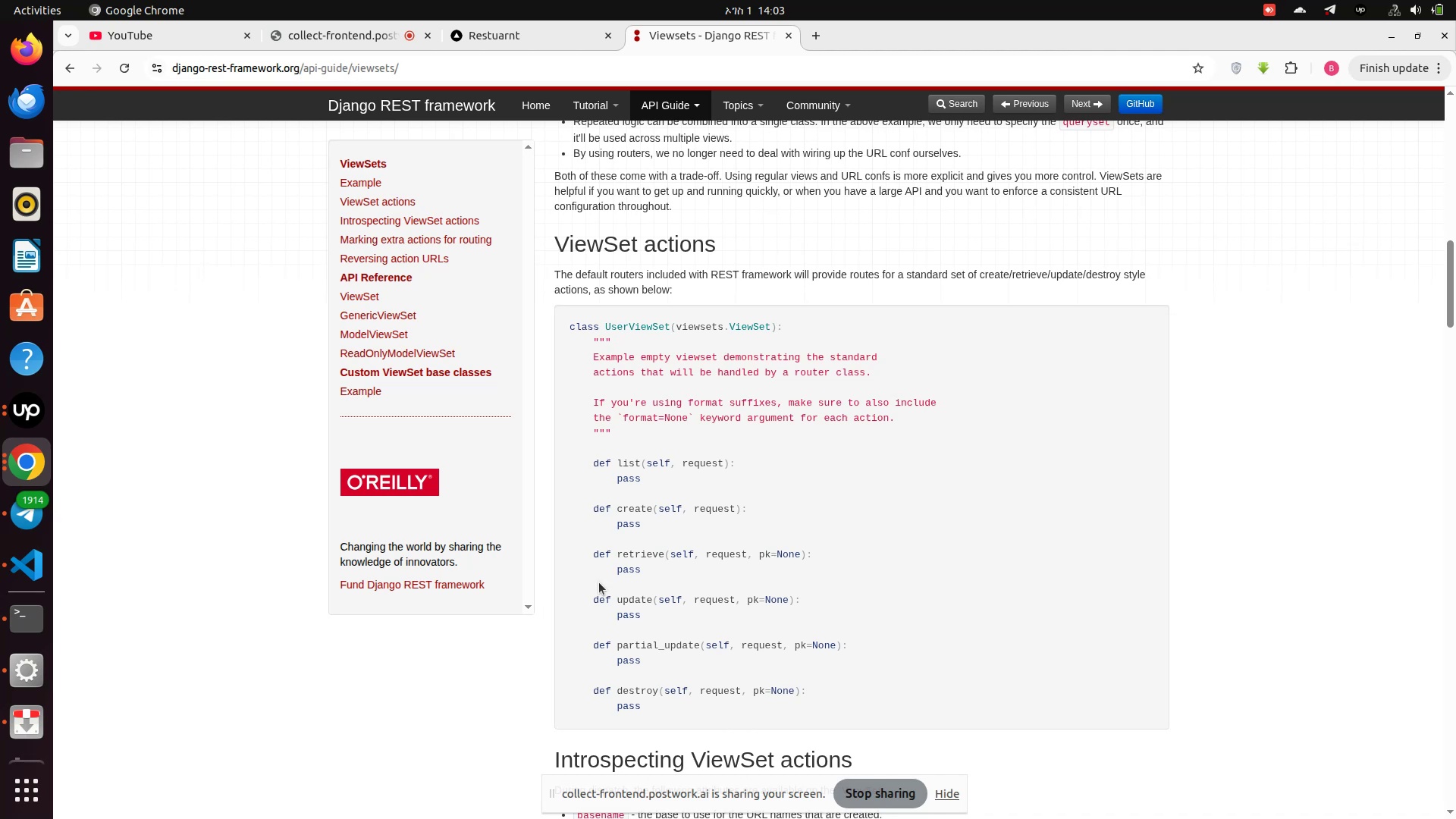 
scroll: coordinate [599, 582], scroll_direction: down, amount: 3.0
 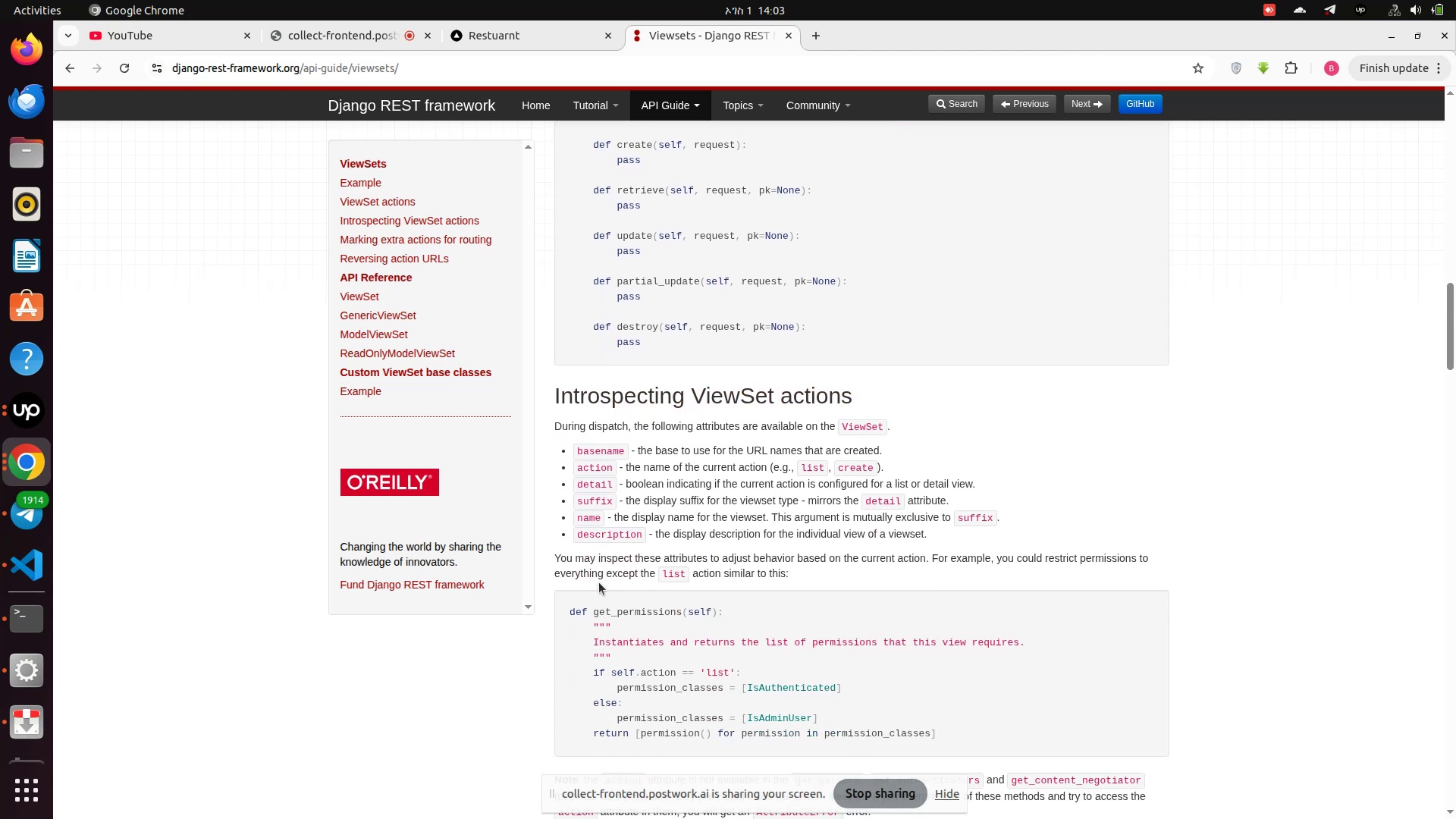 
wait(8.2)
 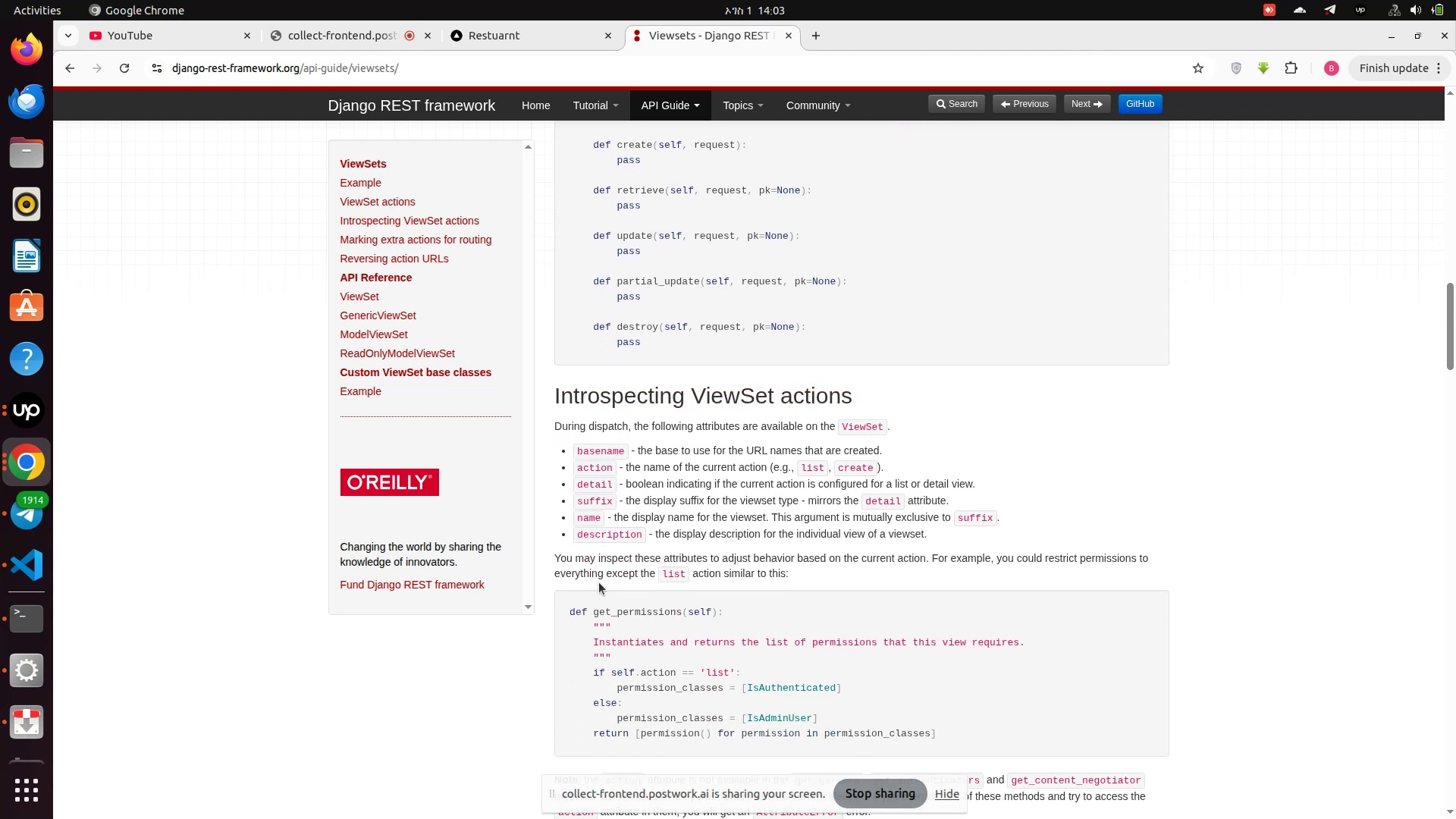 
scroll: coordinate [598, 583], scroll_direction: down, amount: 2.0
 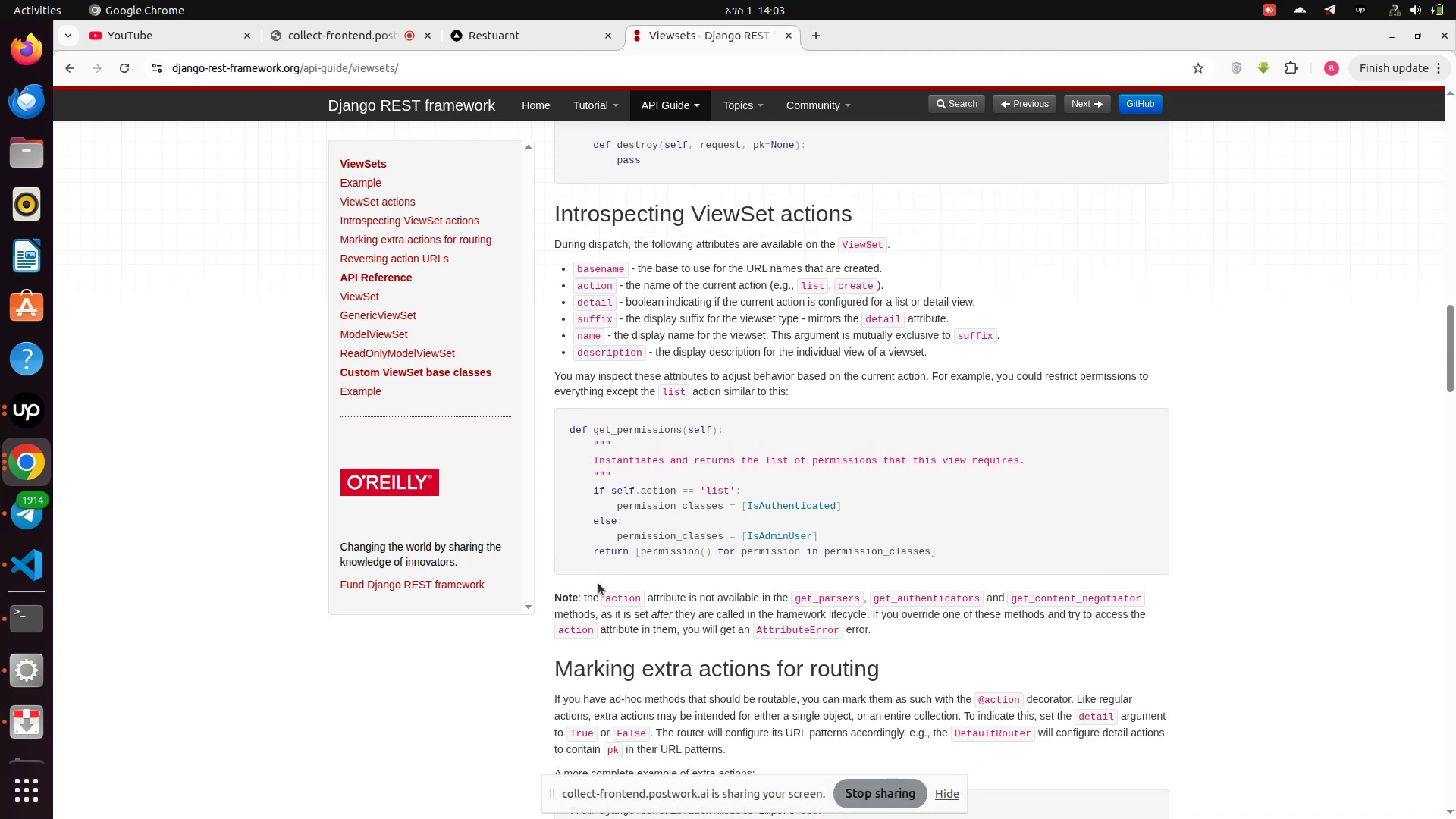 
wait(6.28)
 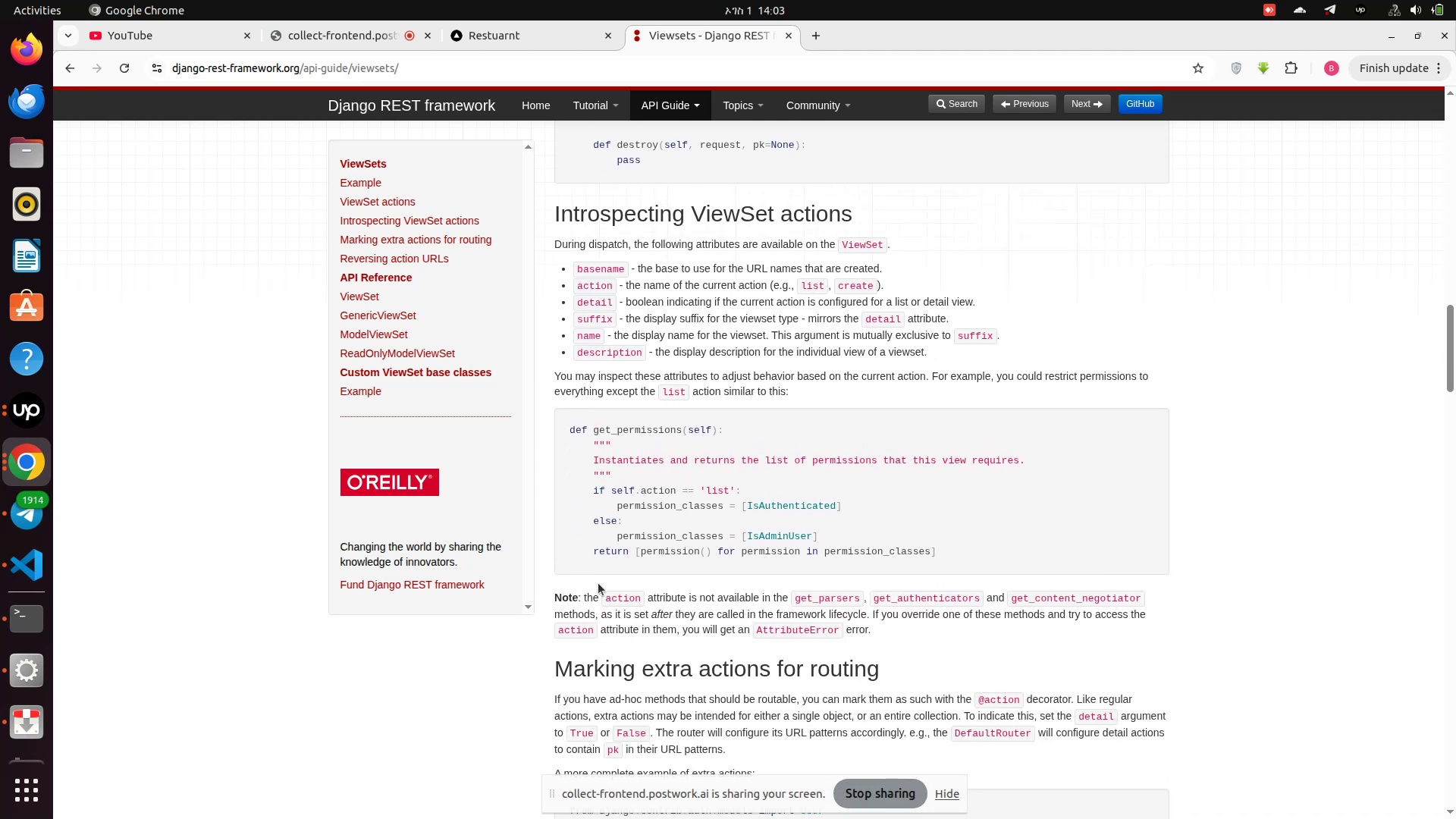 
scroll: coordinate [598, 583], scroll_direction: up, amount: 3.0
 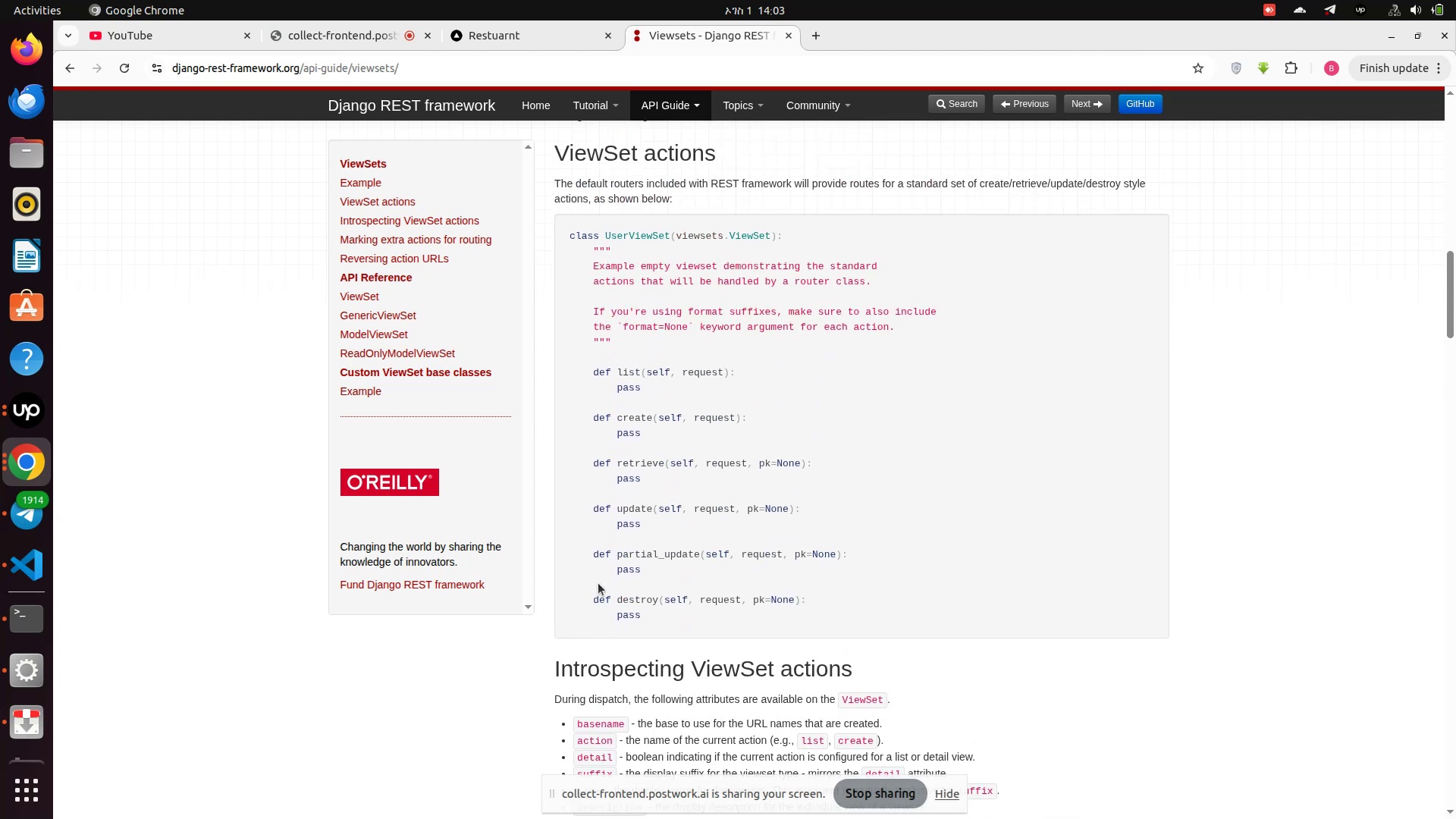 
scroll: coordinate [598, 583], scroll_direction: down, amount: 3.0
 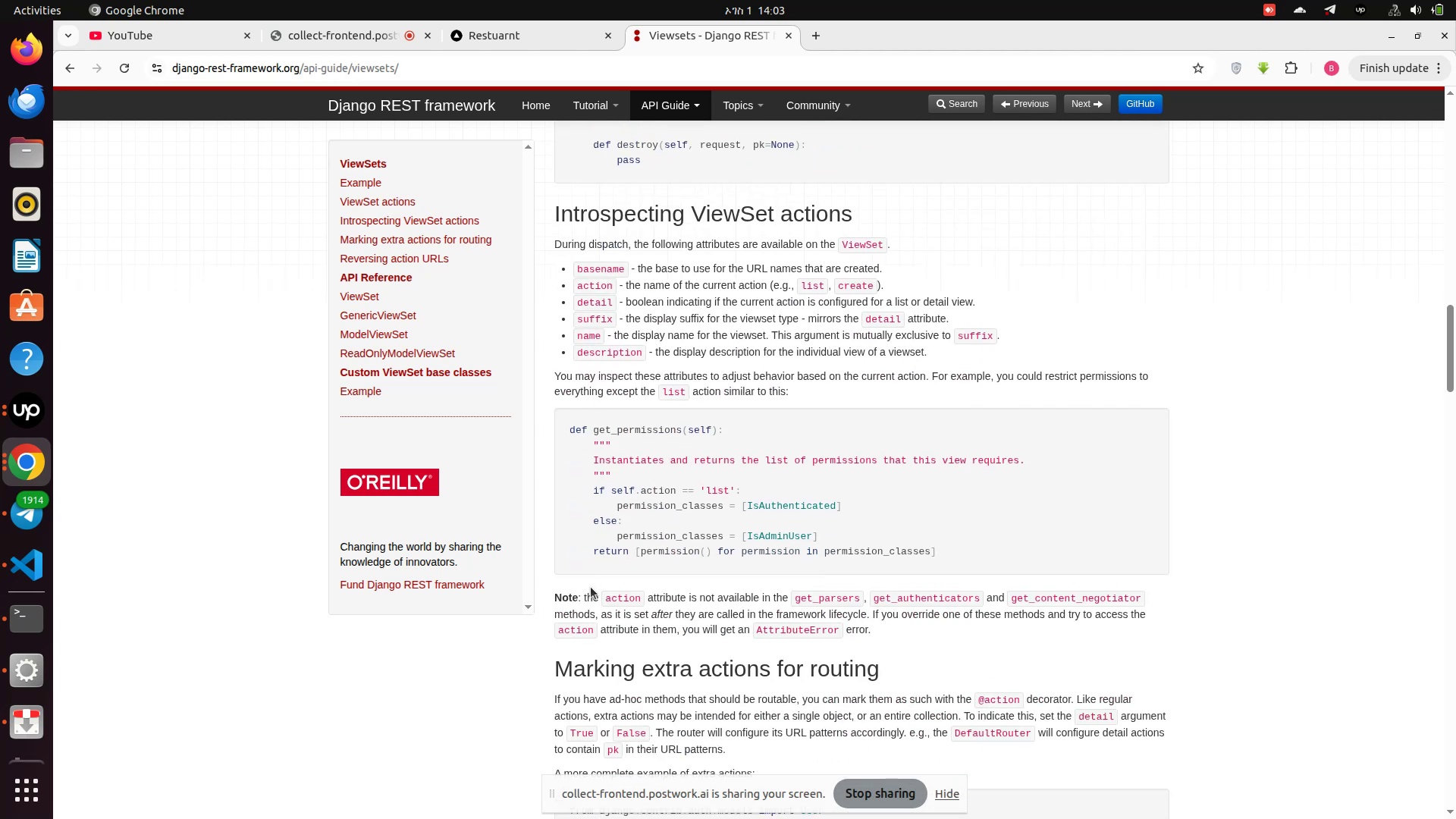 
wait(6.87)
 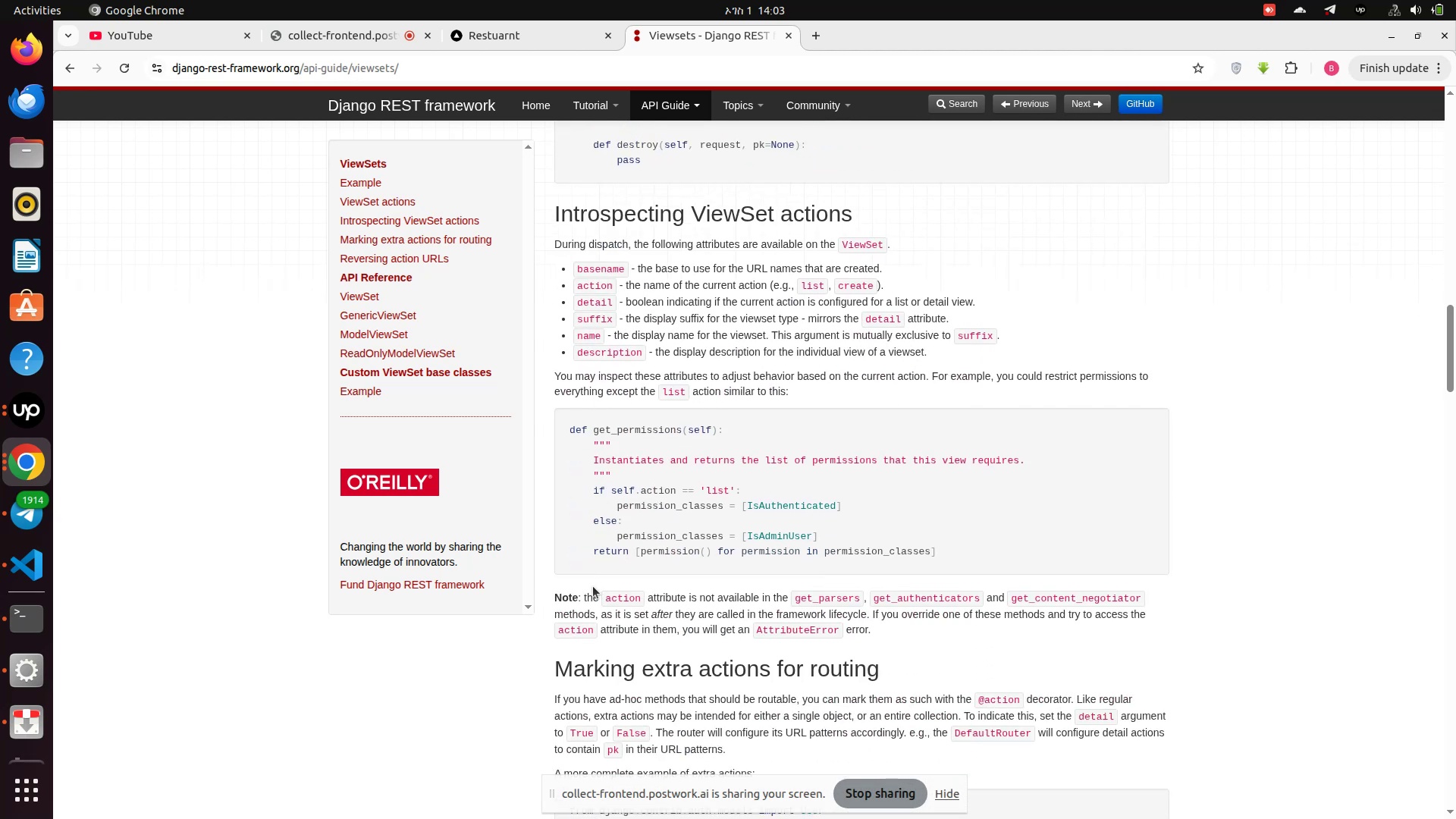 
scroll: coordinate [589, 588], scroll_direction: down, amount: 2.0
 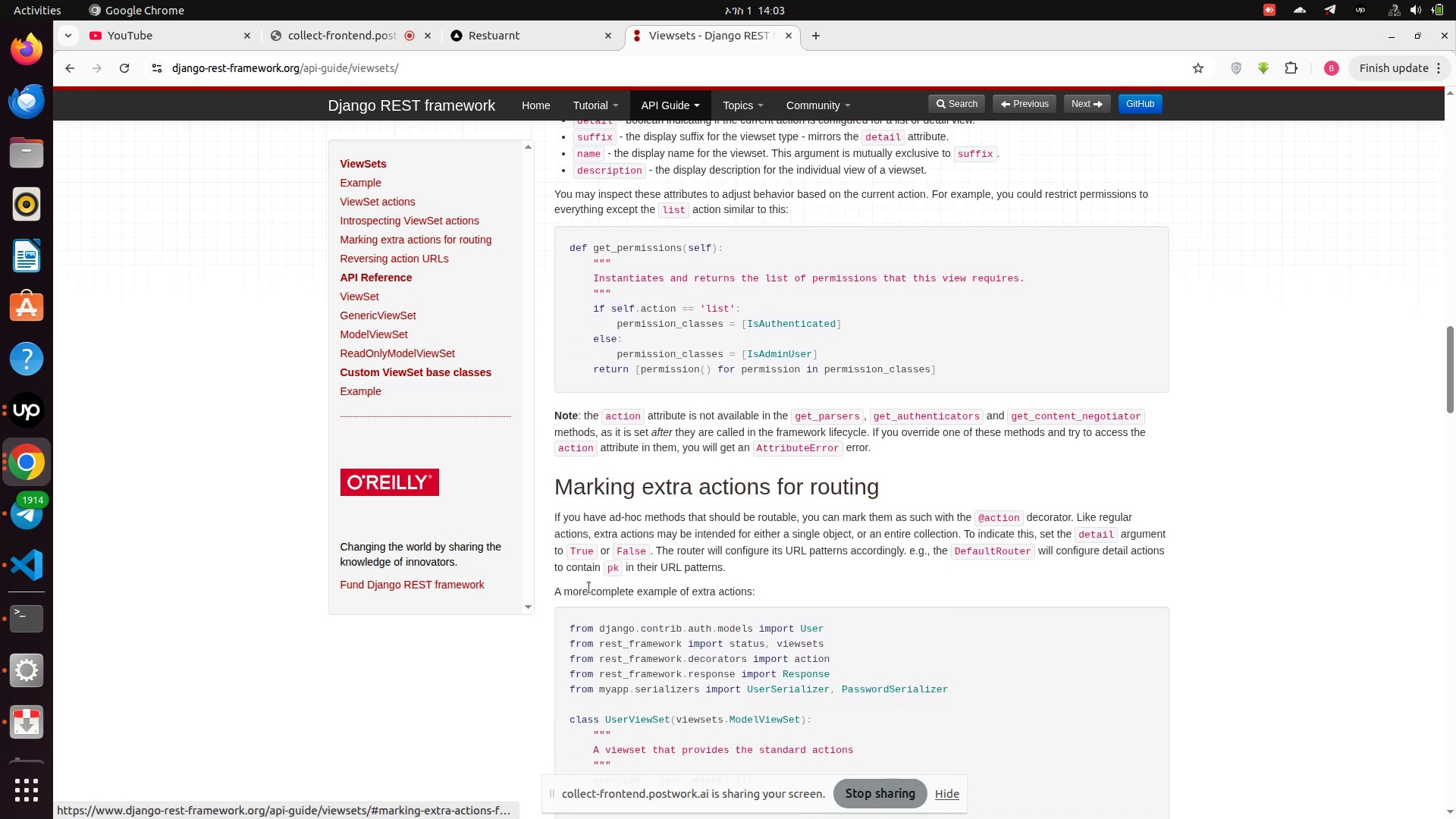 
scroll: coordinate [589, 588], scroll_direction: up, amount: 1.0
 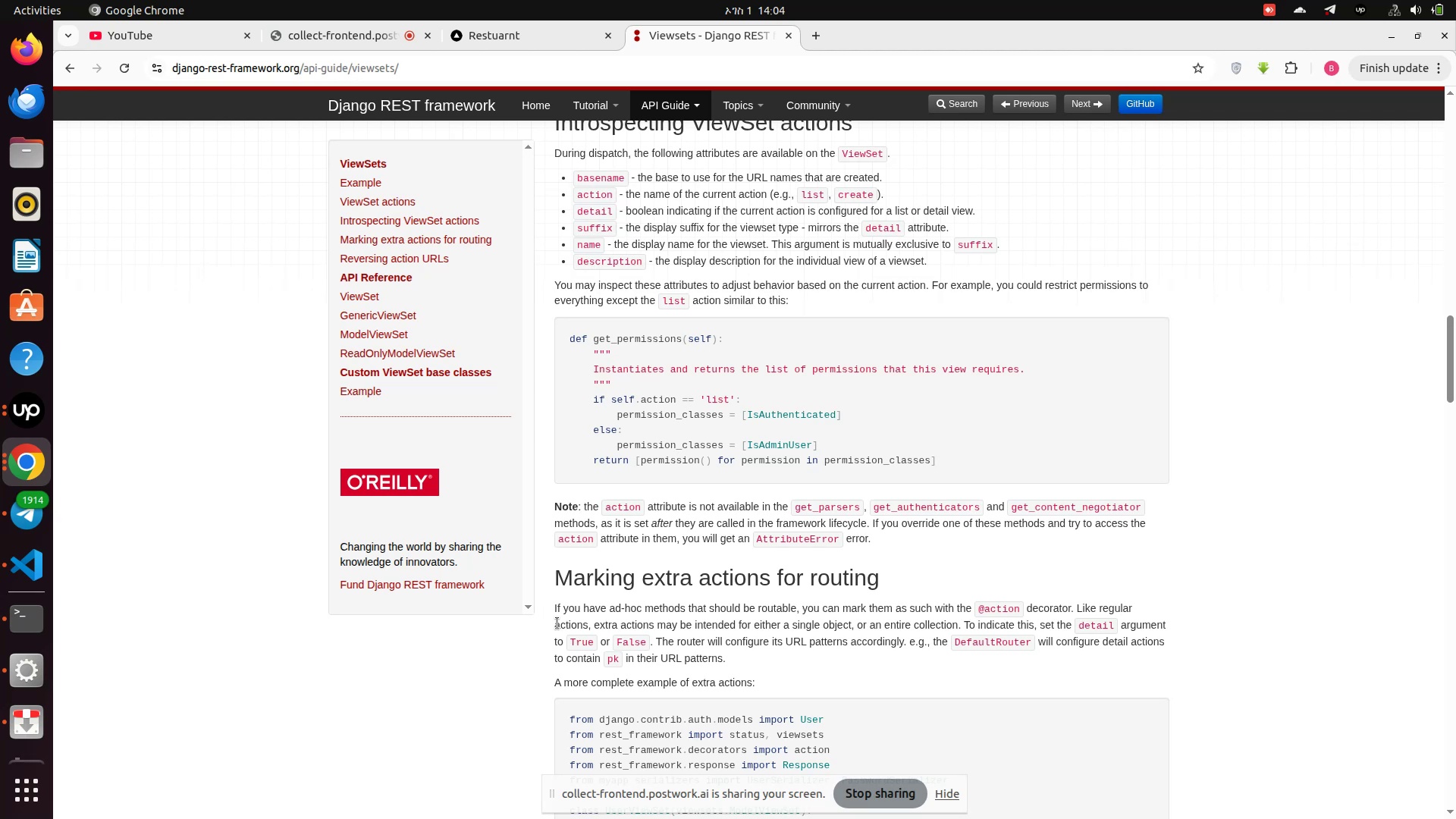 
wait(44.16)
 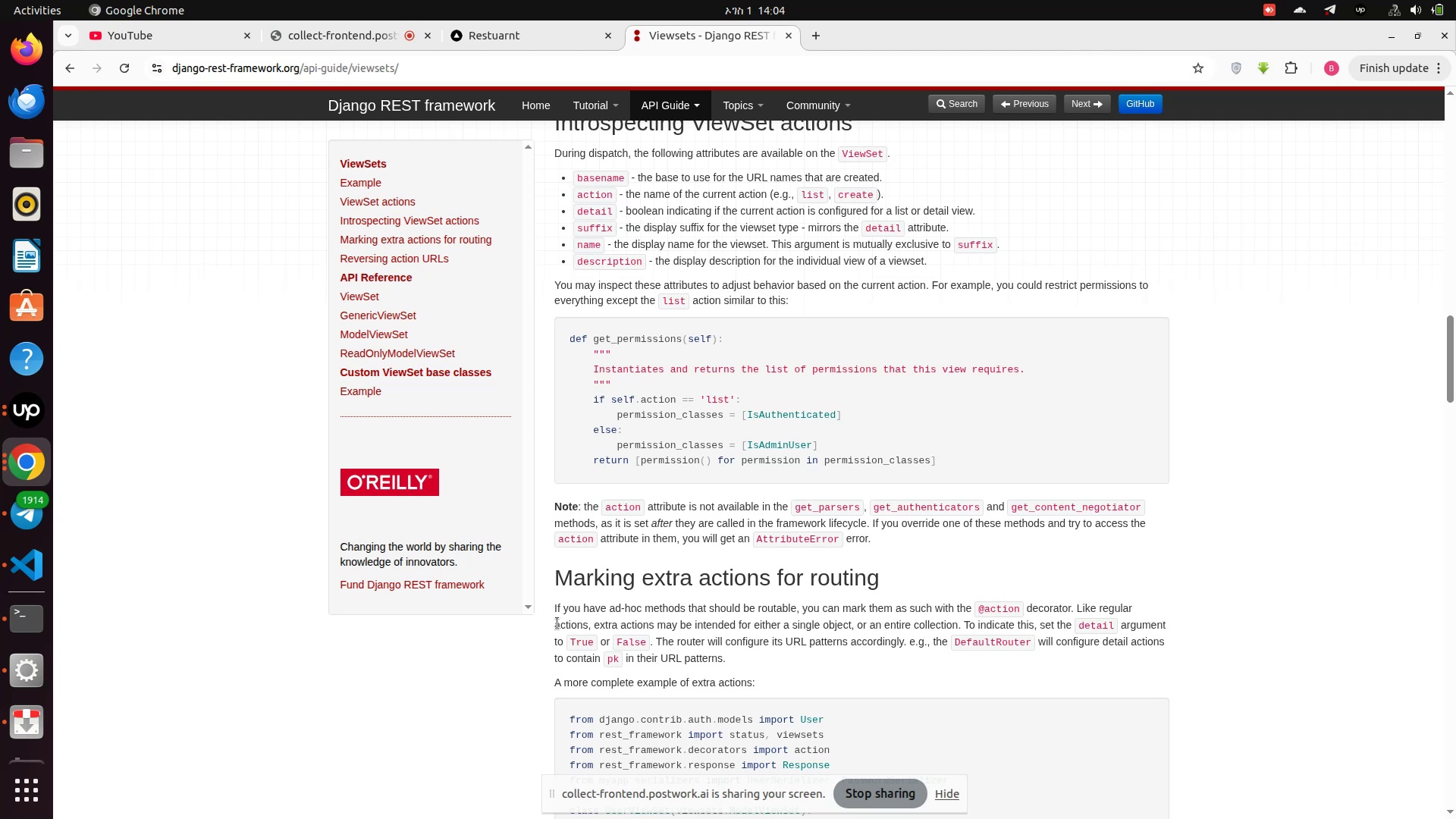 
scroll: coordinate [750, 654], scroll_direction: down, amount: 3.0
 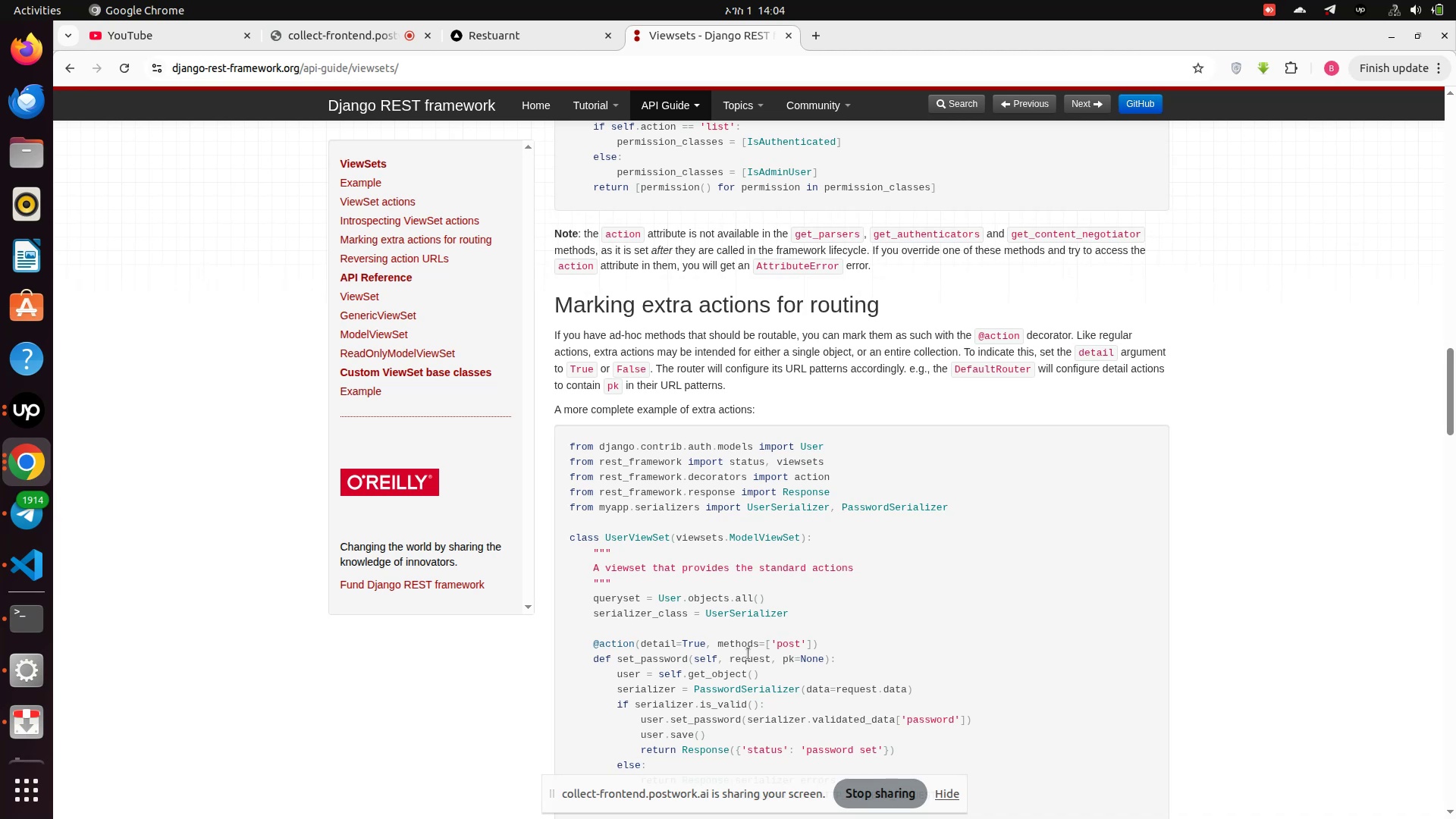 
wait(5.19)
 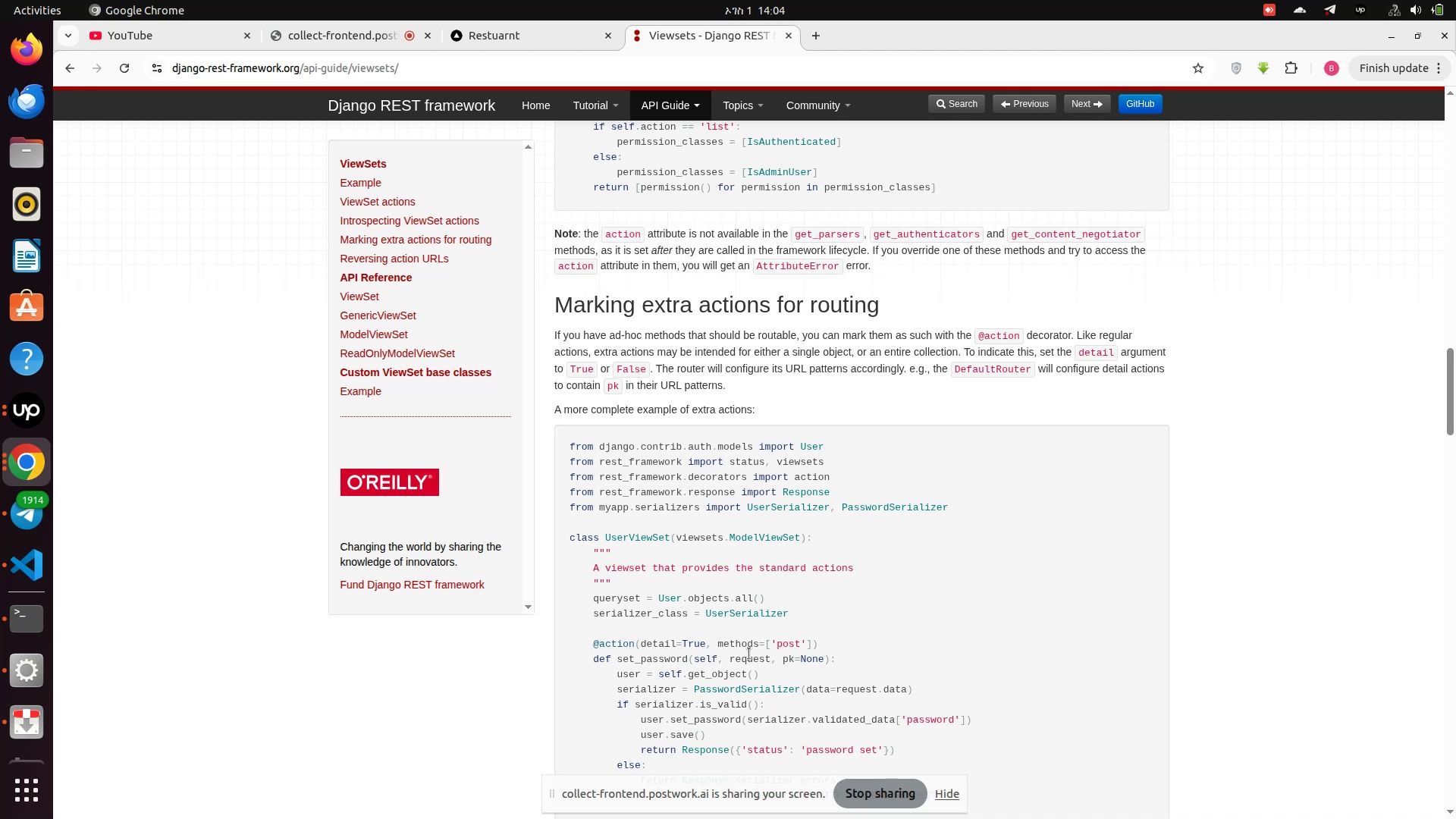 
scroll: coordinate [748, 654], scroll_direction: down, amount: 1.0
 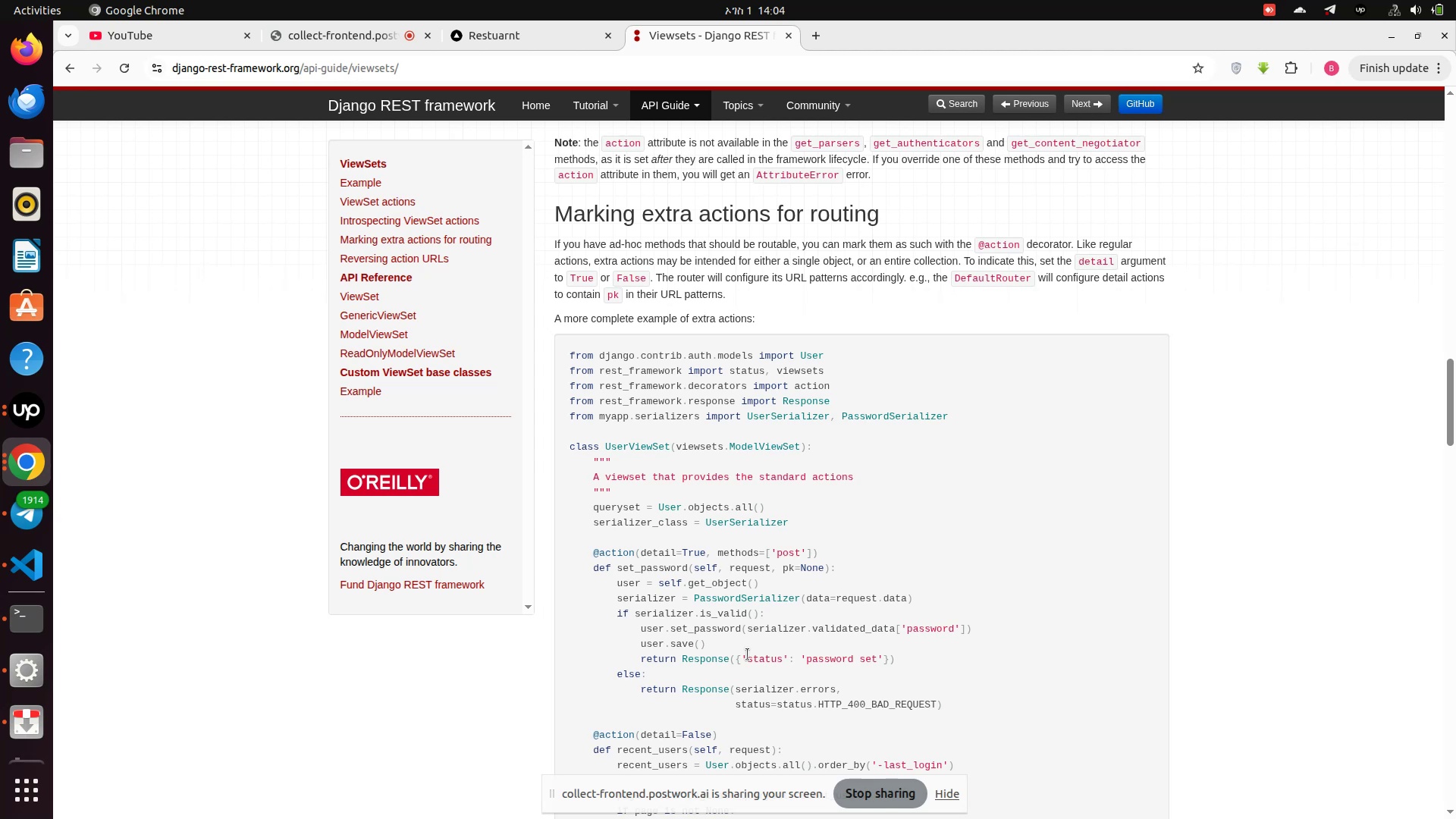 
wait(11.11)
 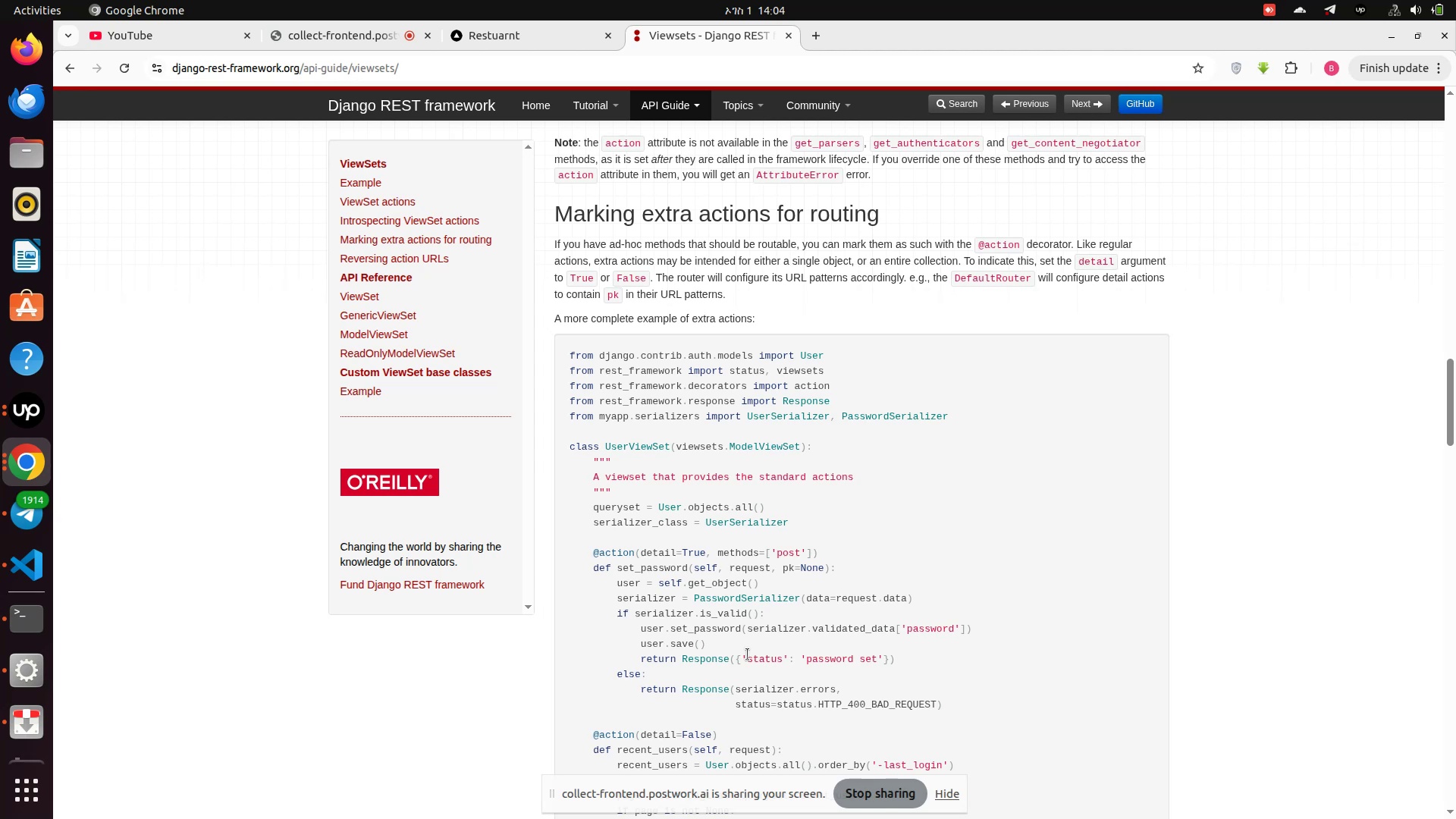 
scroll: coordinate [738, 657], scroll_direction: down, amount: 5.0
 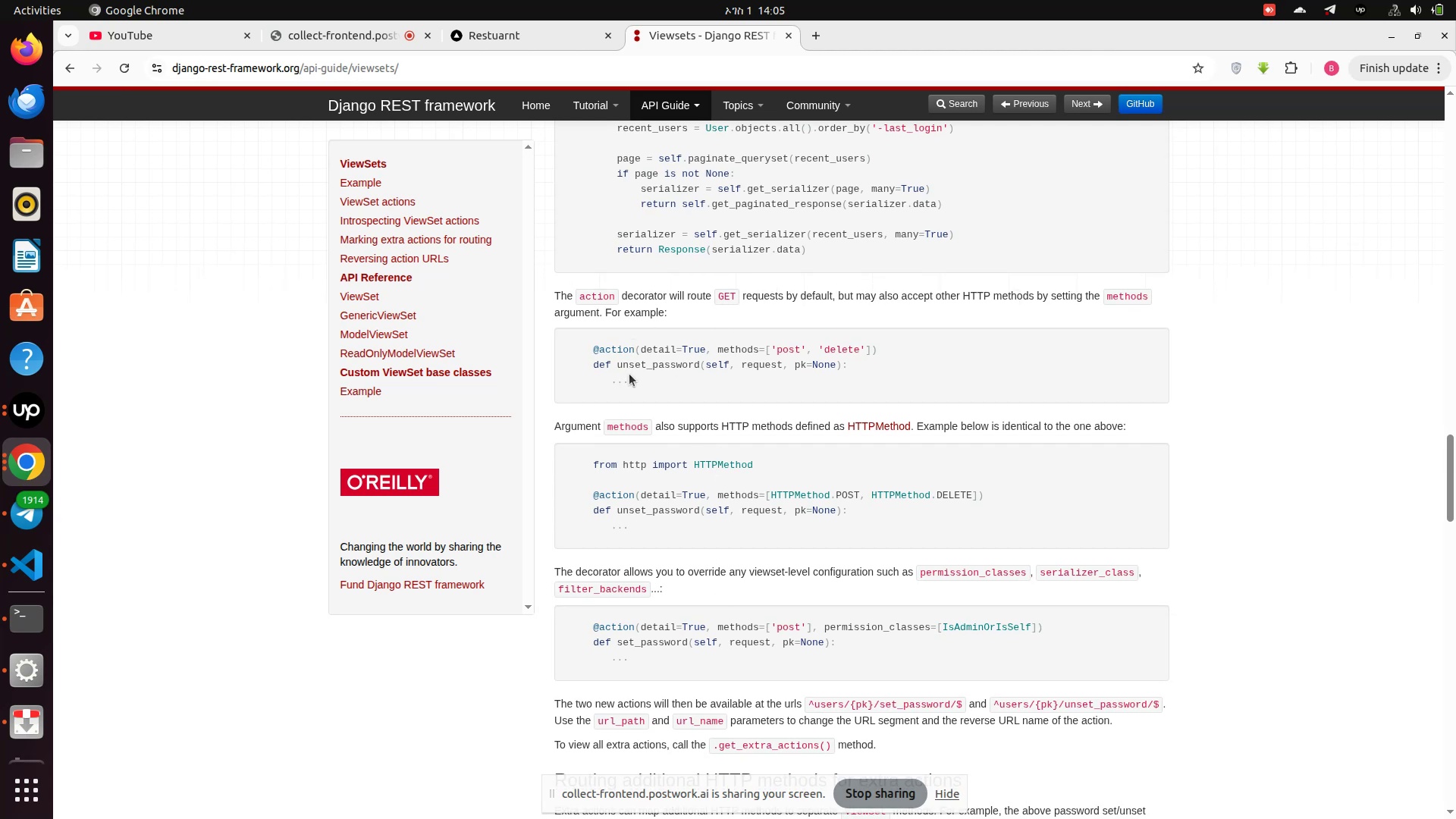 
wait(6.46)
 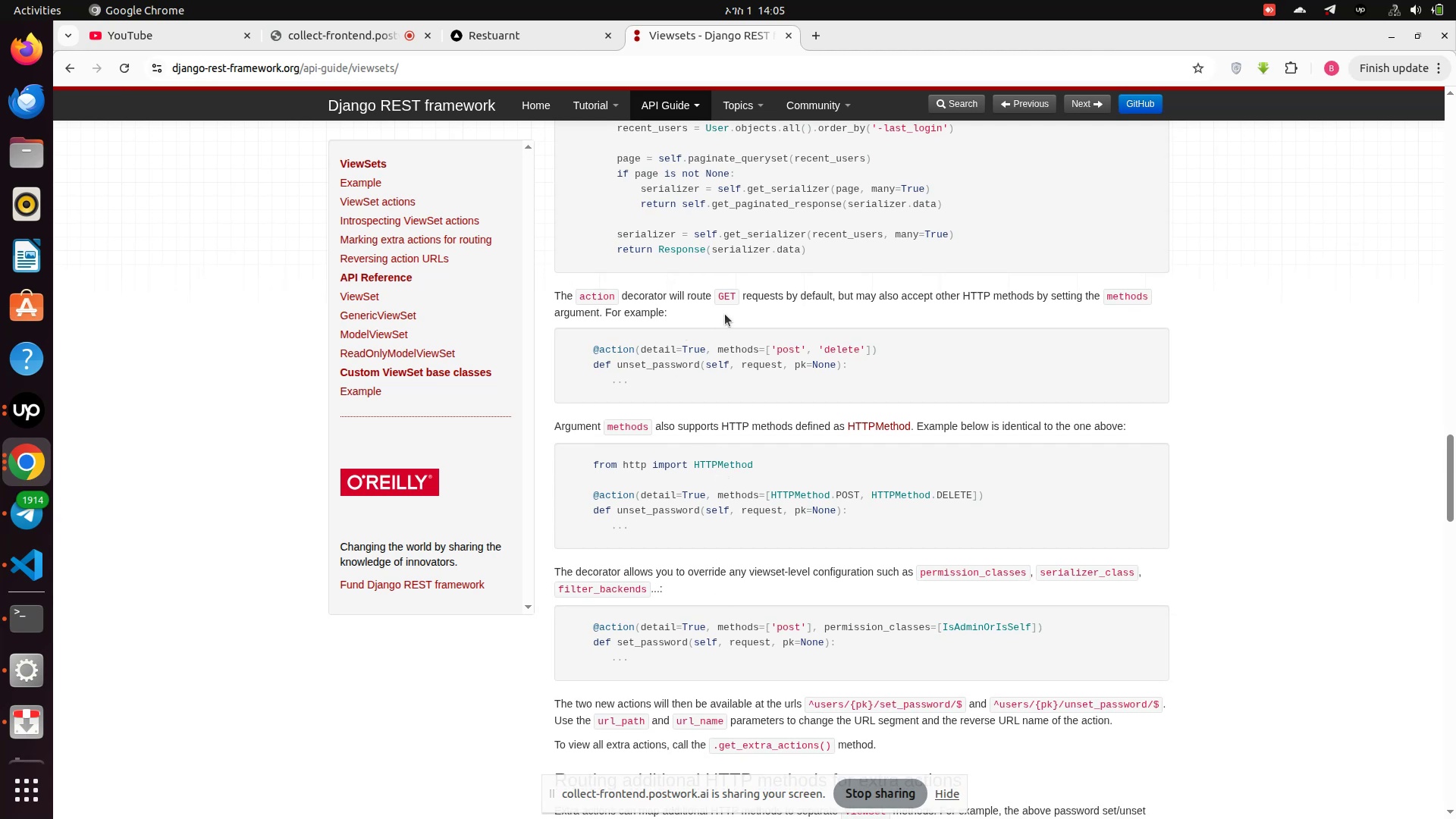 
scroll: coordinate [622, 378], scroll_direction: down, amount: 11.0
 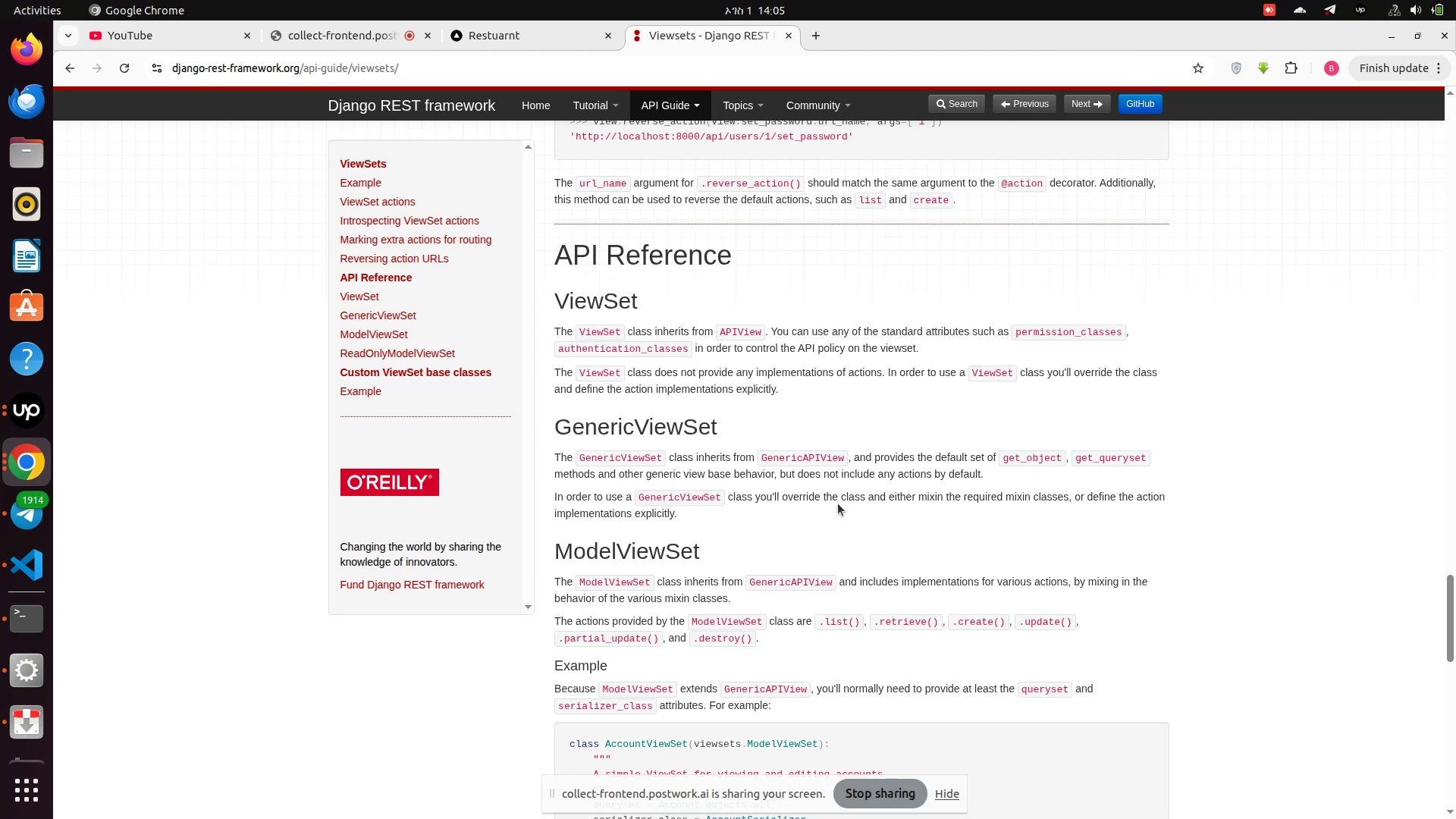 
wait(44.82)
 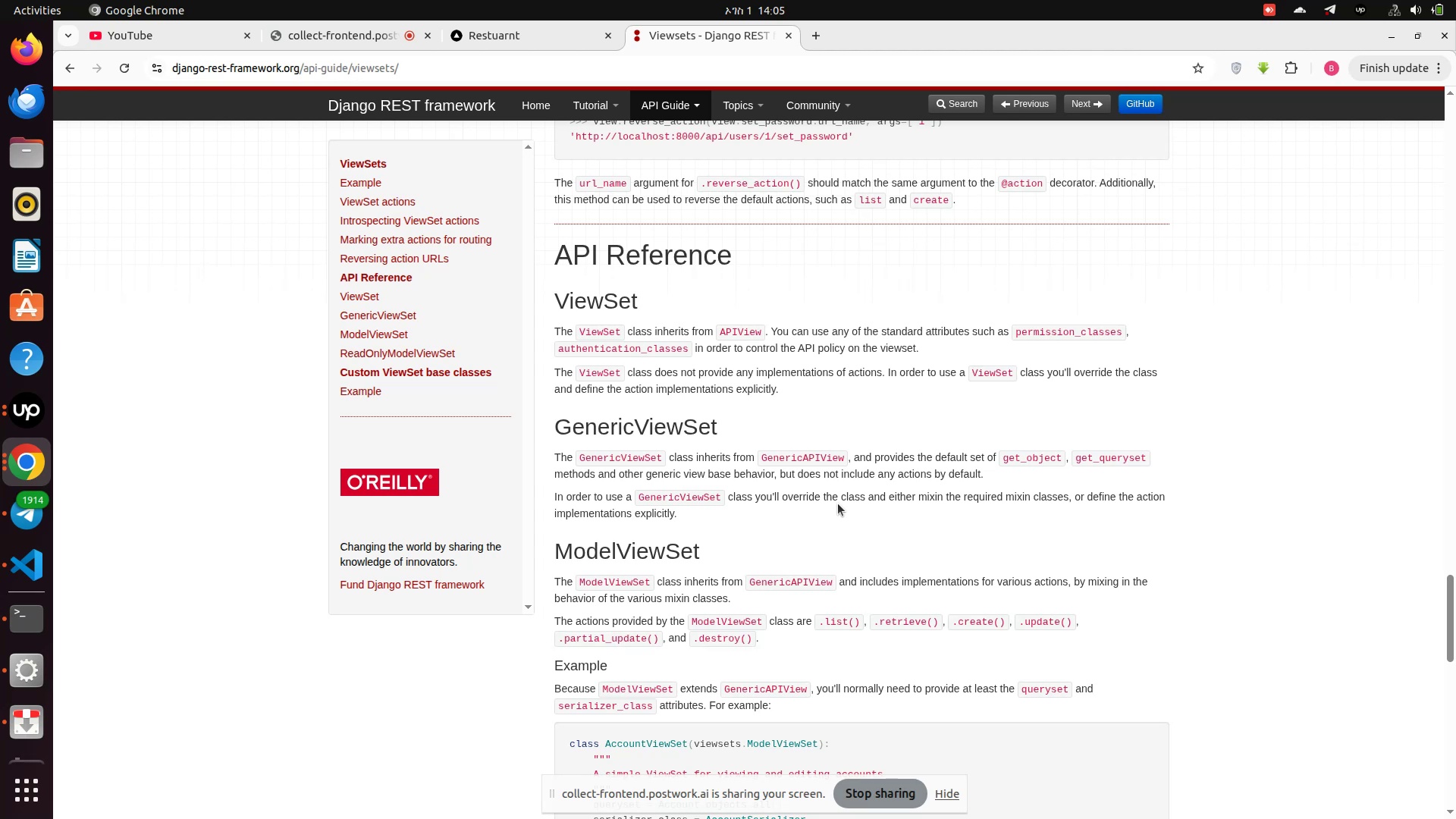 
scroll: coordinate [838, 504], scroll_direction: down, amount: 1.0
 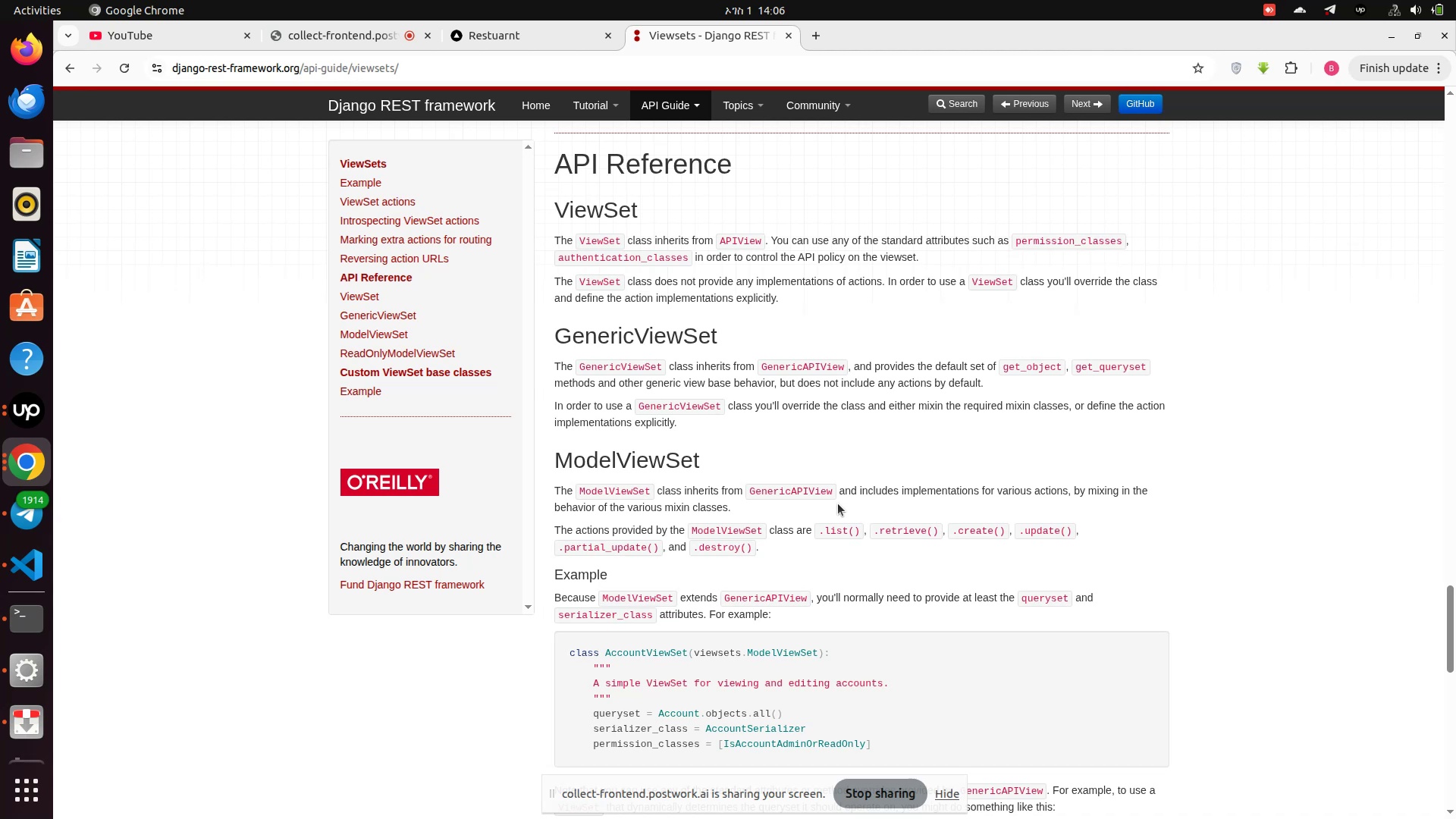 
wait(12.35)
 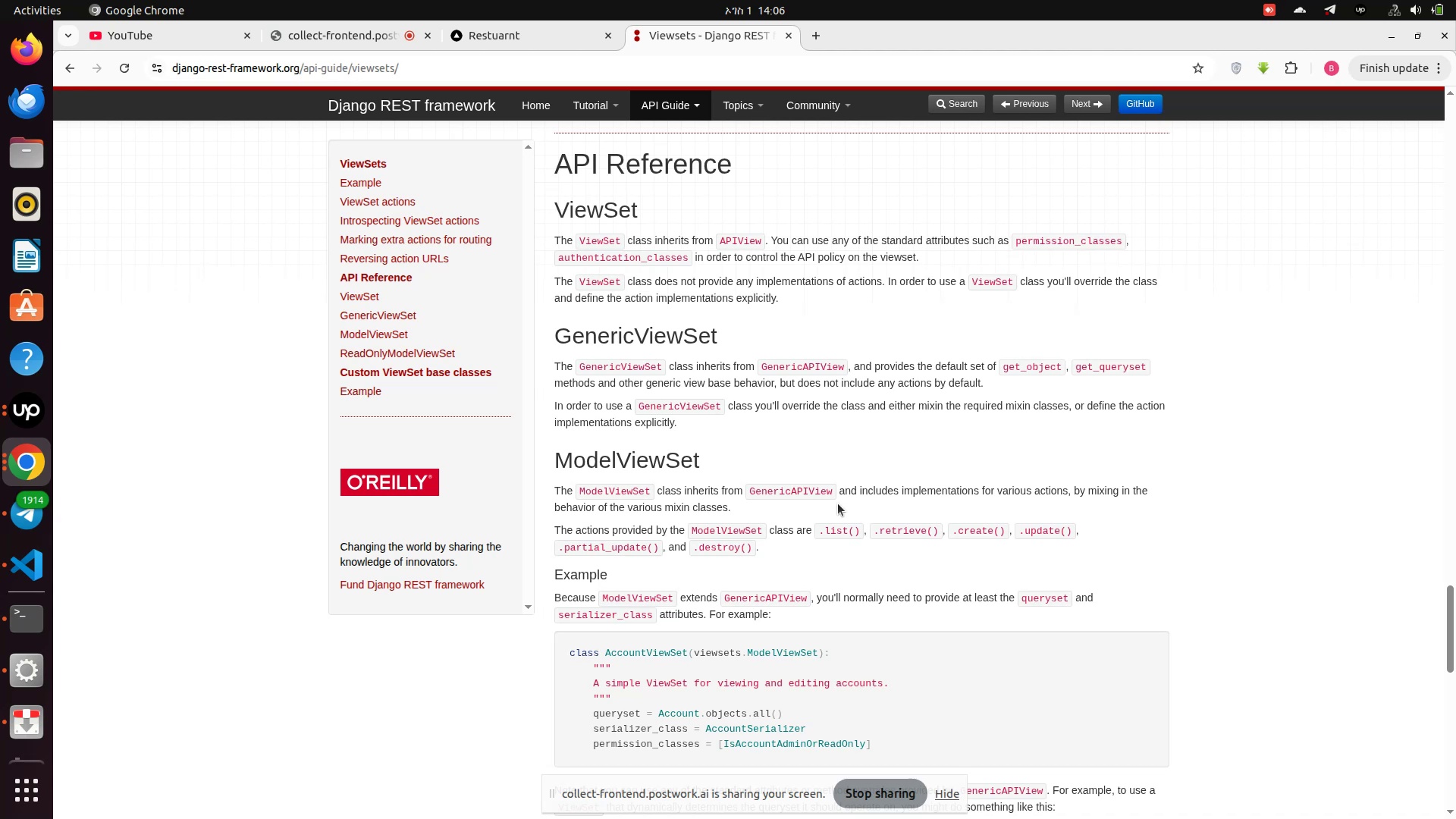 
scroll: coordinate [863, 470], scroll_direction: down, amount: 1.0
 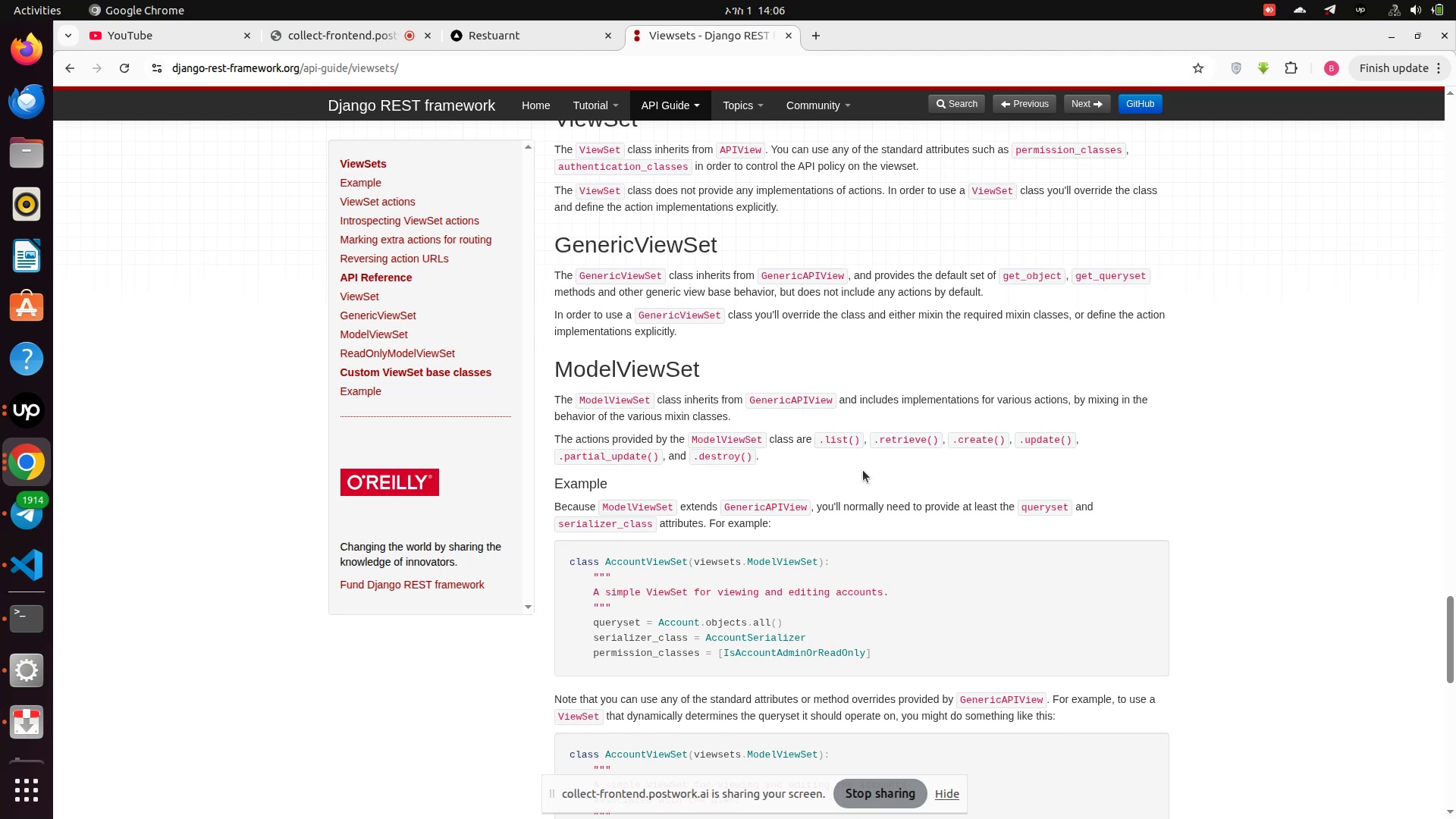 
wait(21.2)
 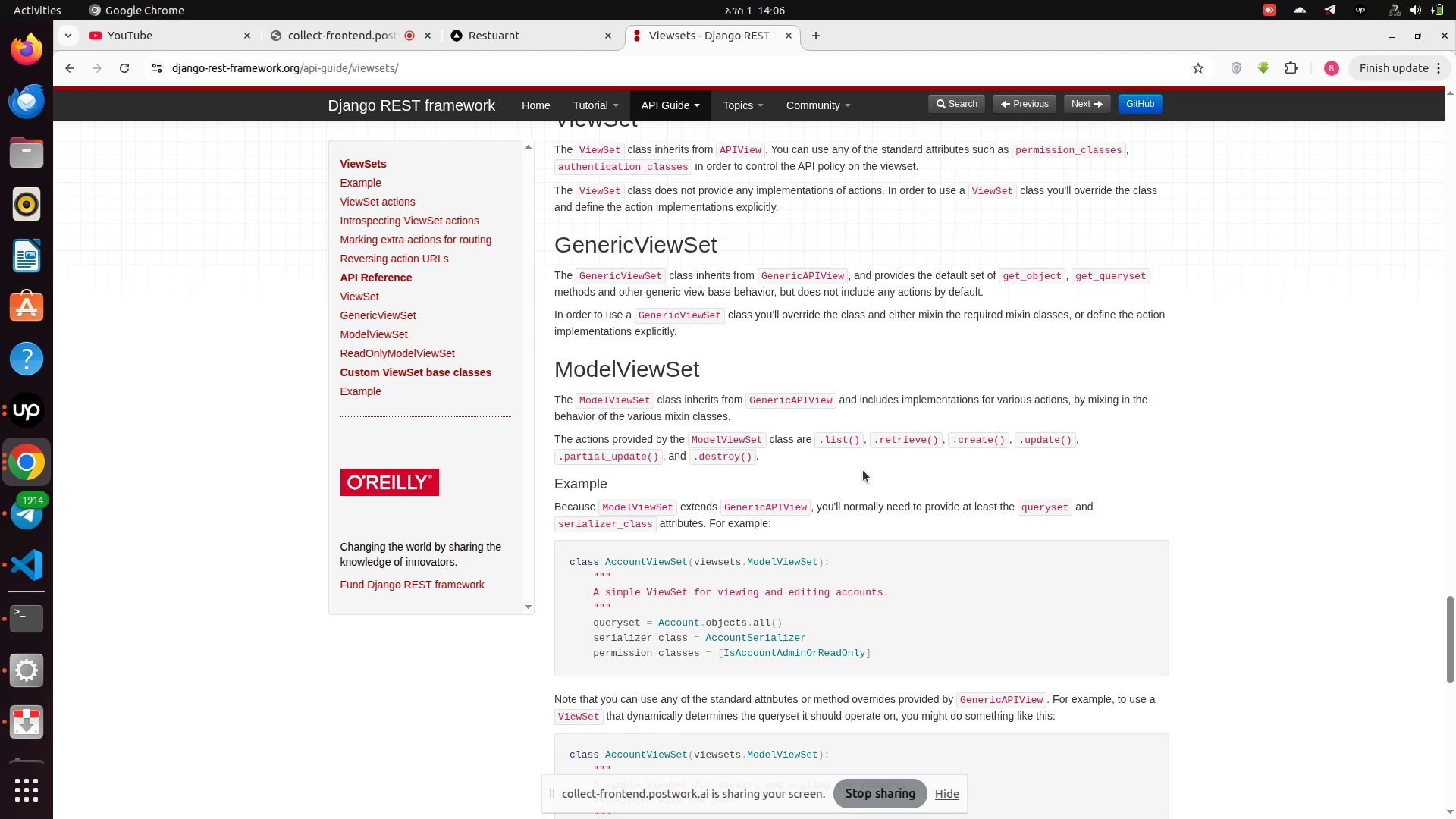 
scroll: coordinate [863, 470], scroll_direction: down, amount: 2.0
 